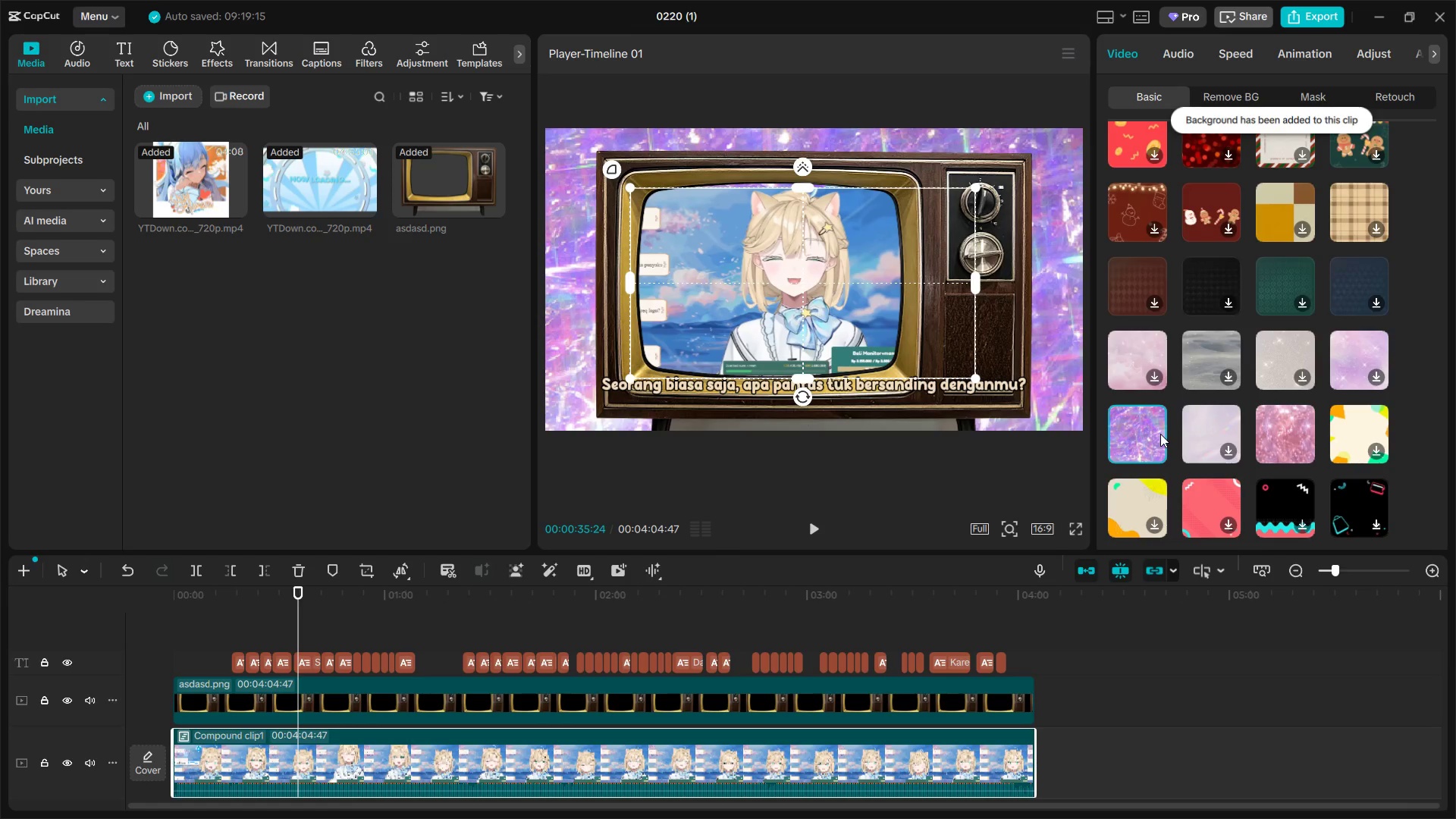 
key(Space)
 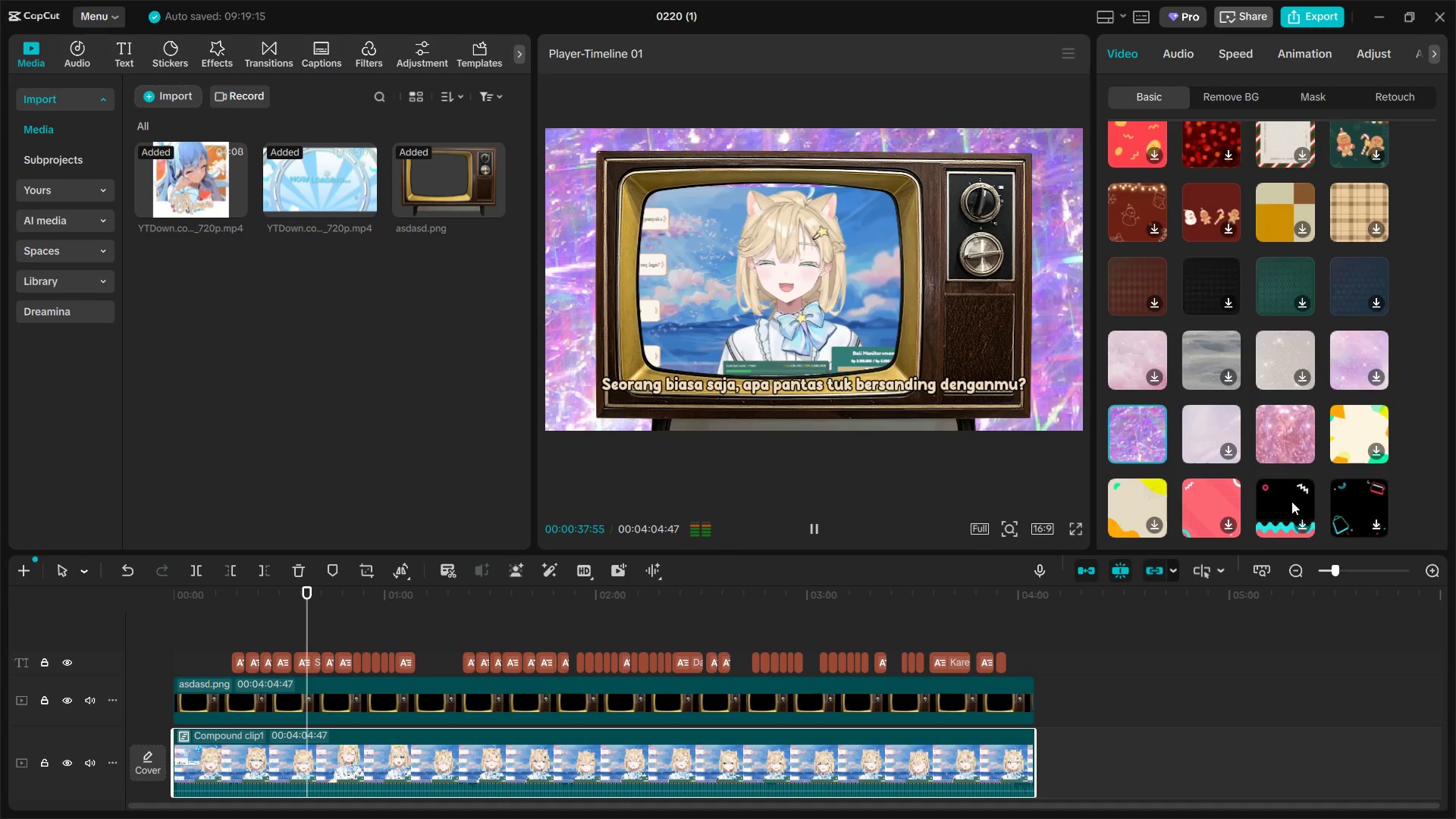 
scroll: coordinate [1340, 505], scroll_direction: down, amount: 6.0
 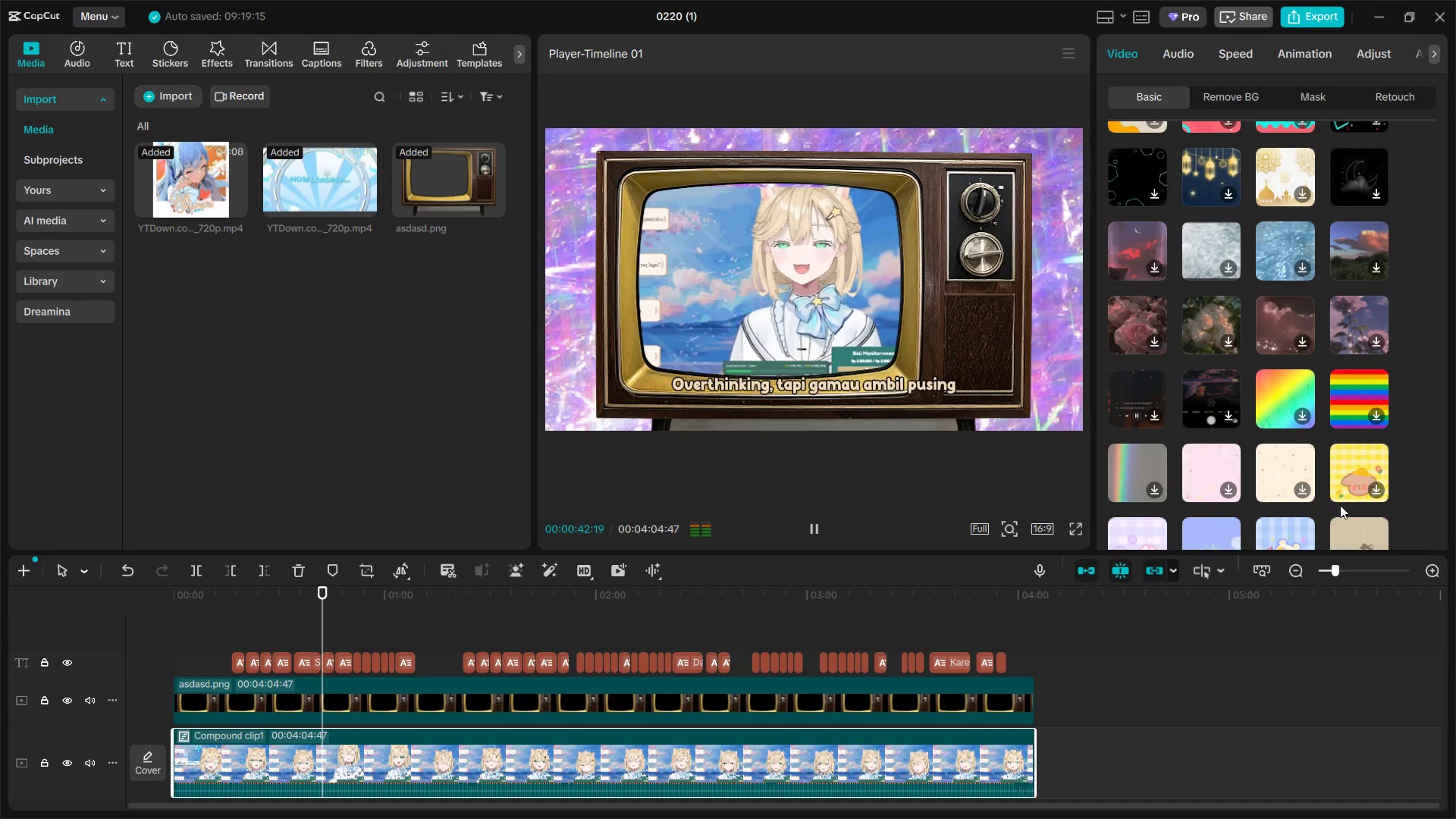 
mouse_move([1342, 315])
 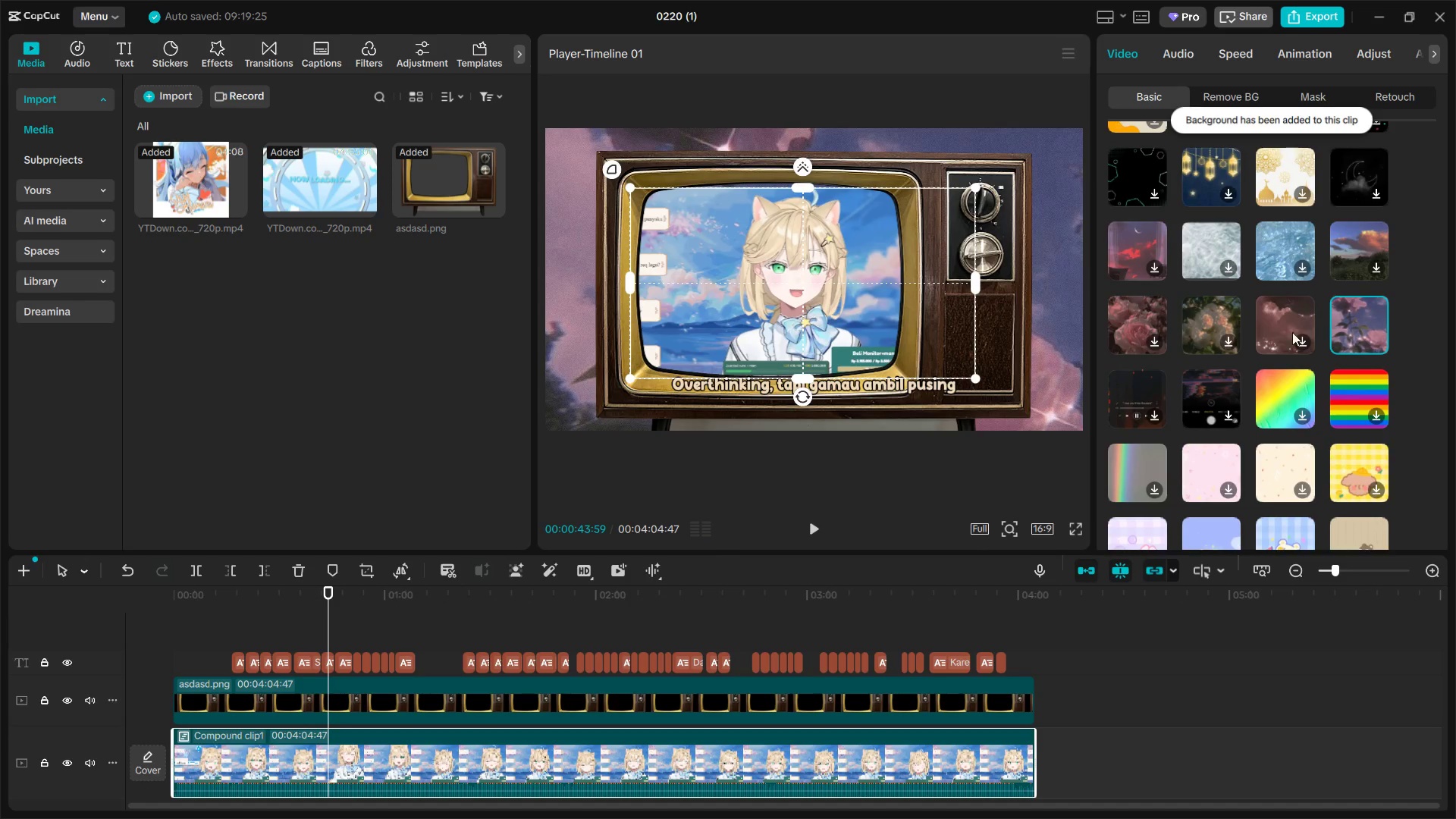 
key(Space)
 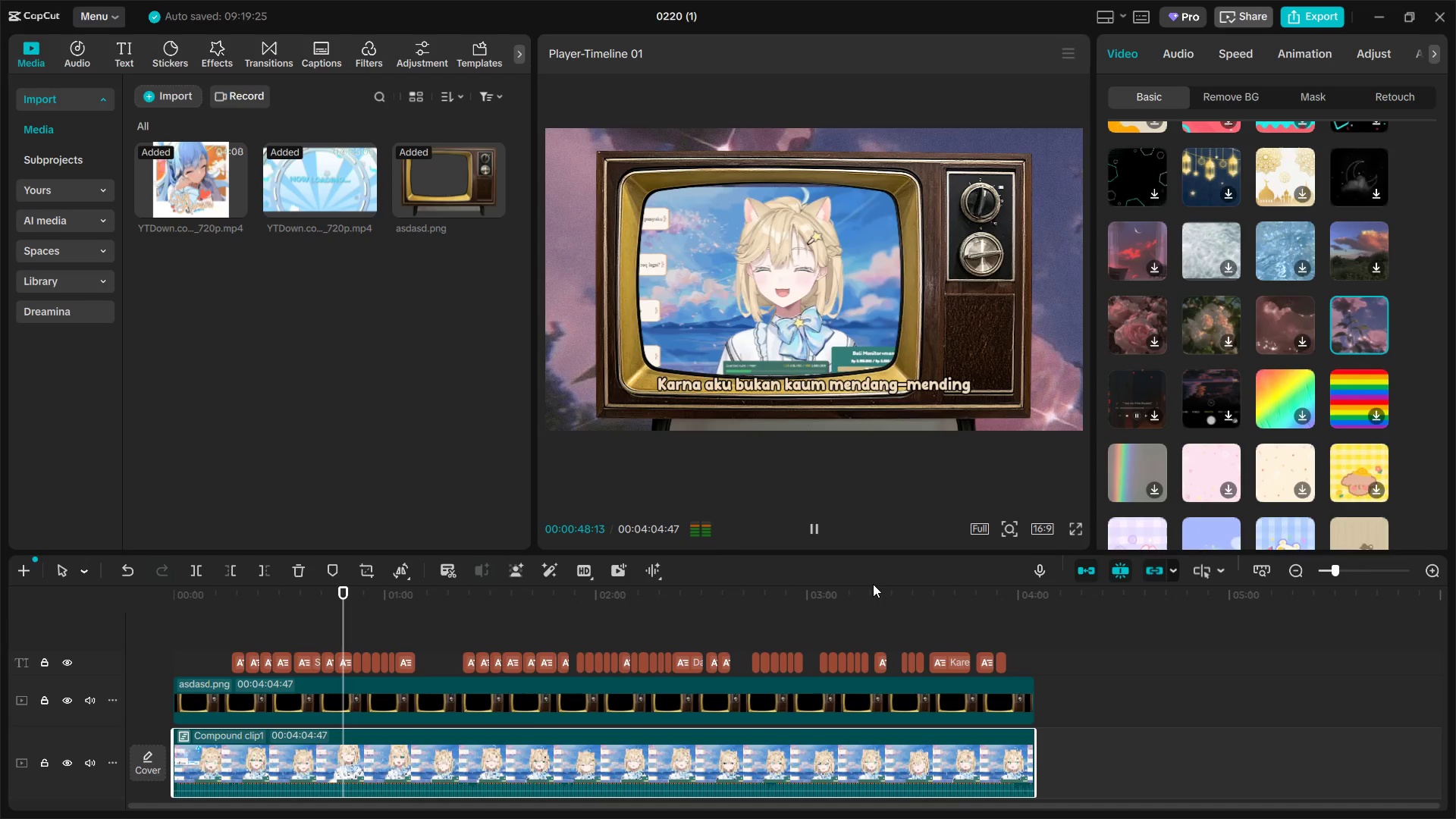 
wait(9.53)
 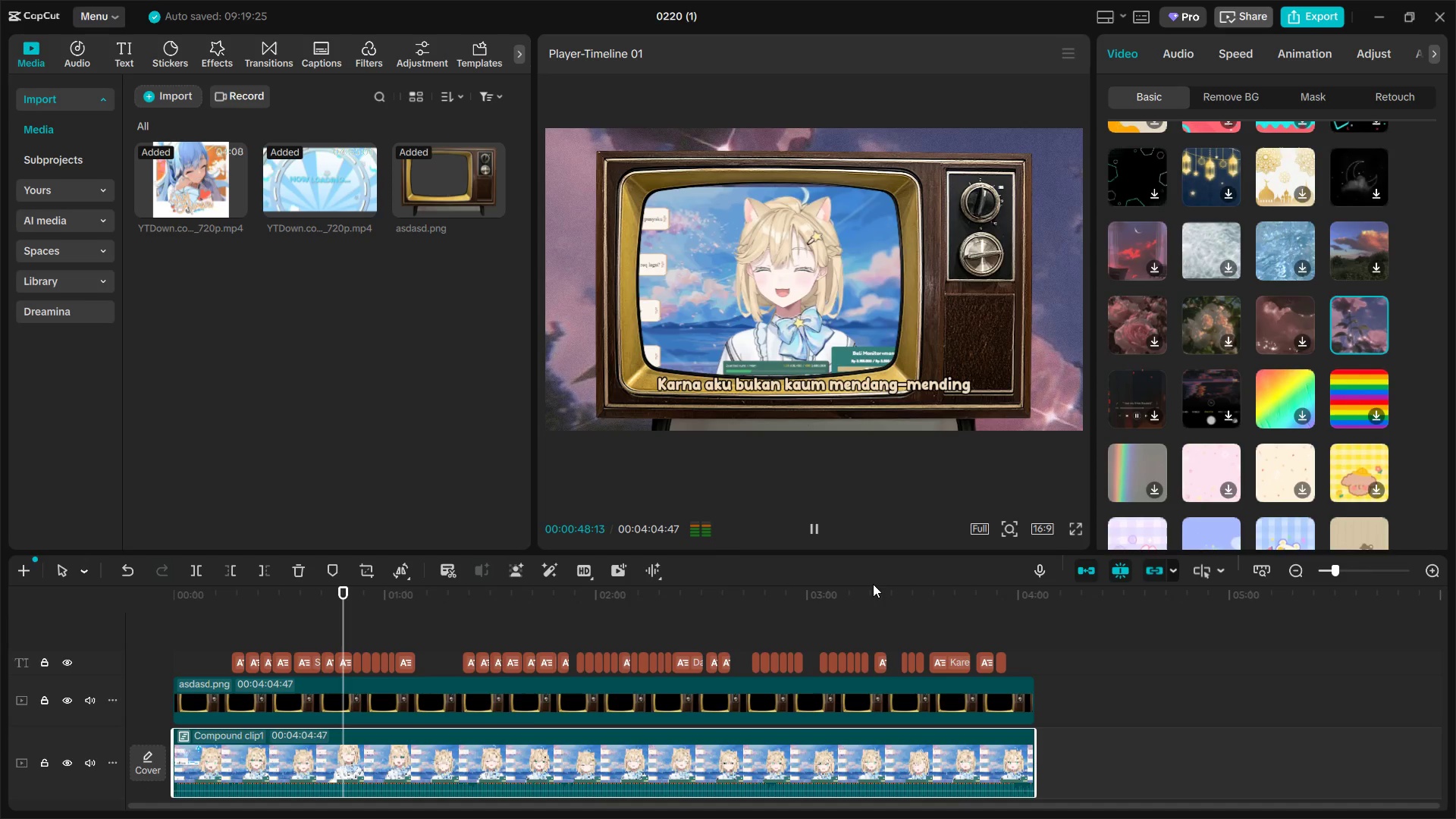 
key(Space)
 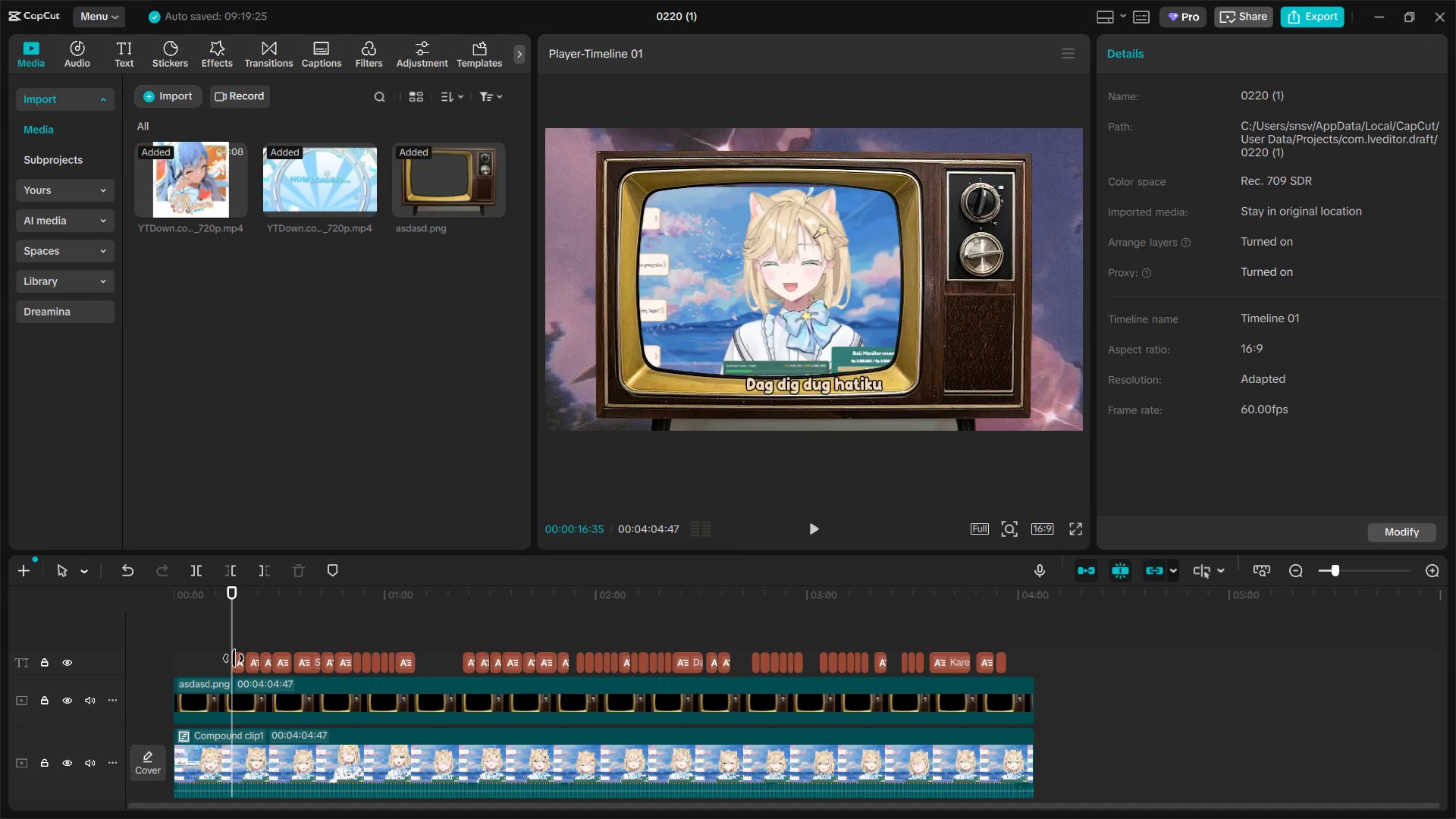 
left_click_drag(start_coordinate=[1052, 657], to_coordinate=[211, 654])
 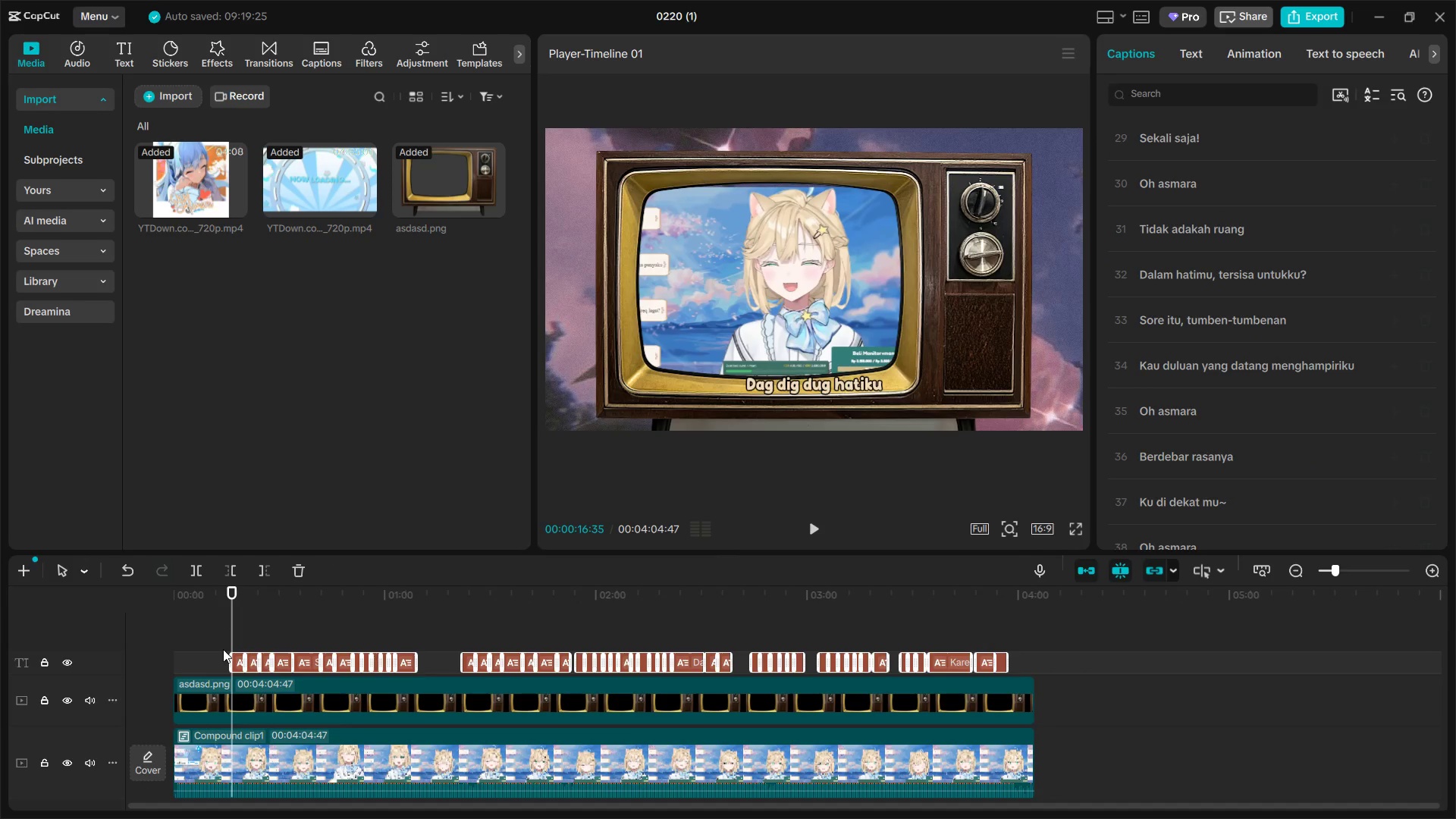 
key(Control+C)
 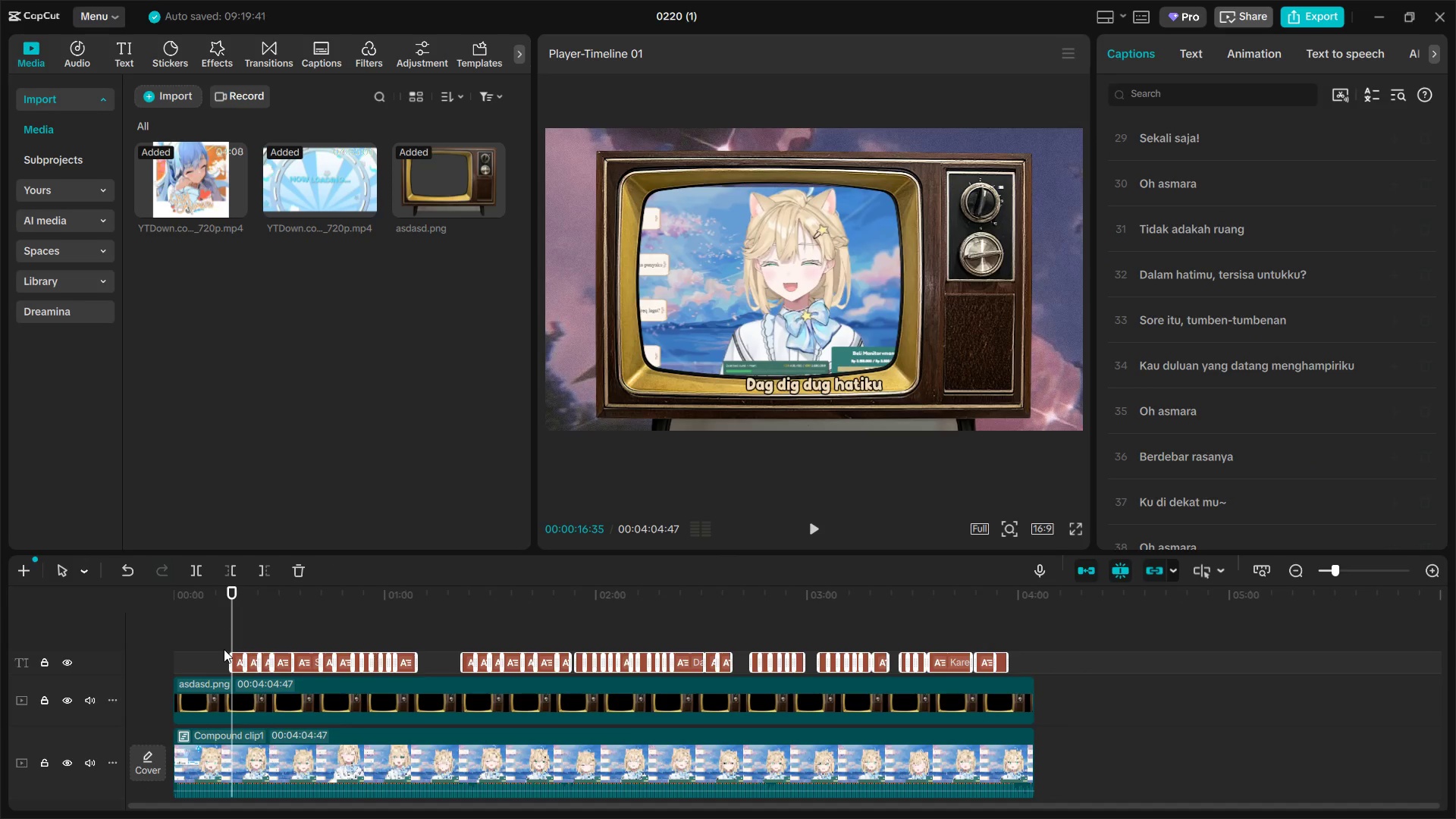 
key(Control+V)
 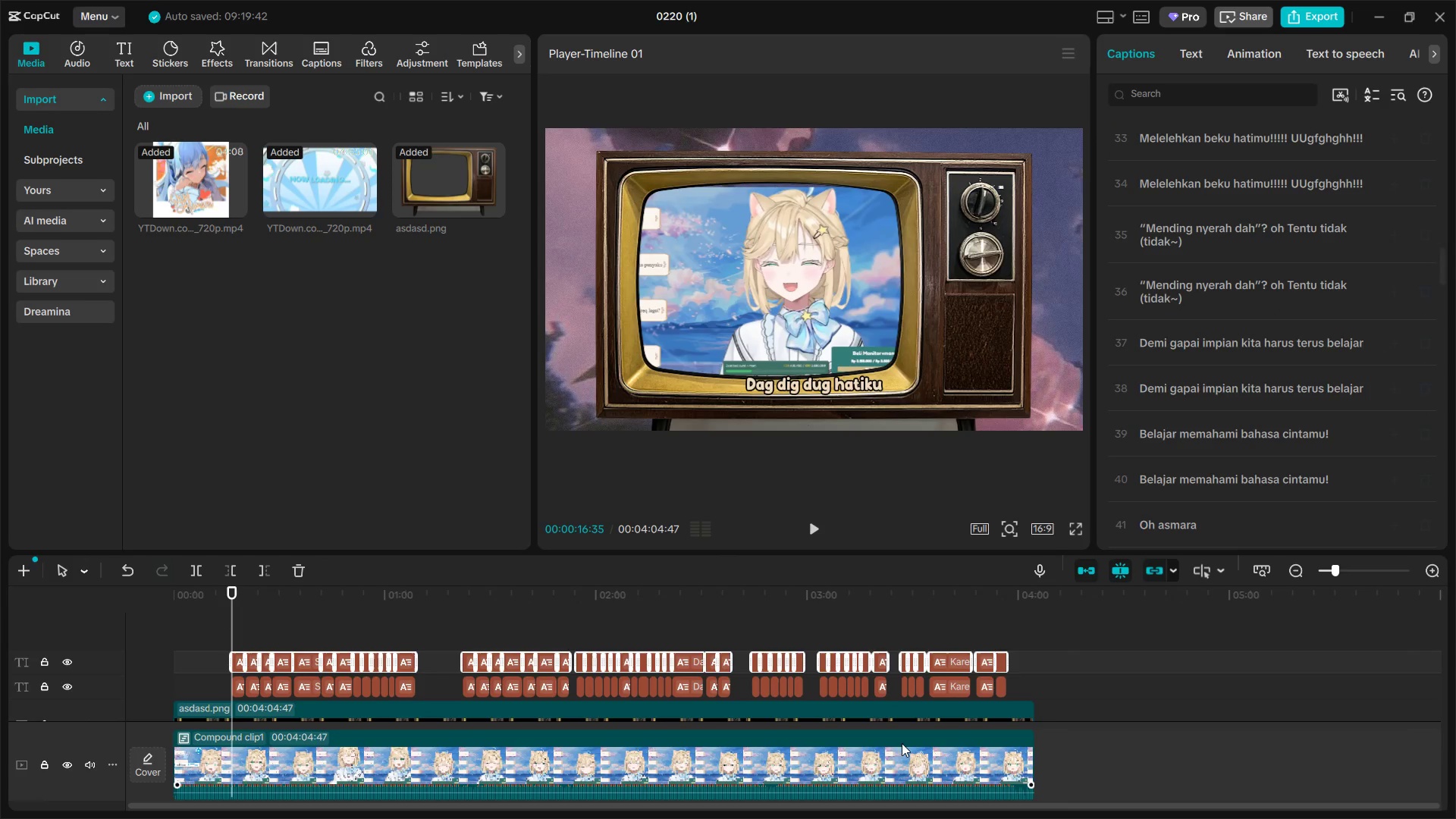 
left_click_drag(start_coordinate=[1045, 682], to_coordinate=[218, 694])
 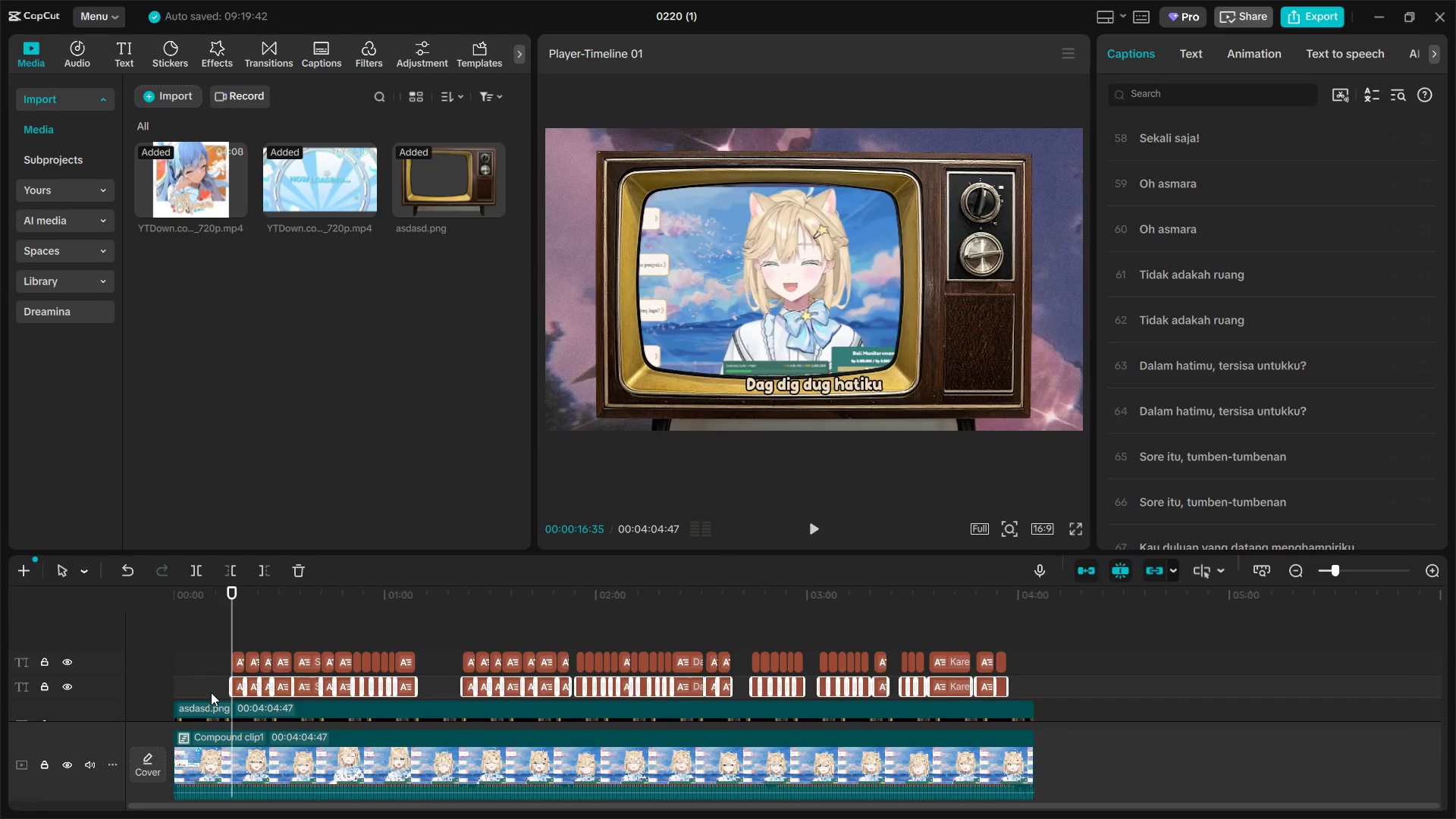 
key(Alt+G)
 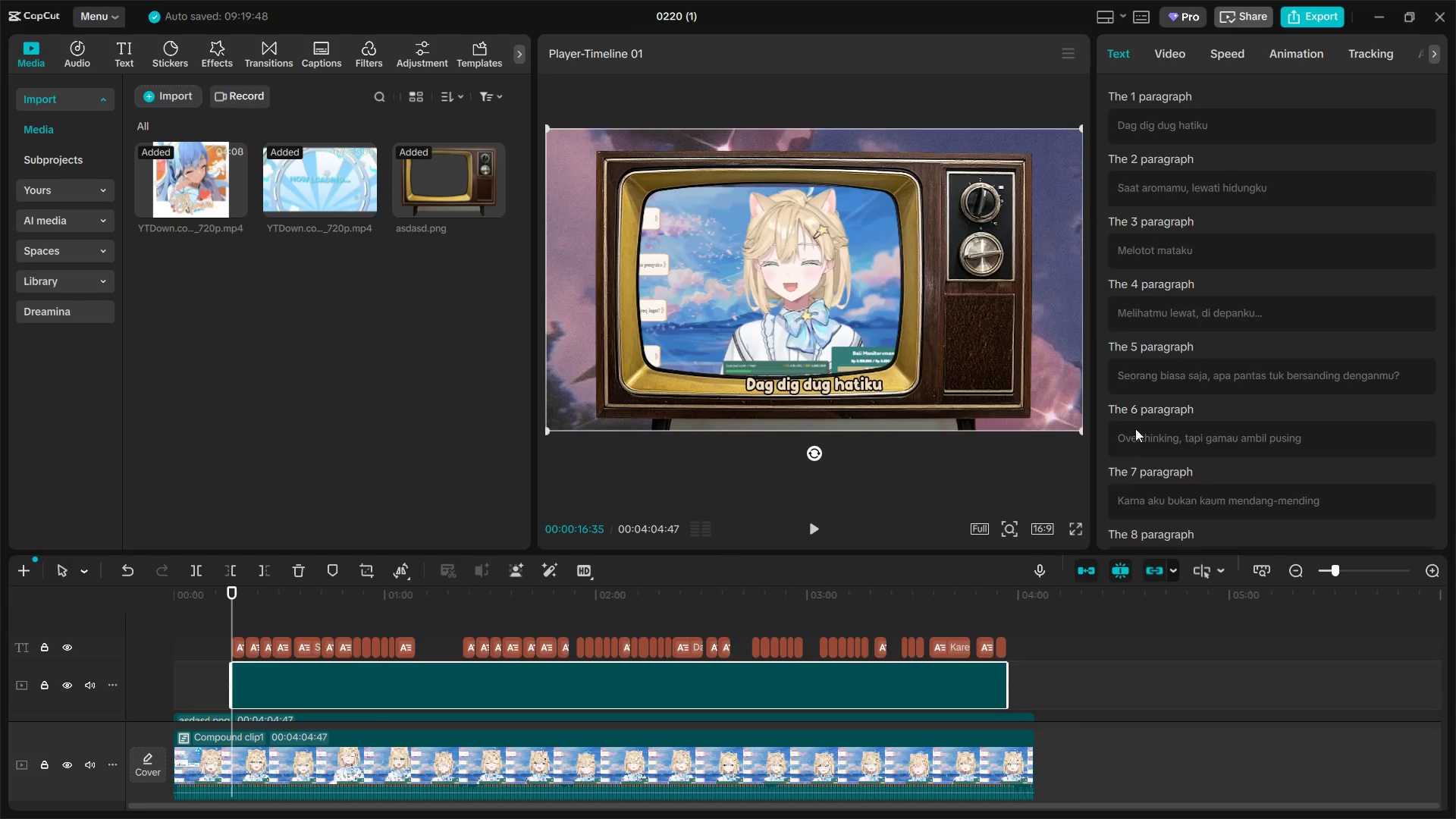 
left_click([1180, 52])
 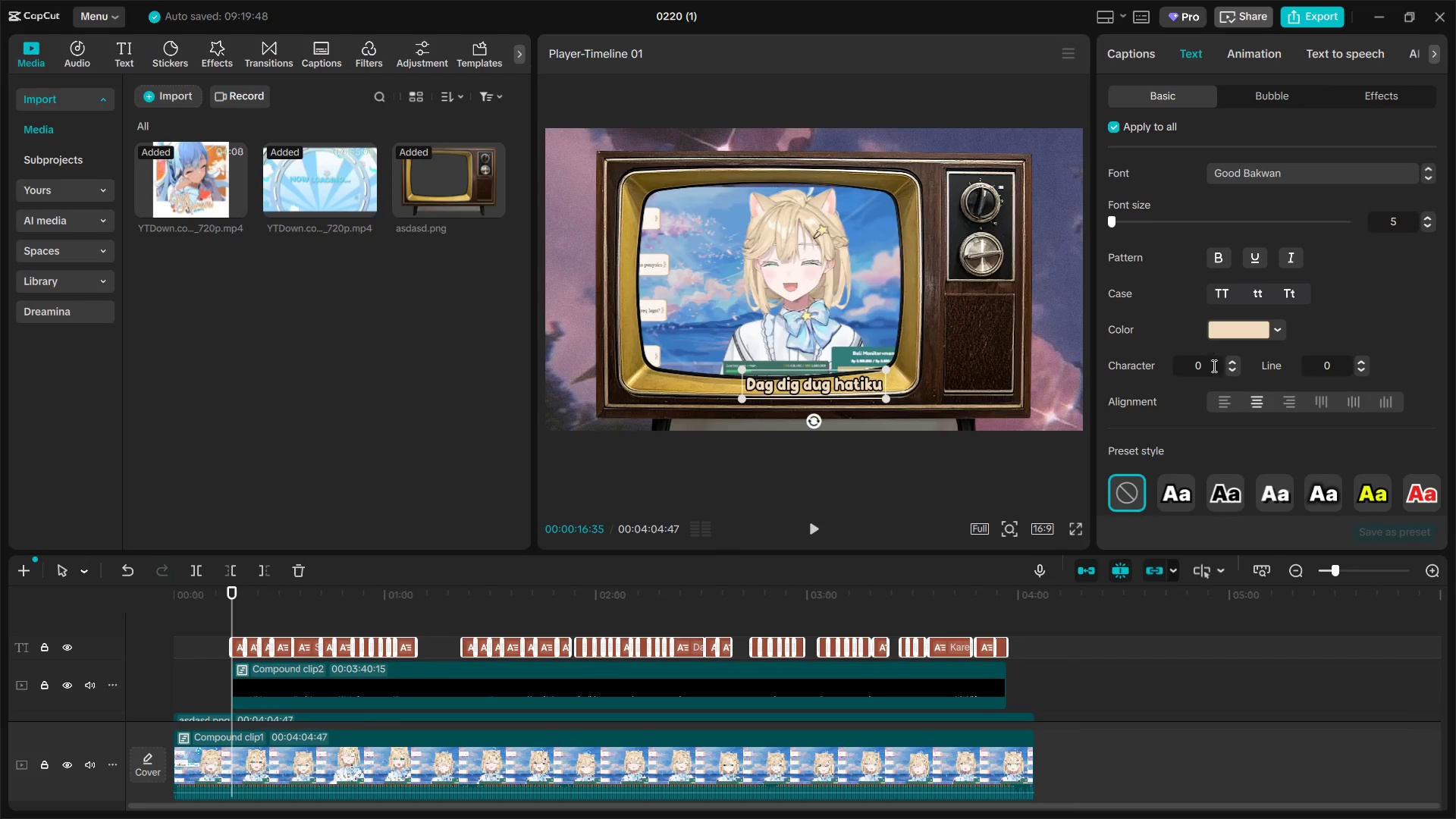 
scroll: coordinate [1214, 331], scroll_direction: up, amount: 1.0
 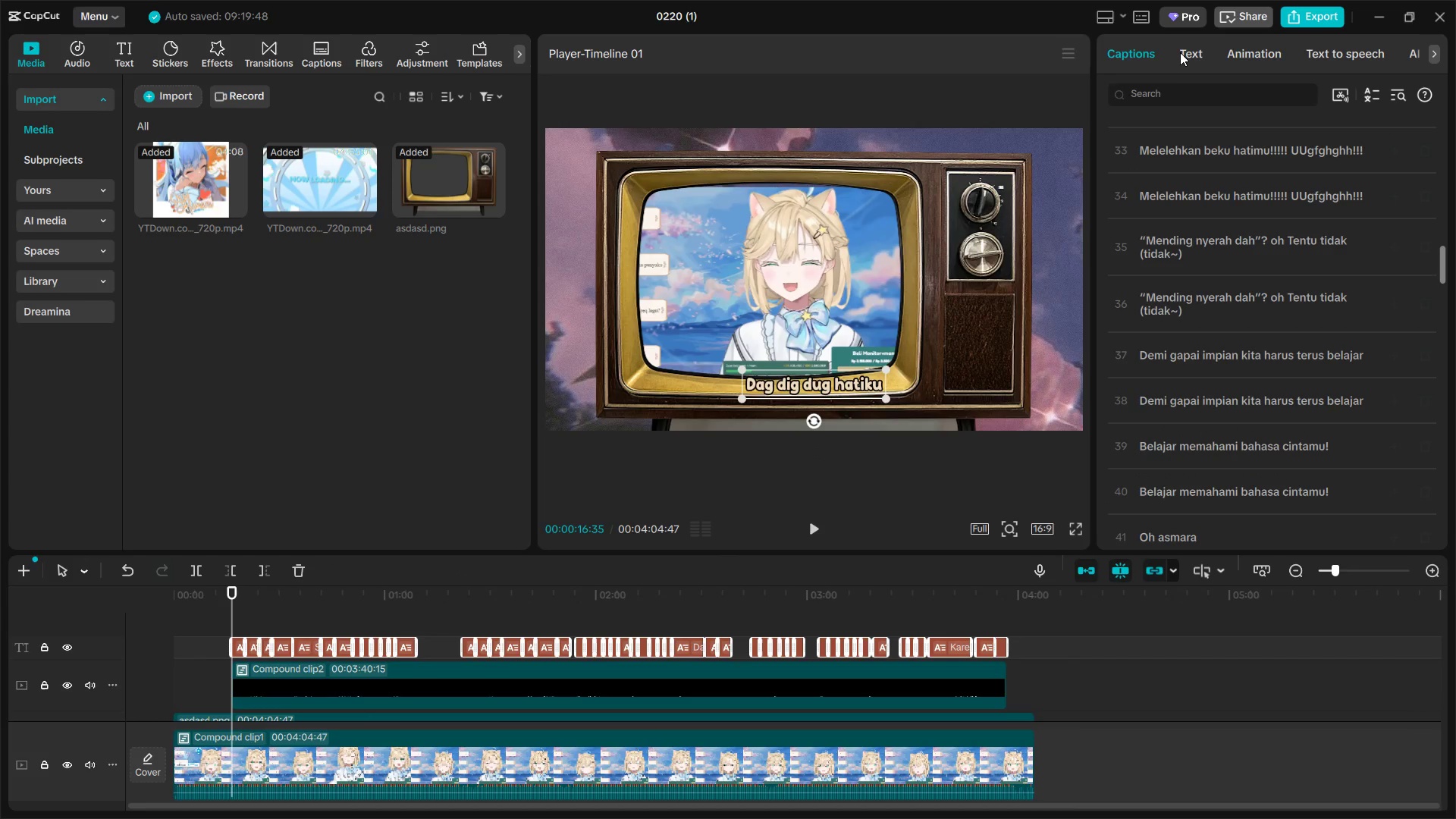 
left_click([1235, 338])
 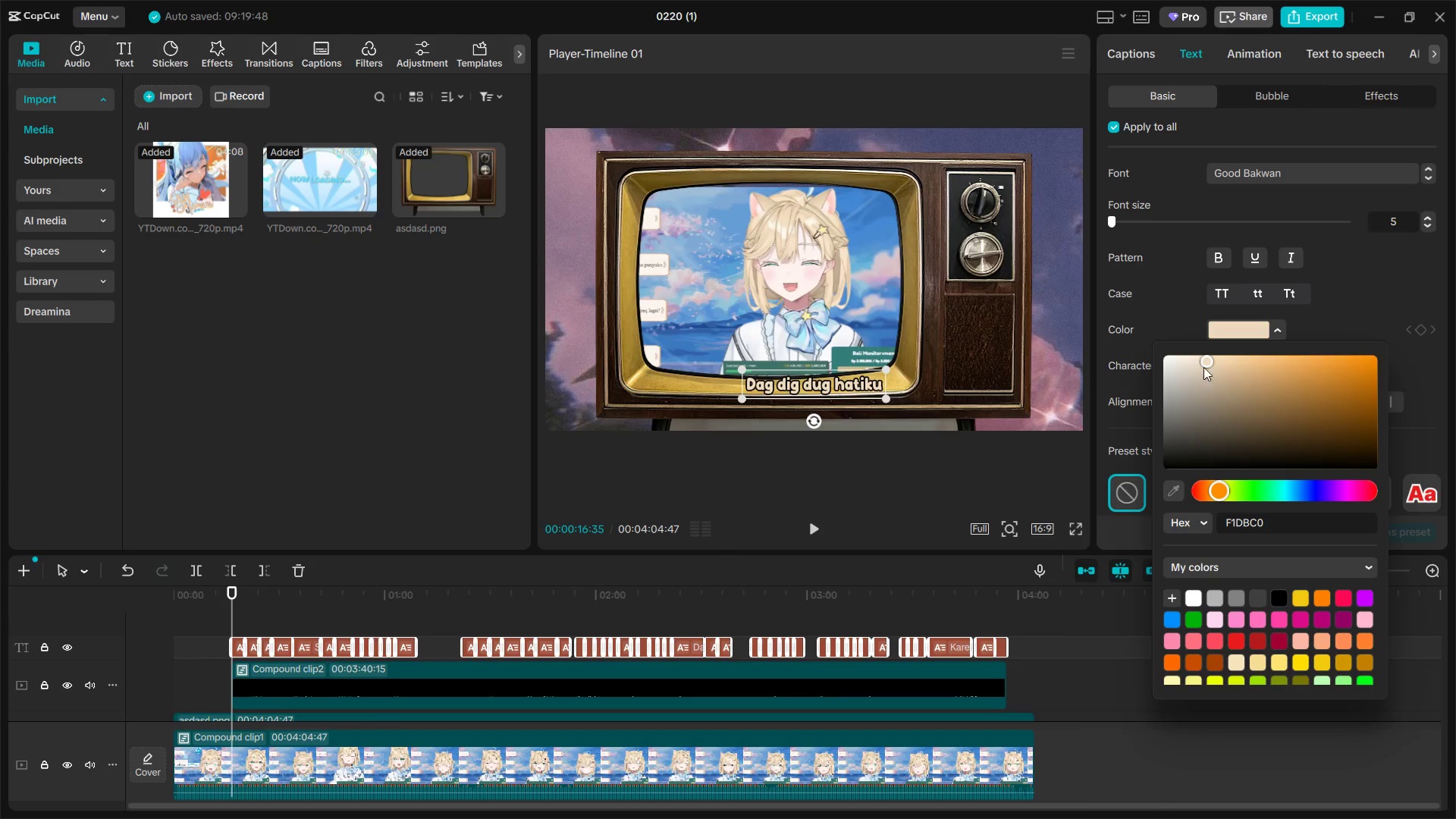 
left_click_drag(start_coordinate=[1200, 359], to_coordinate=[1073, 326])
 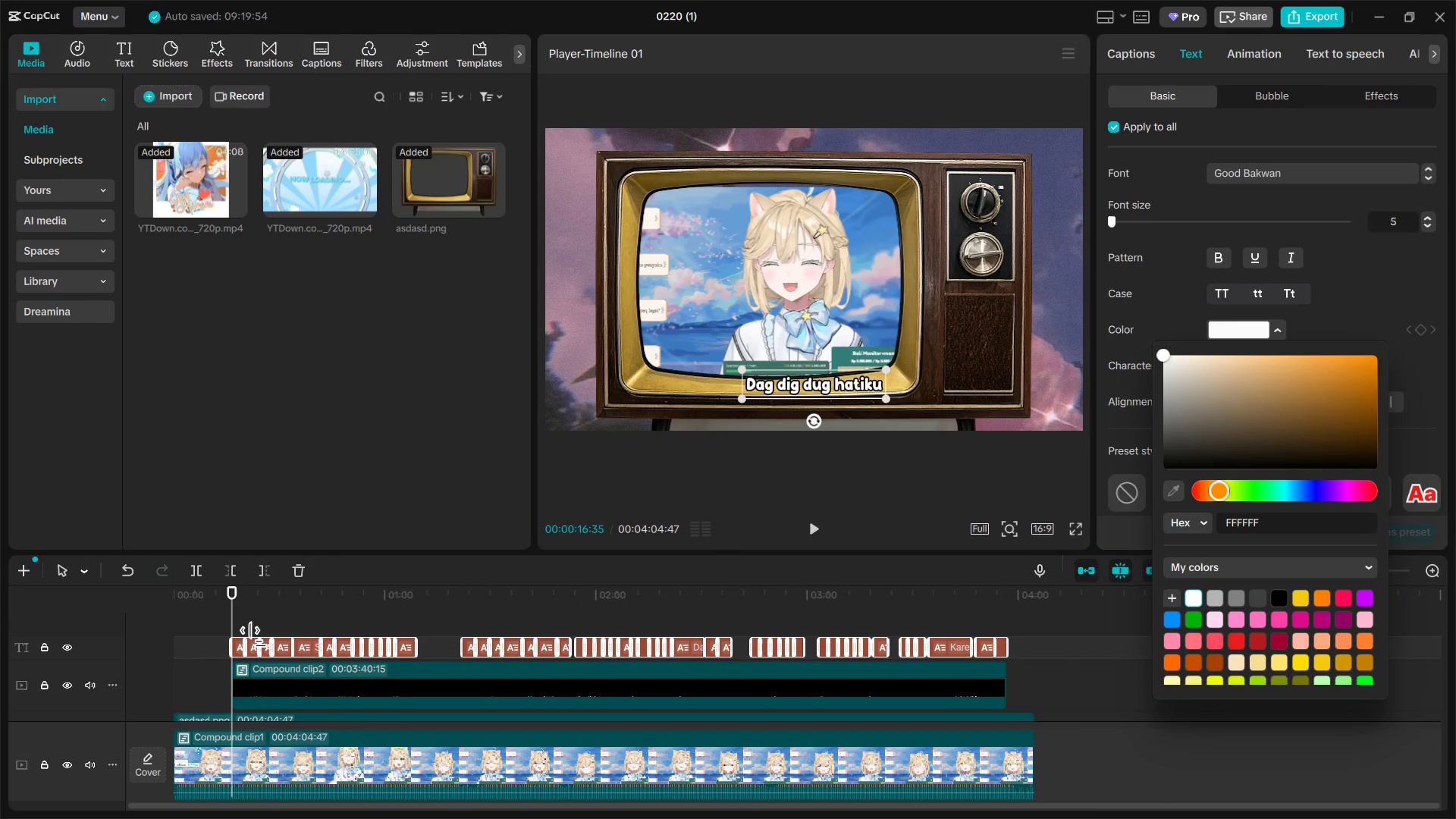 
key(Alt+G)
 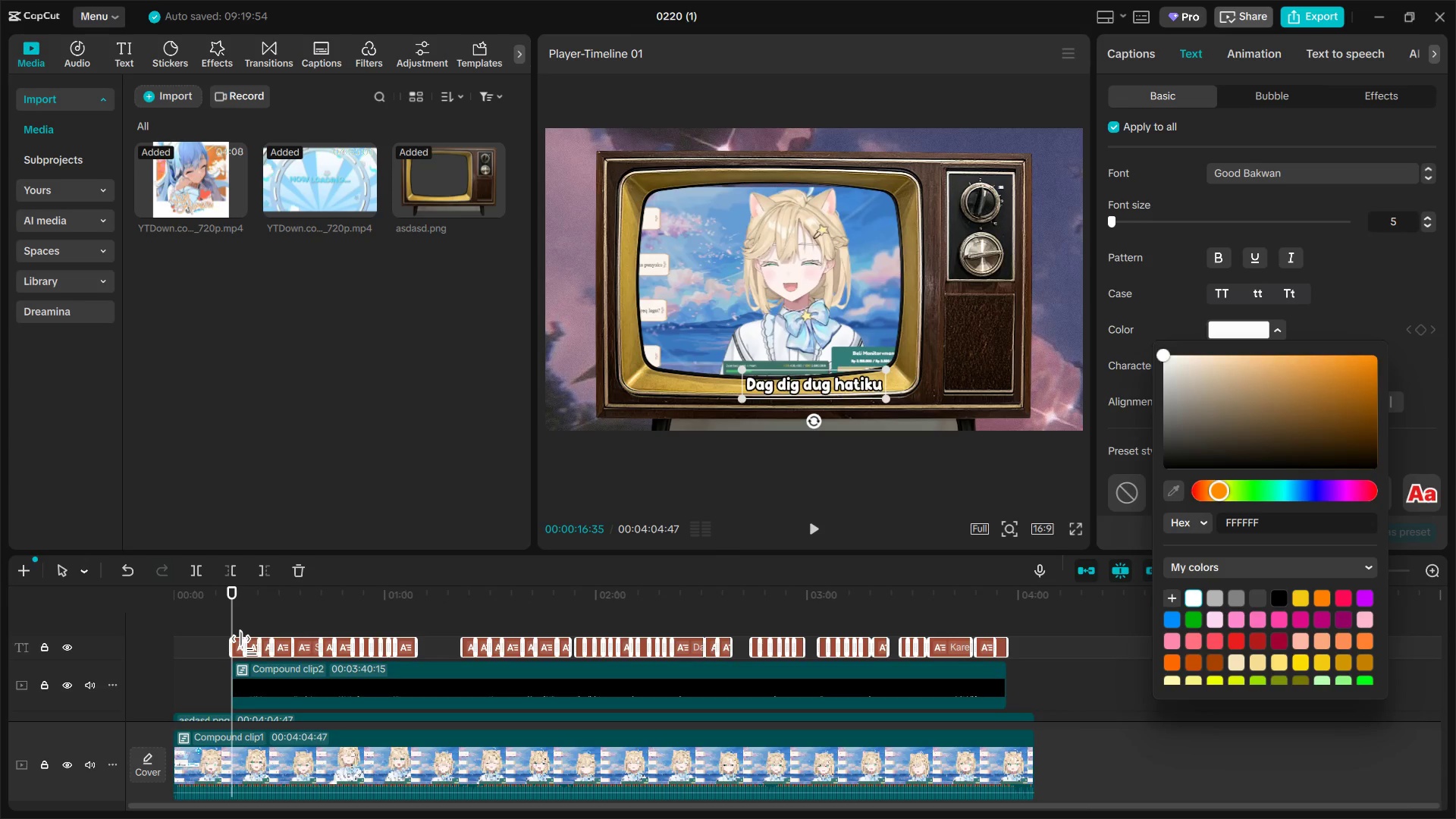 
wait(7.16)
 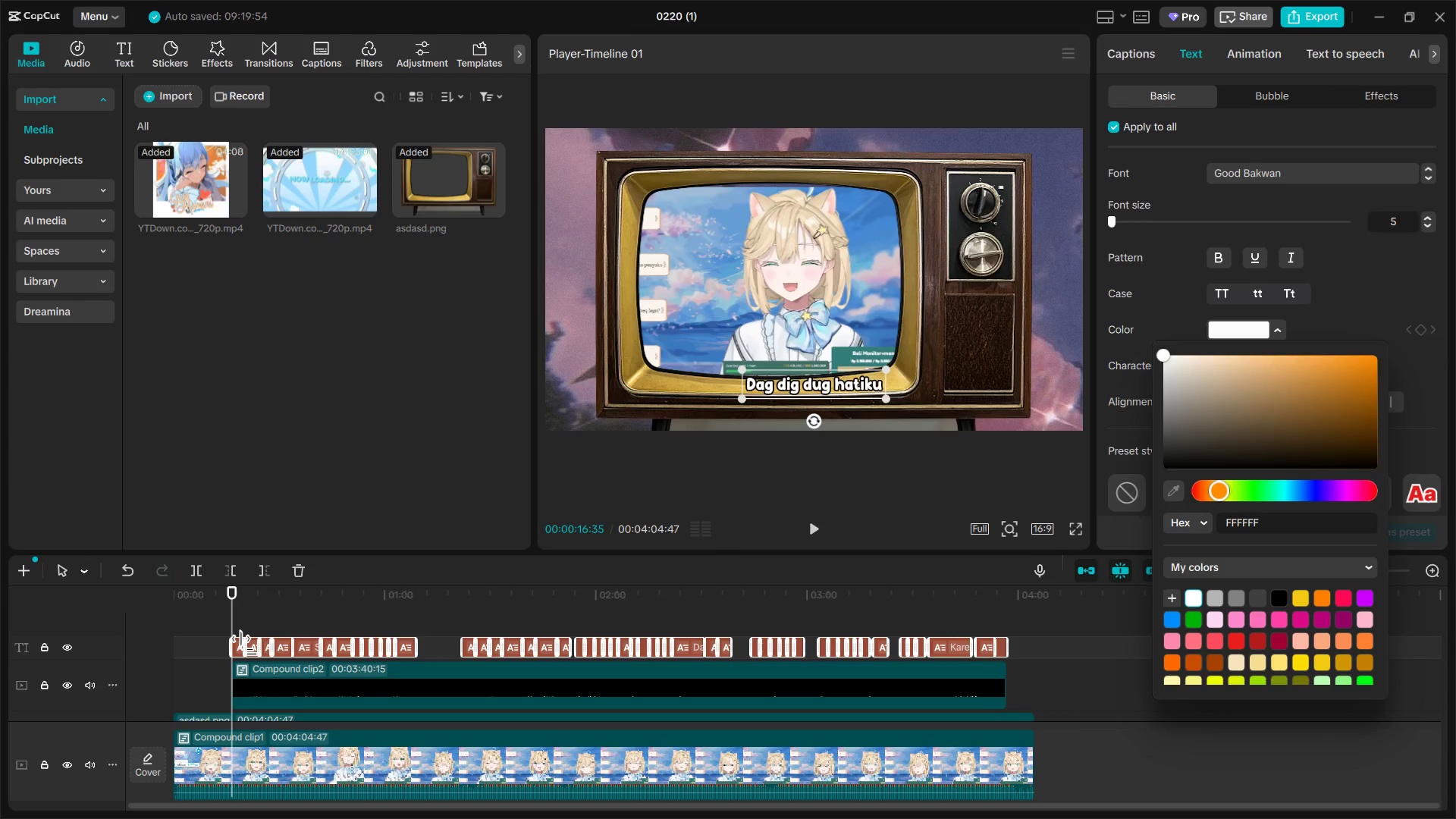 
left_click([234, 621])
 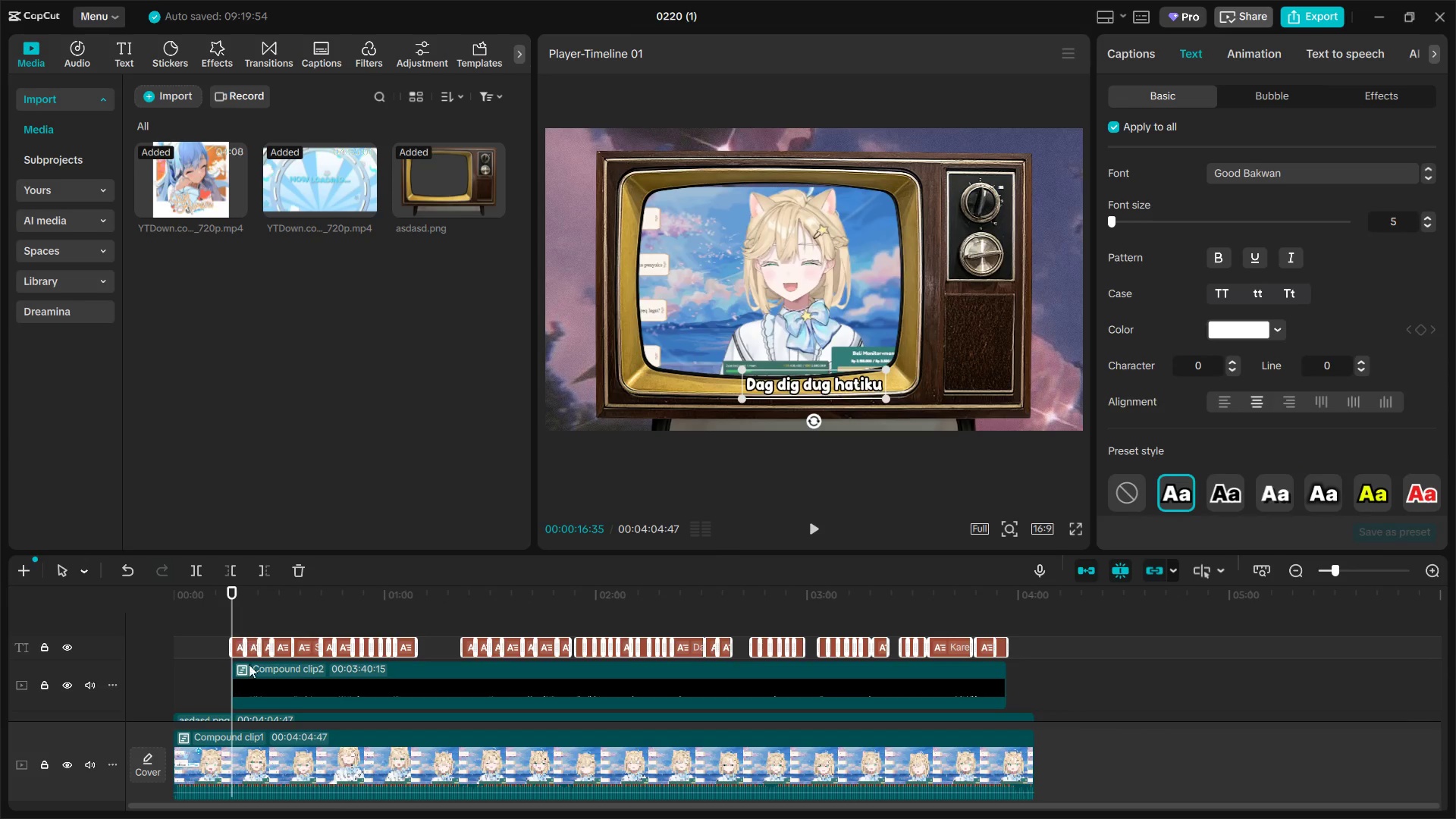 
double_click([251, 676])
 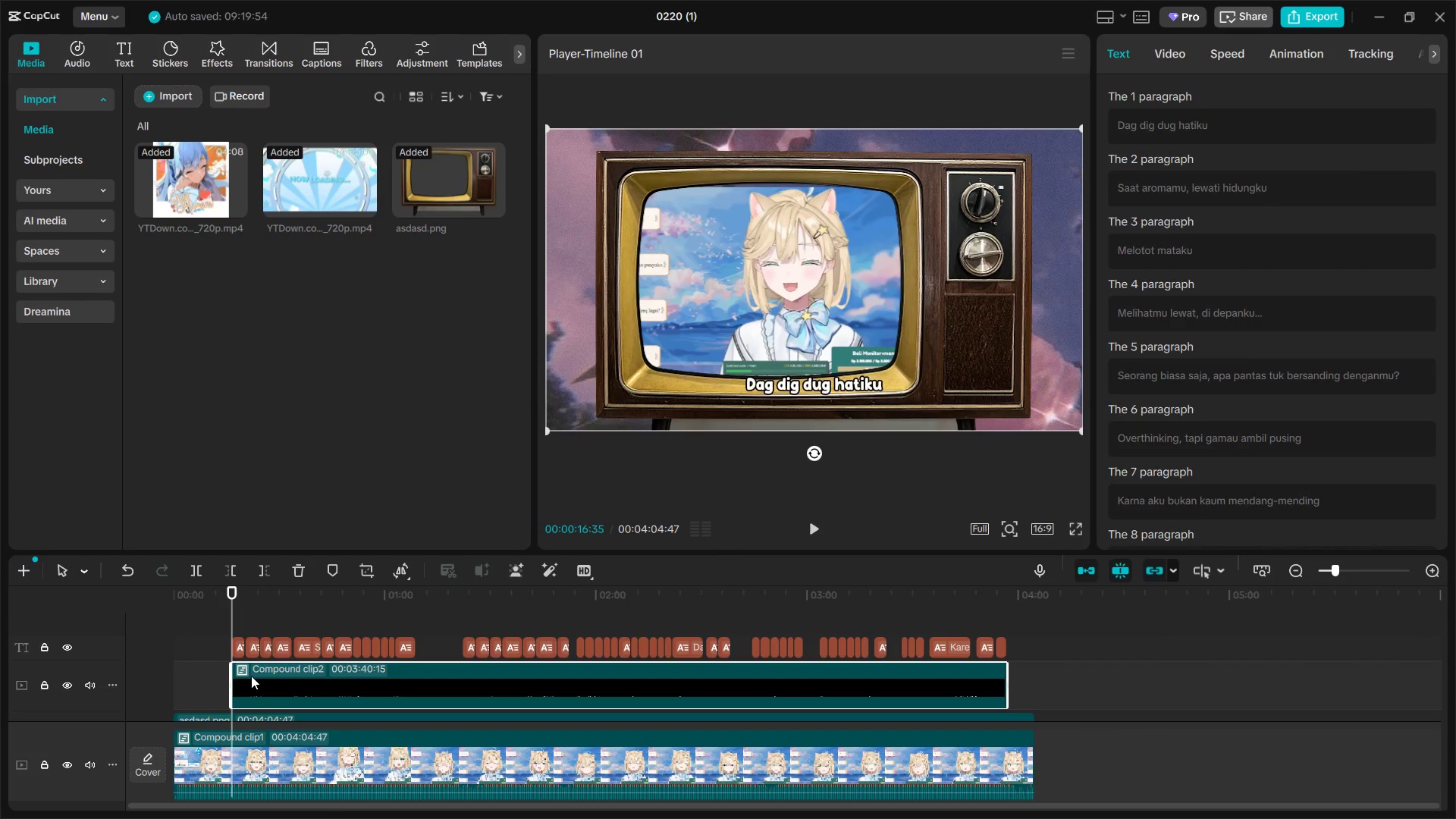 
key(Control+Z)
 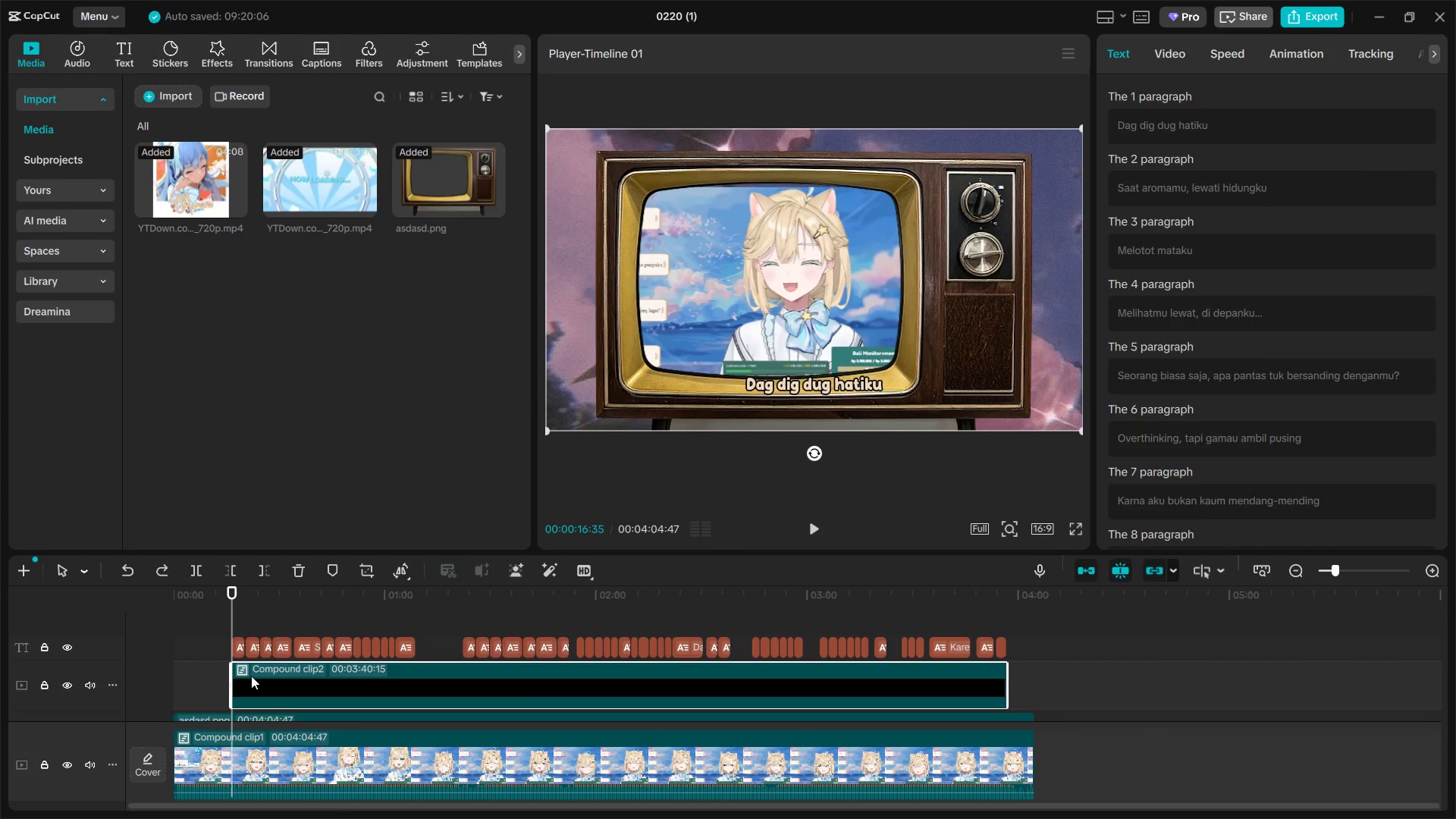 
key(Control+Z)
 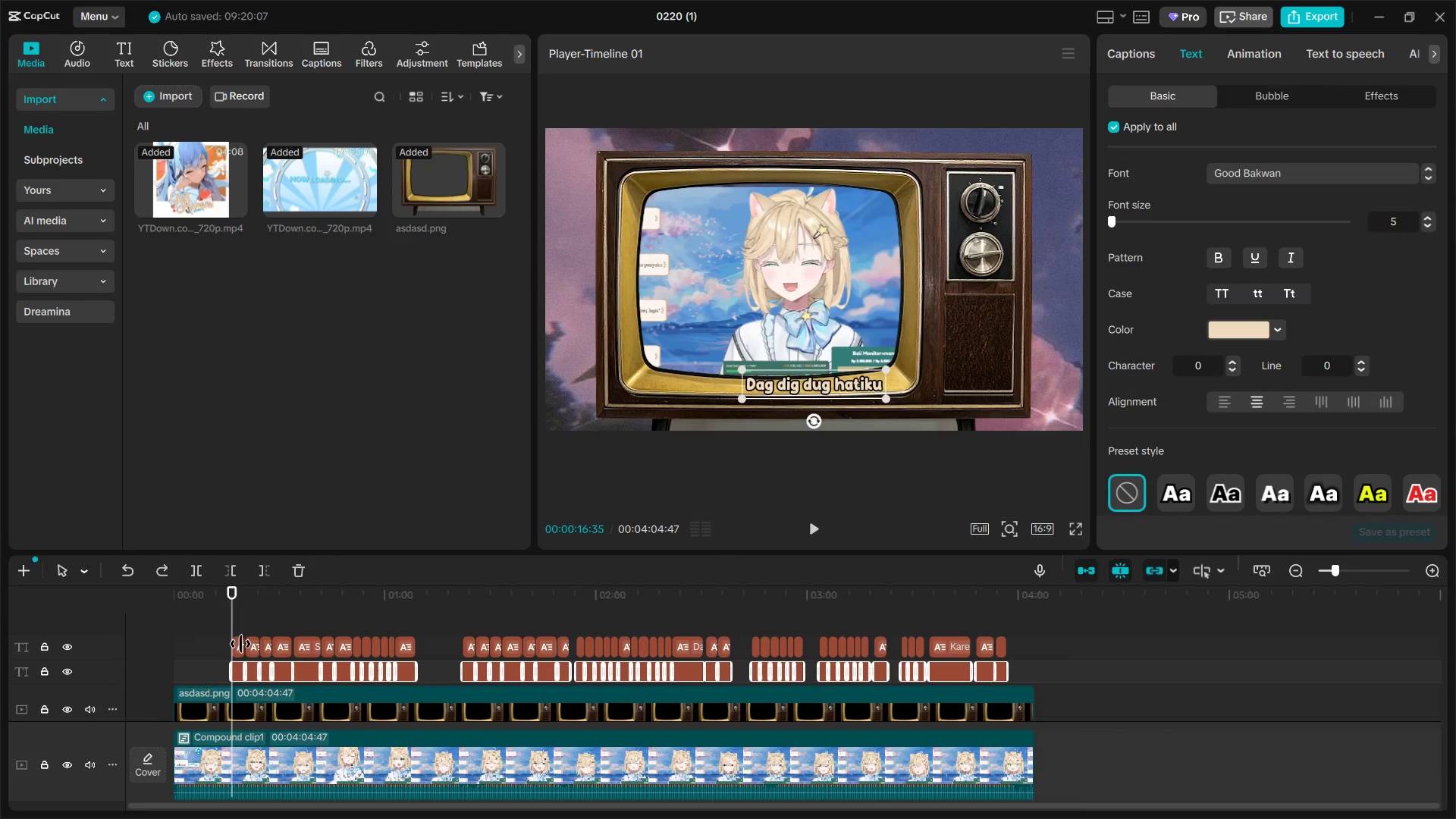 
left_click([237, 643])
 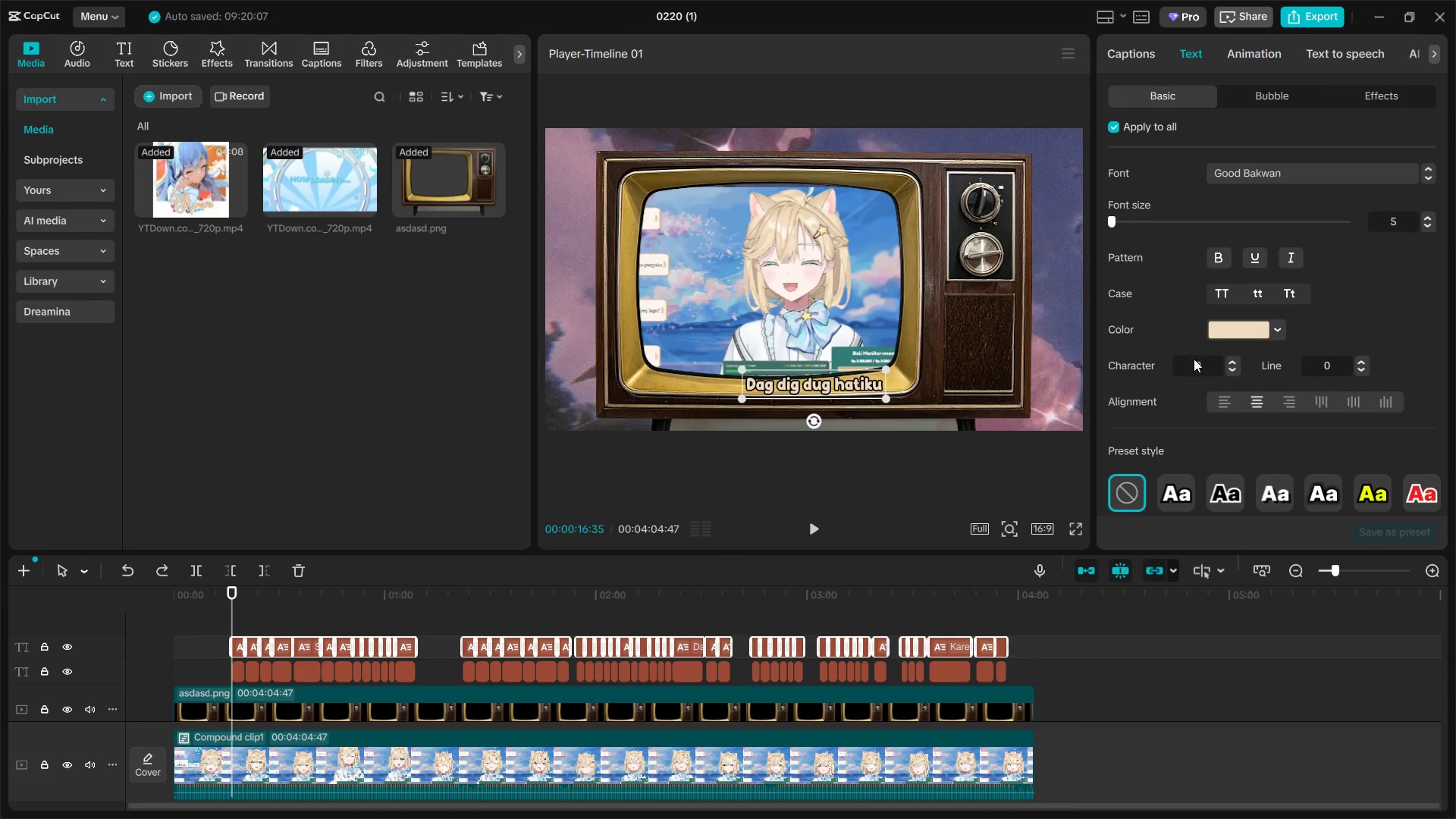 
left_click([1243, 327])
 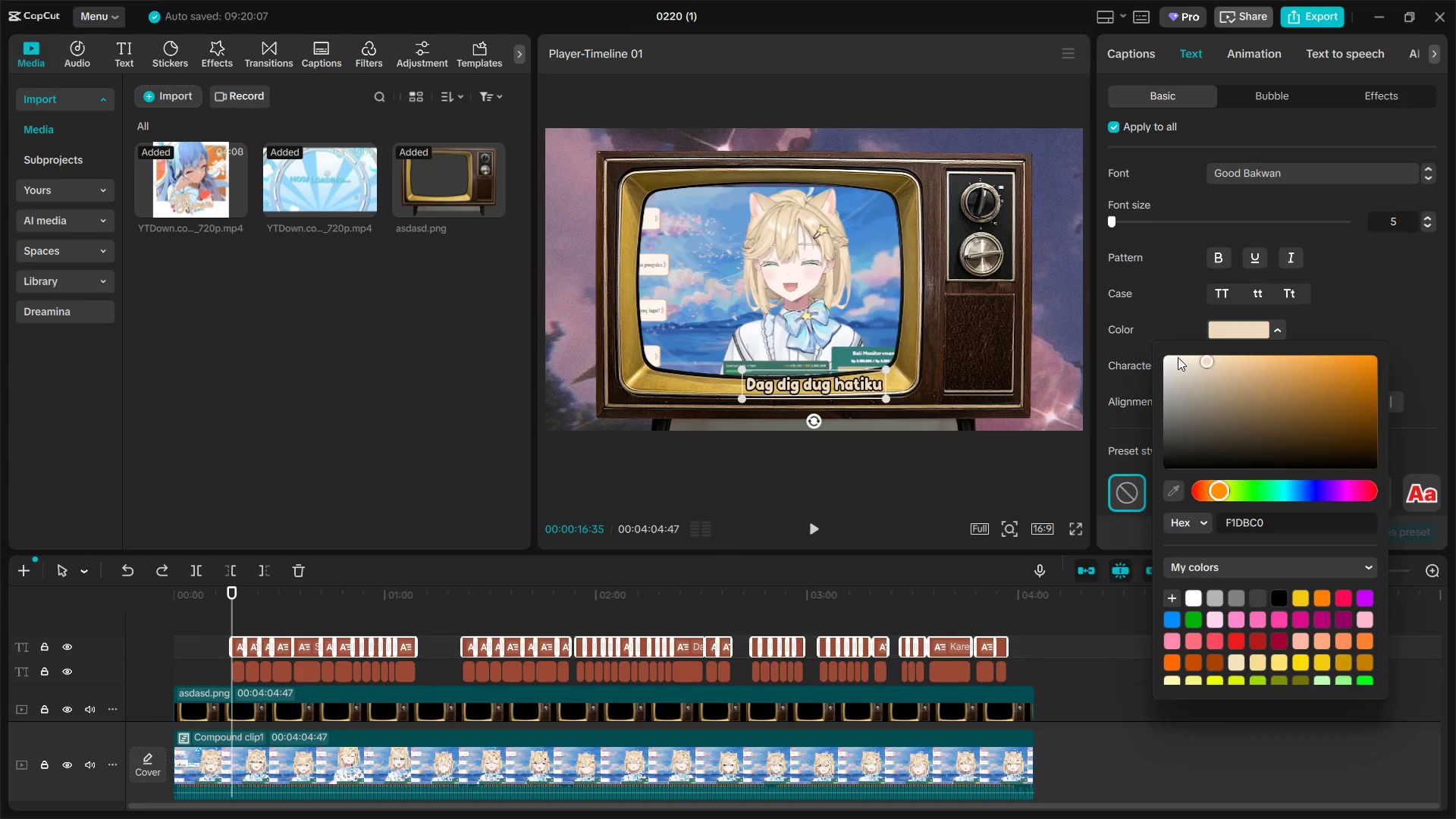 
left_click_drag(start_coordinate=[1178, 357], to_coordinate=[1098, 349])
 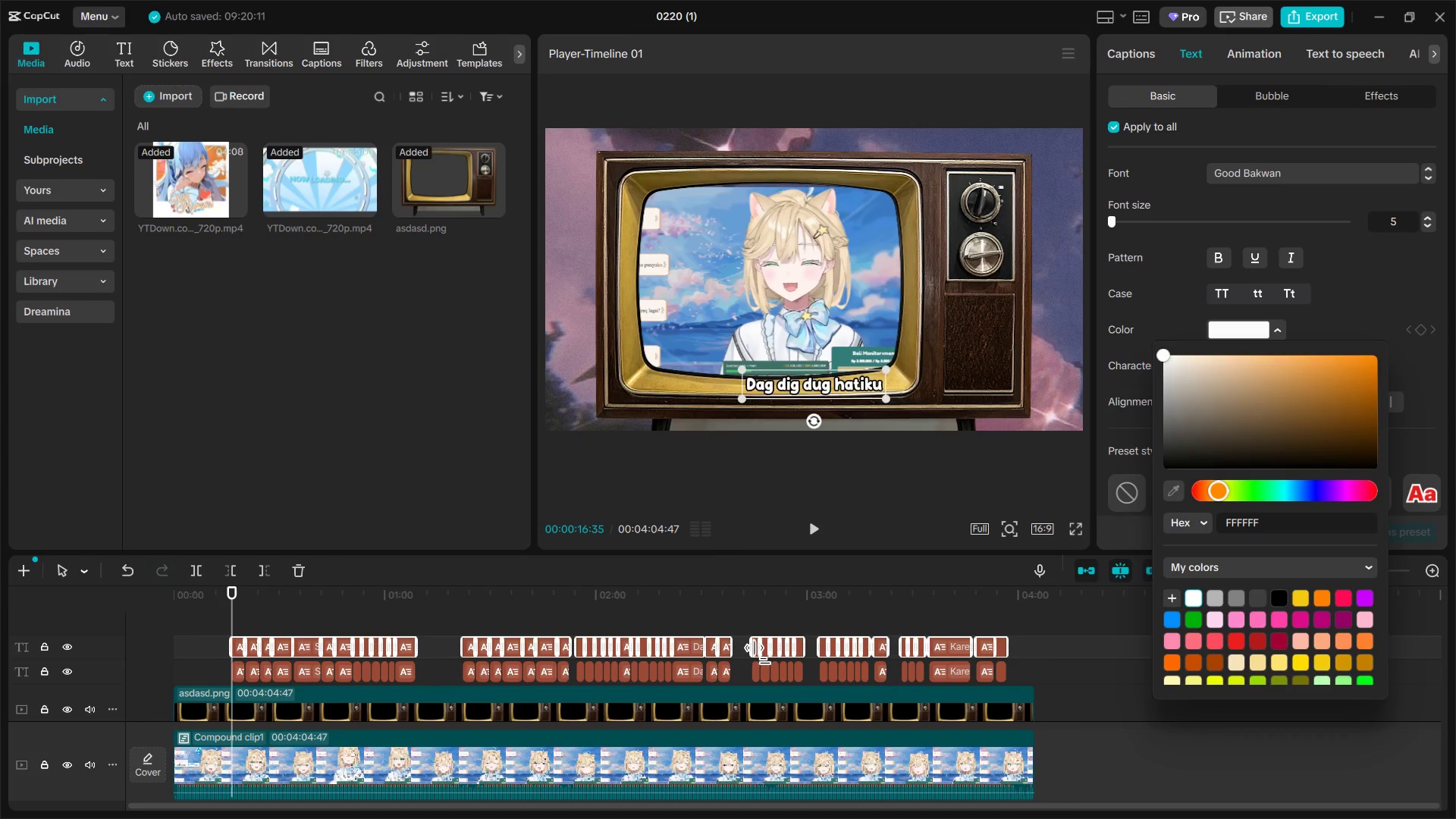 
wait(5.03)
 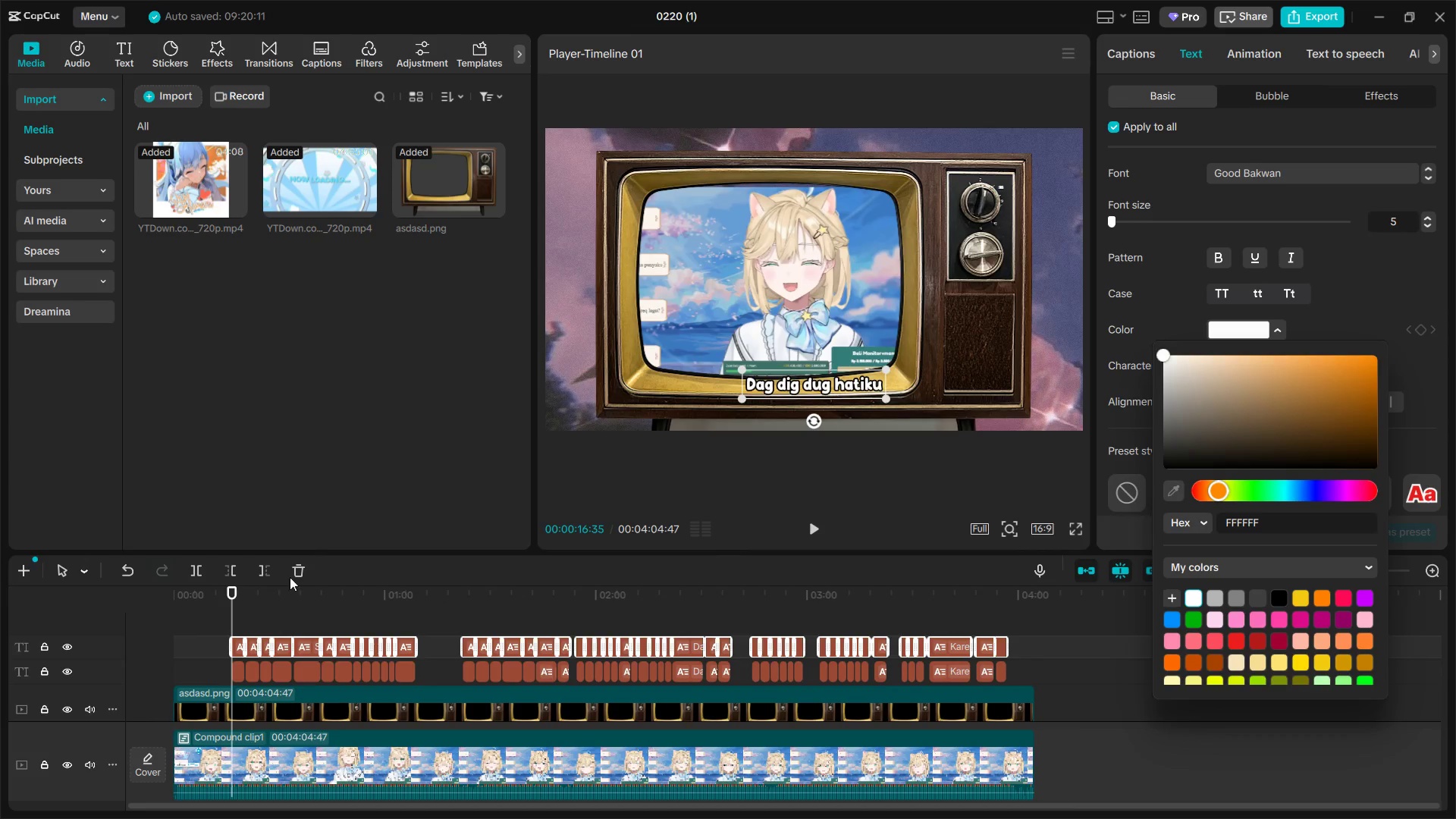 
key(Alt+G)
 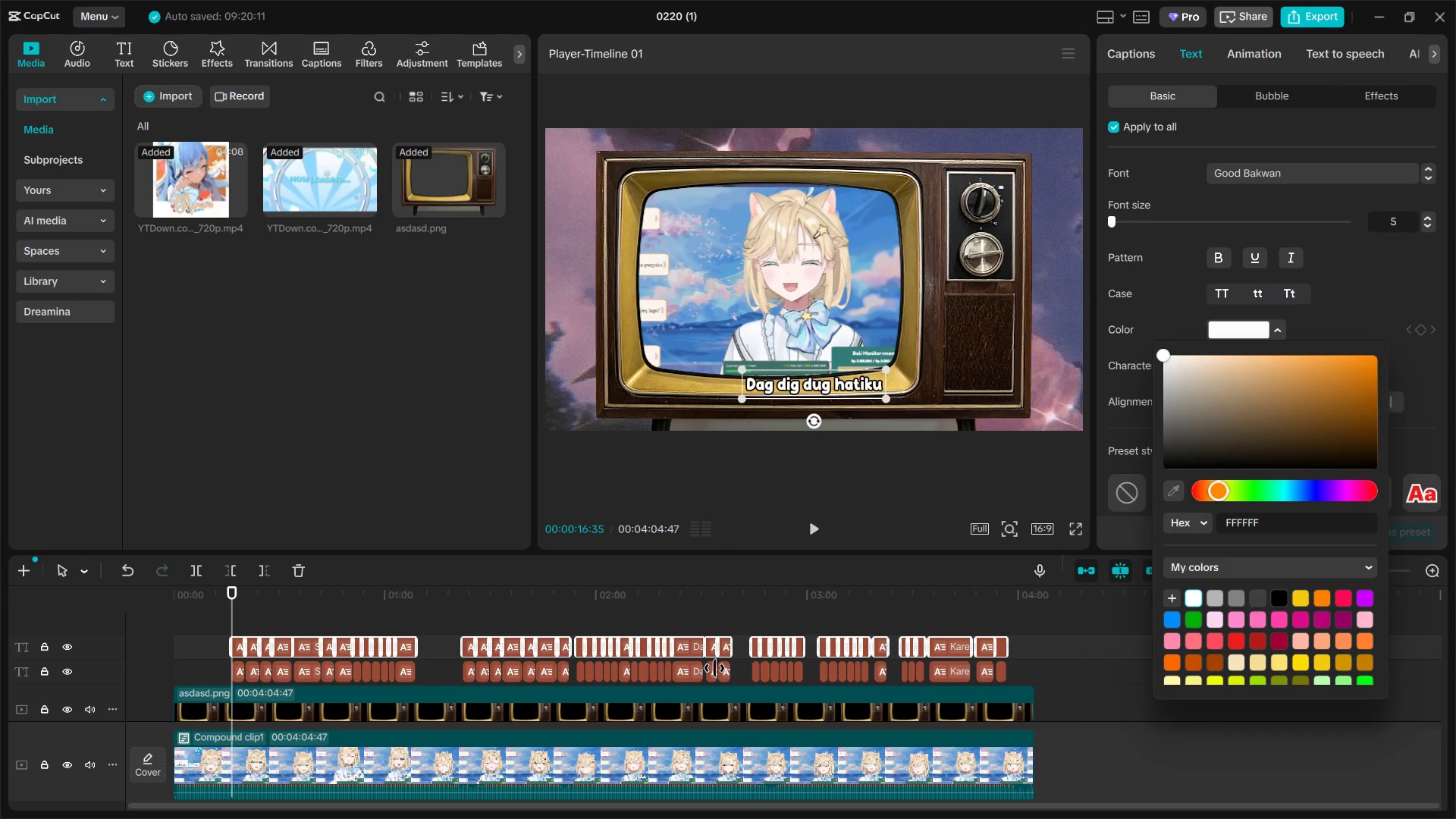 
wait(10.39)
 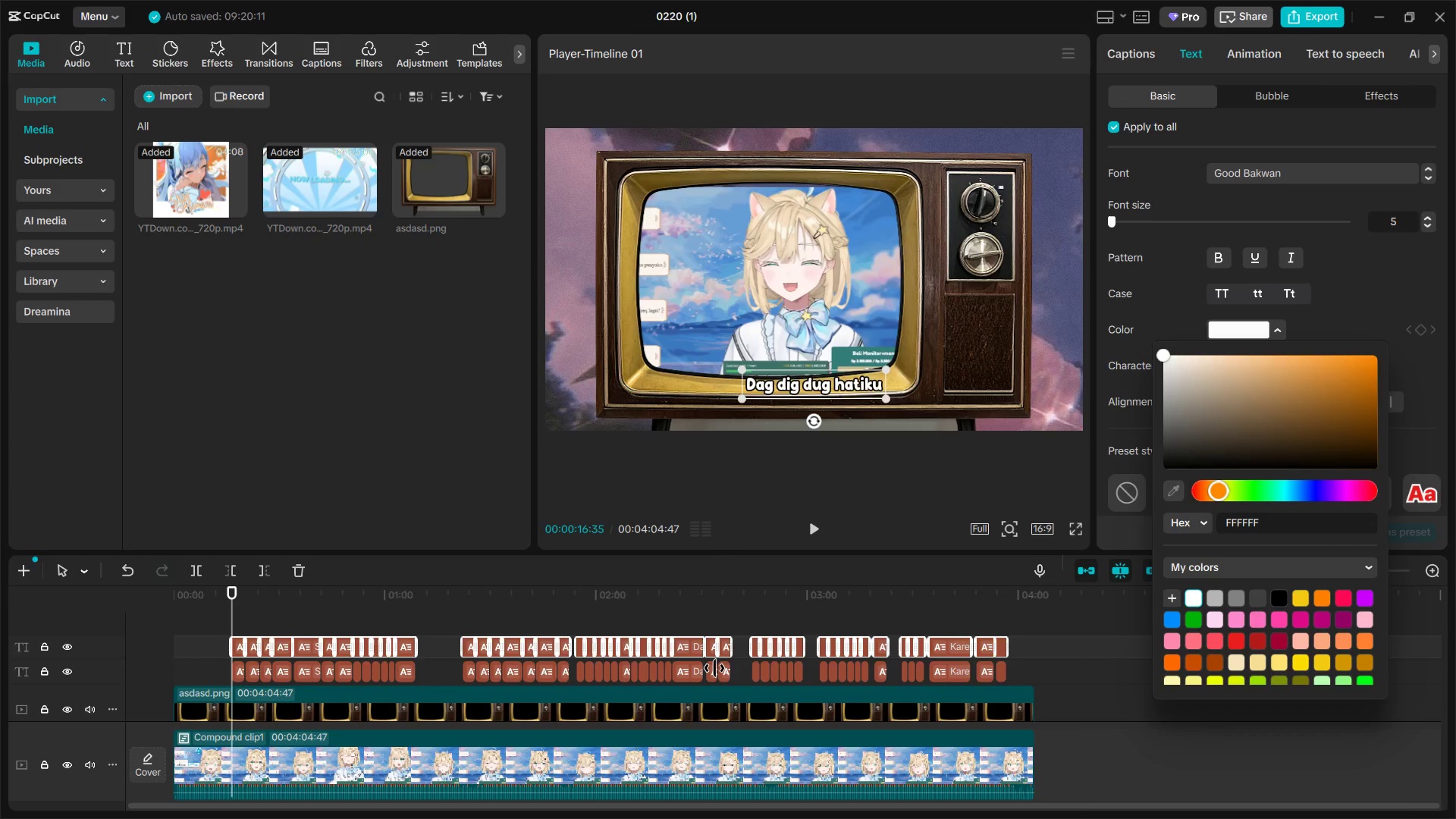 
key(Alt+G)
 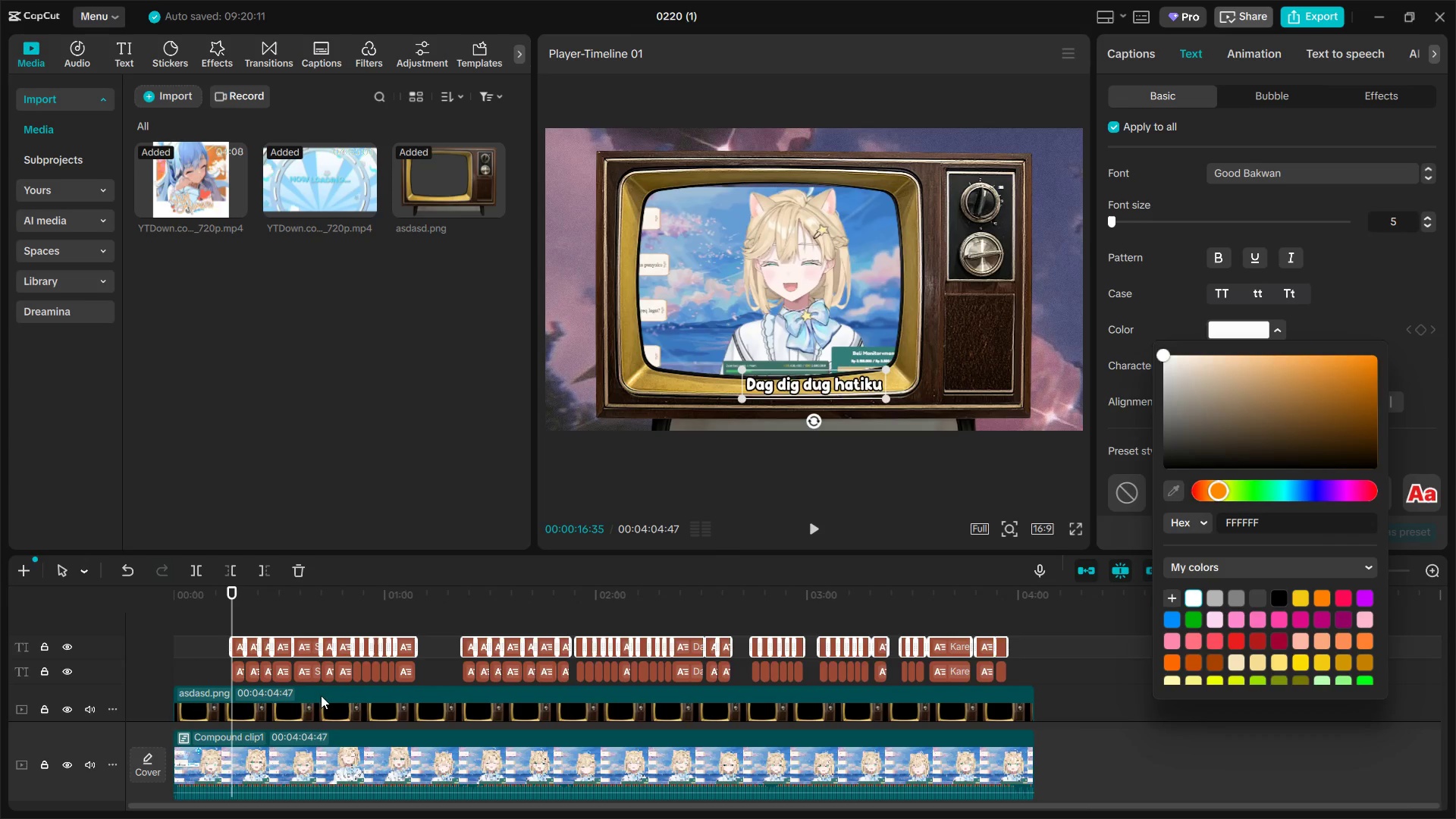 
hold_key(key=ControlLeft, duration=0.5)
 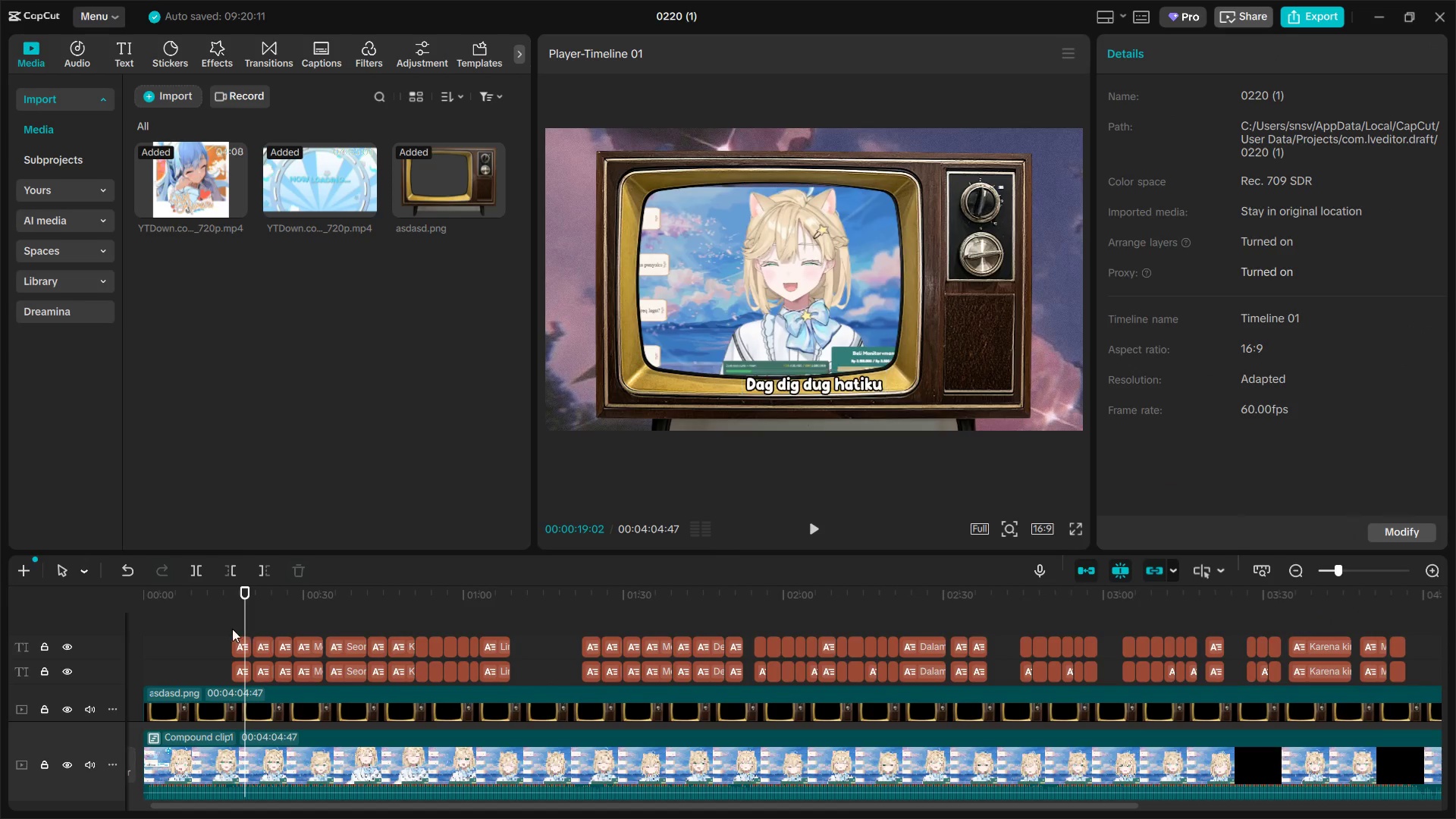 
hold_key(key=ControlLeft, duration=27.34)
 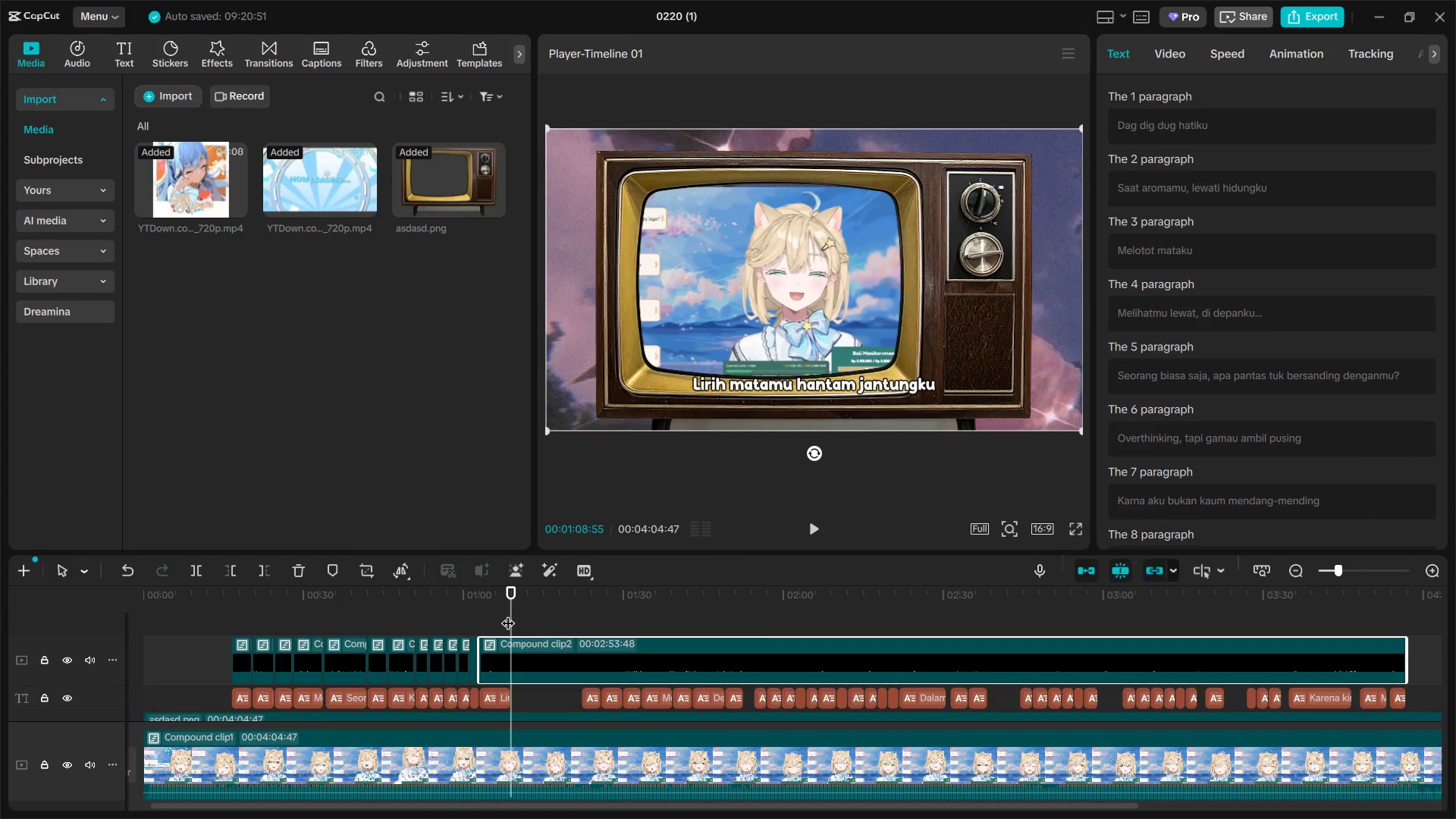 
scroll: coordinate [258, 693], scroll_direction: up, amount: 4.0
 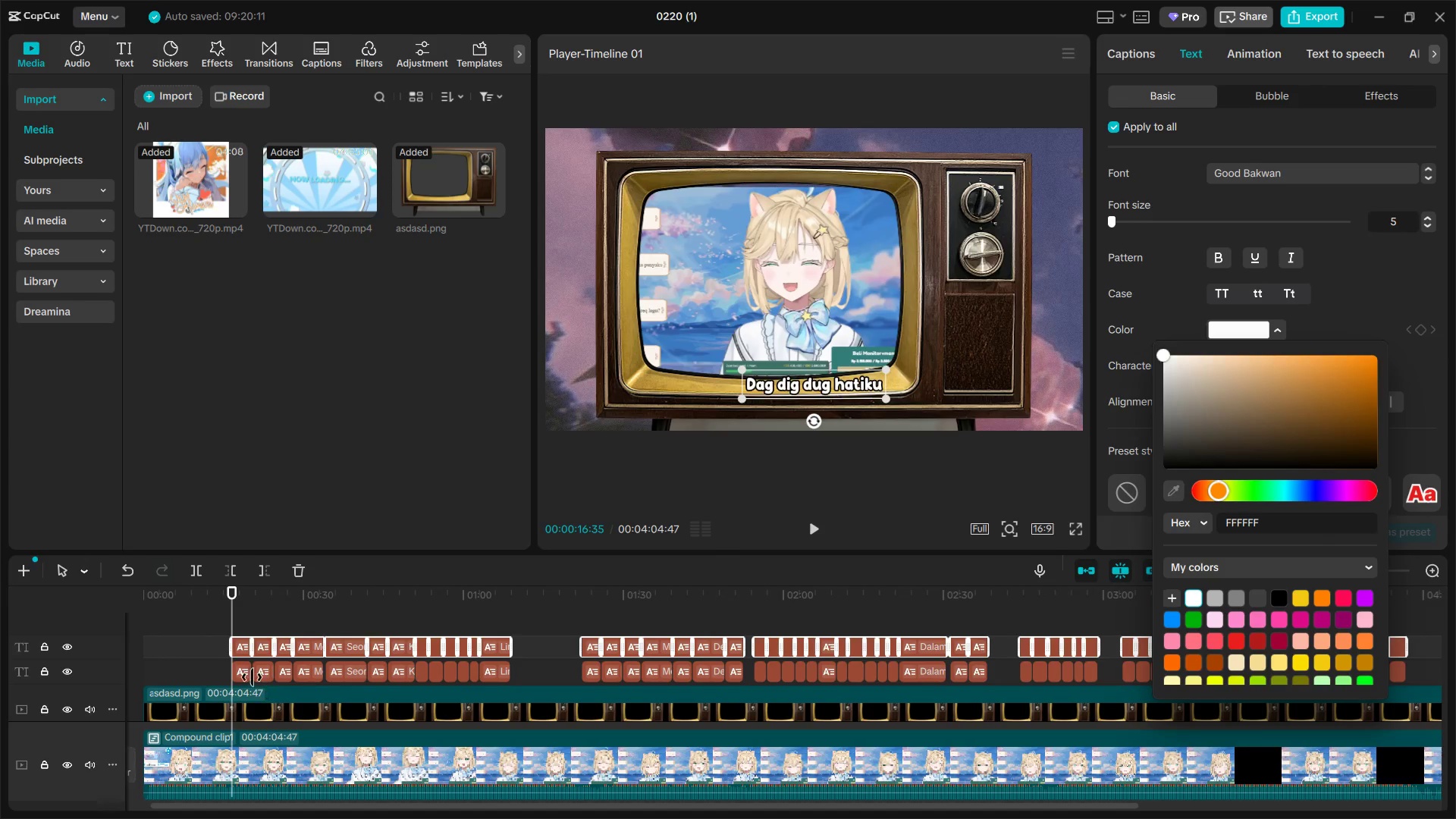 
left_click([245, 626])
 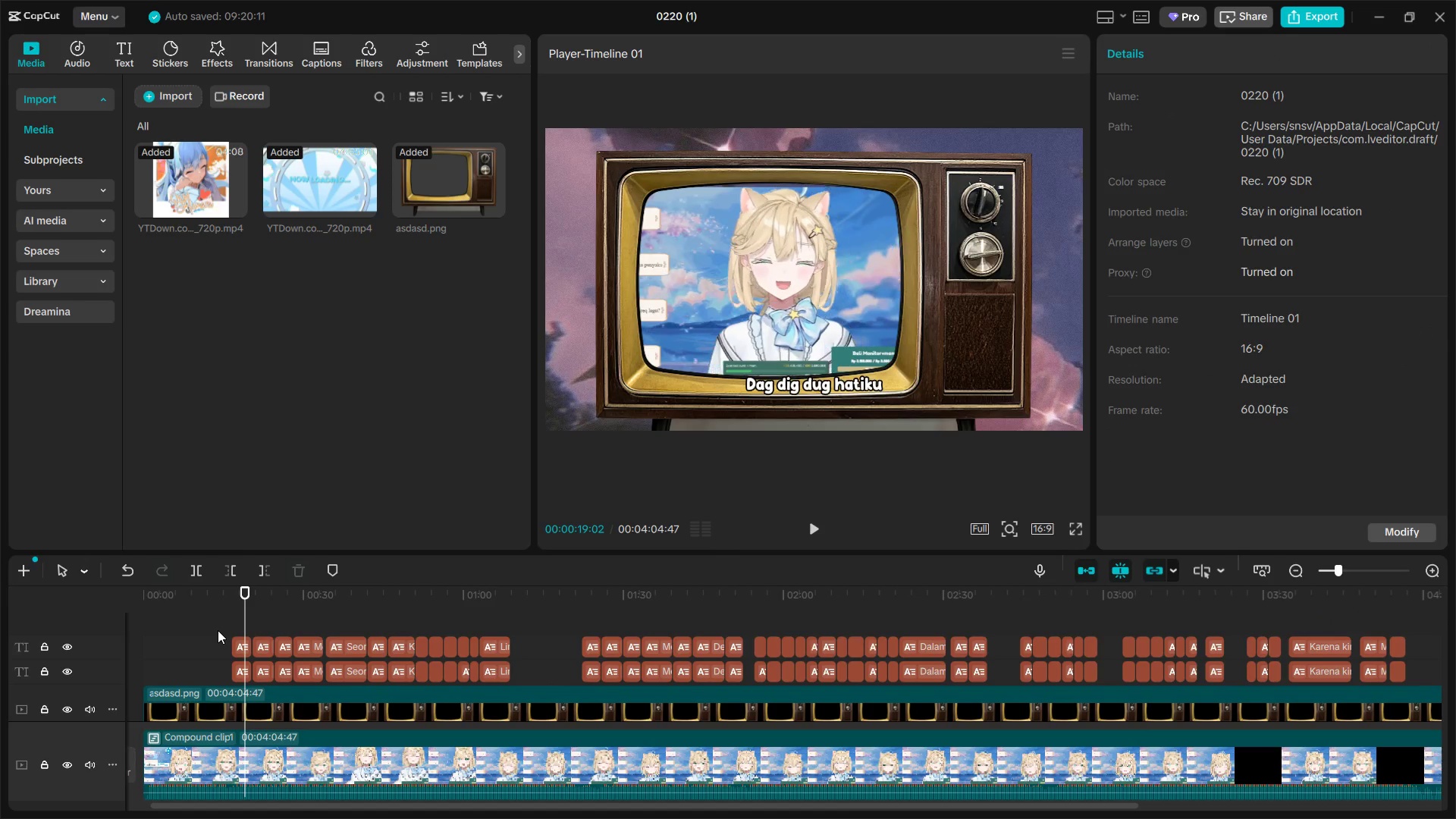 
double_click([218, 630])
 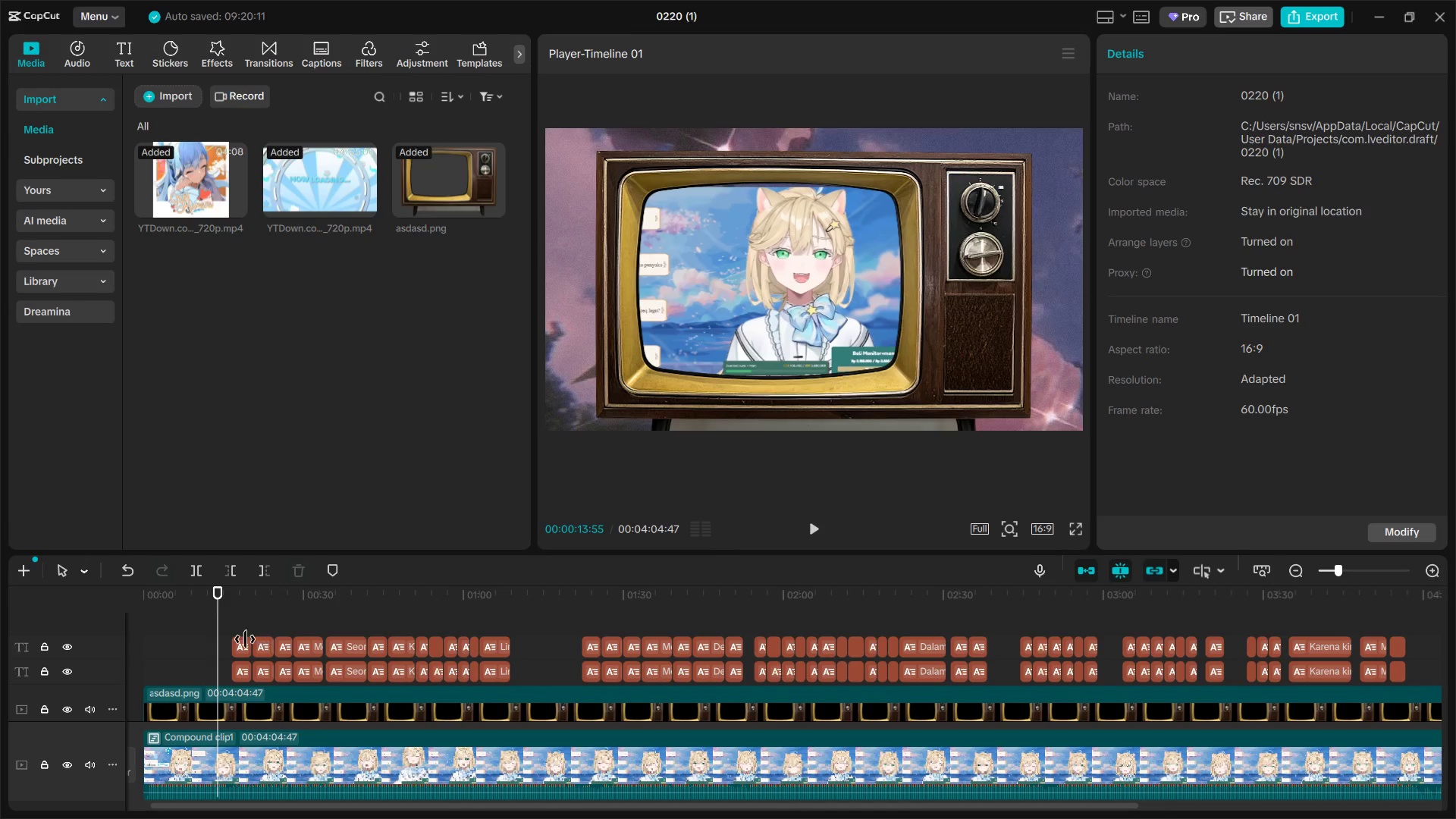 
triple_click([243, 640])
 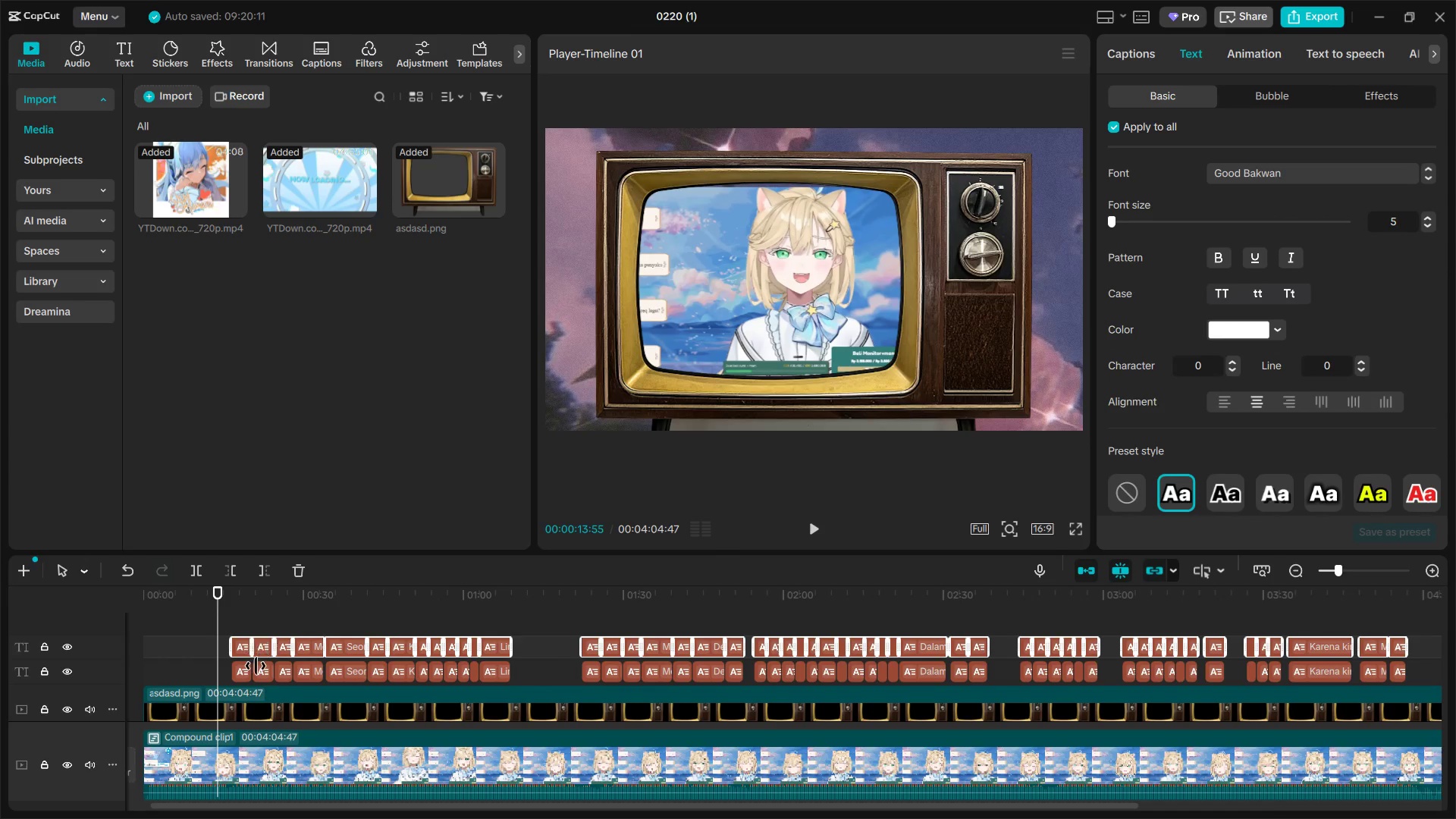 
key(Alt+G)
 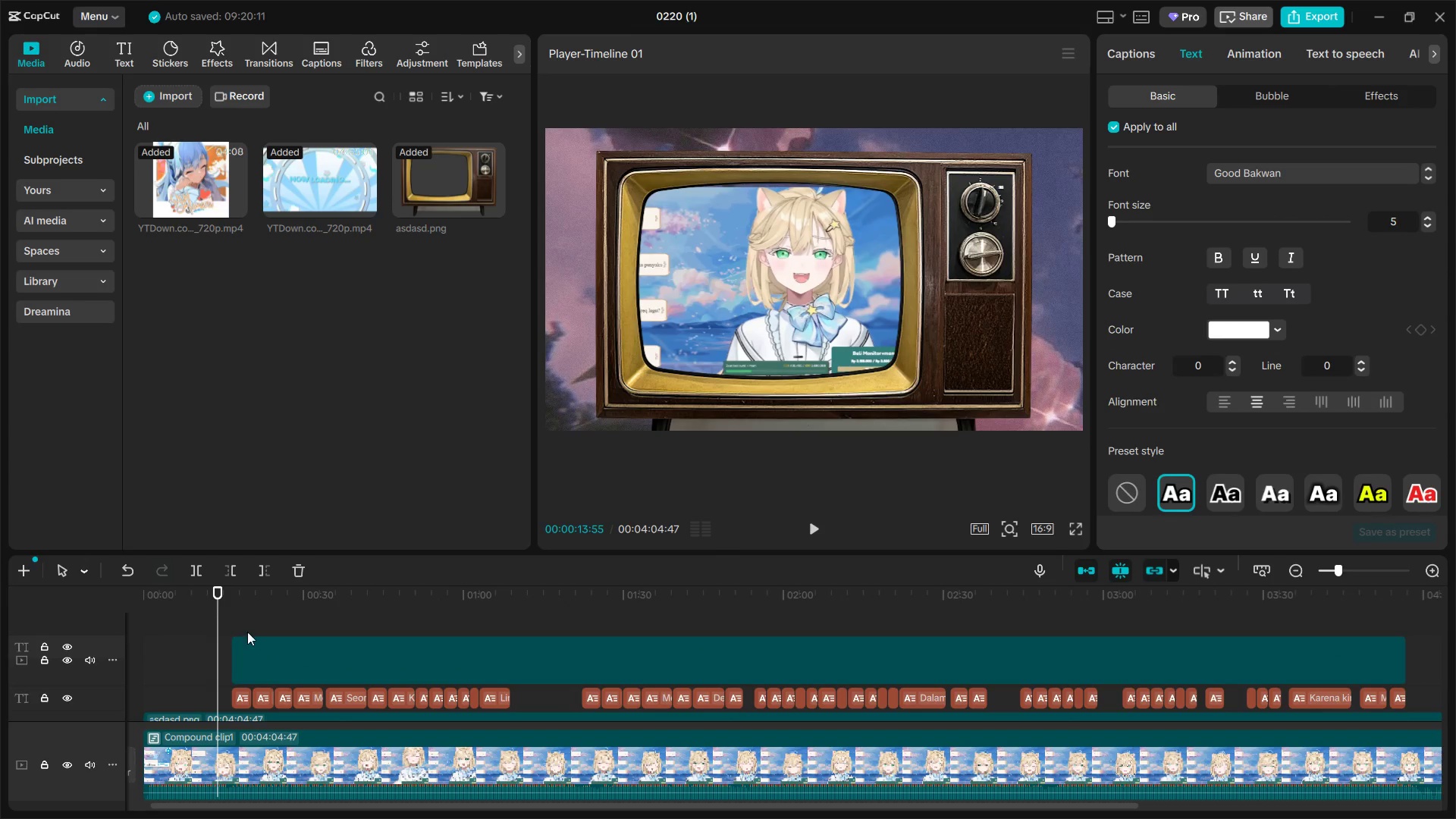 
left_click([234, 619])
 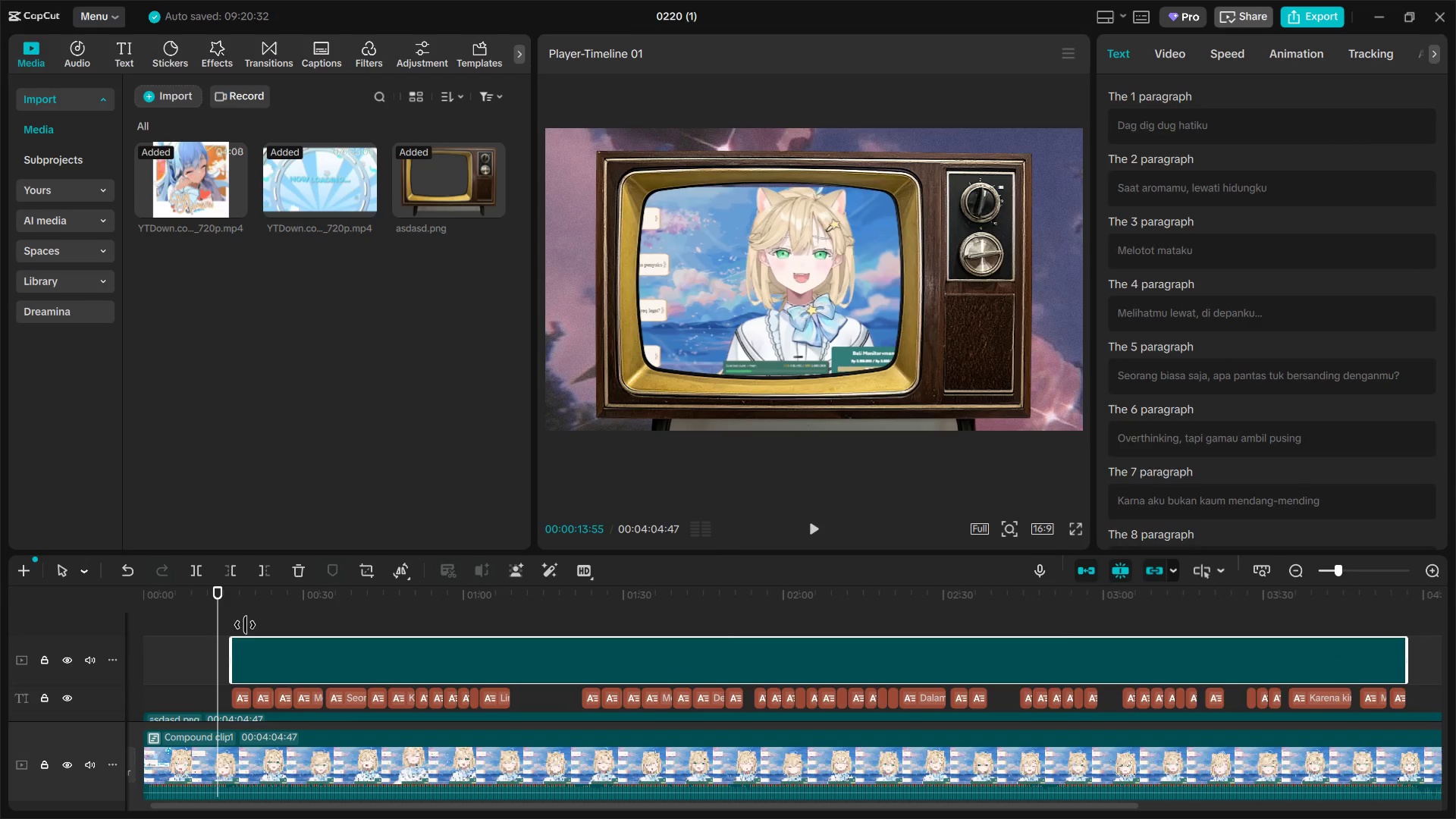 
double_click([246, 620])
 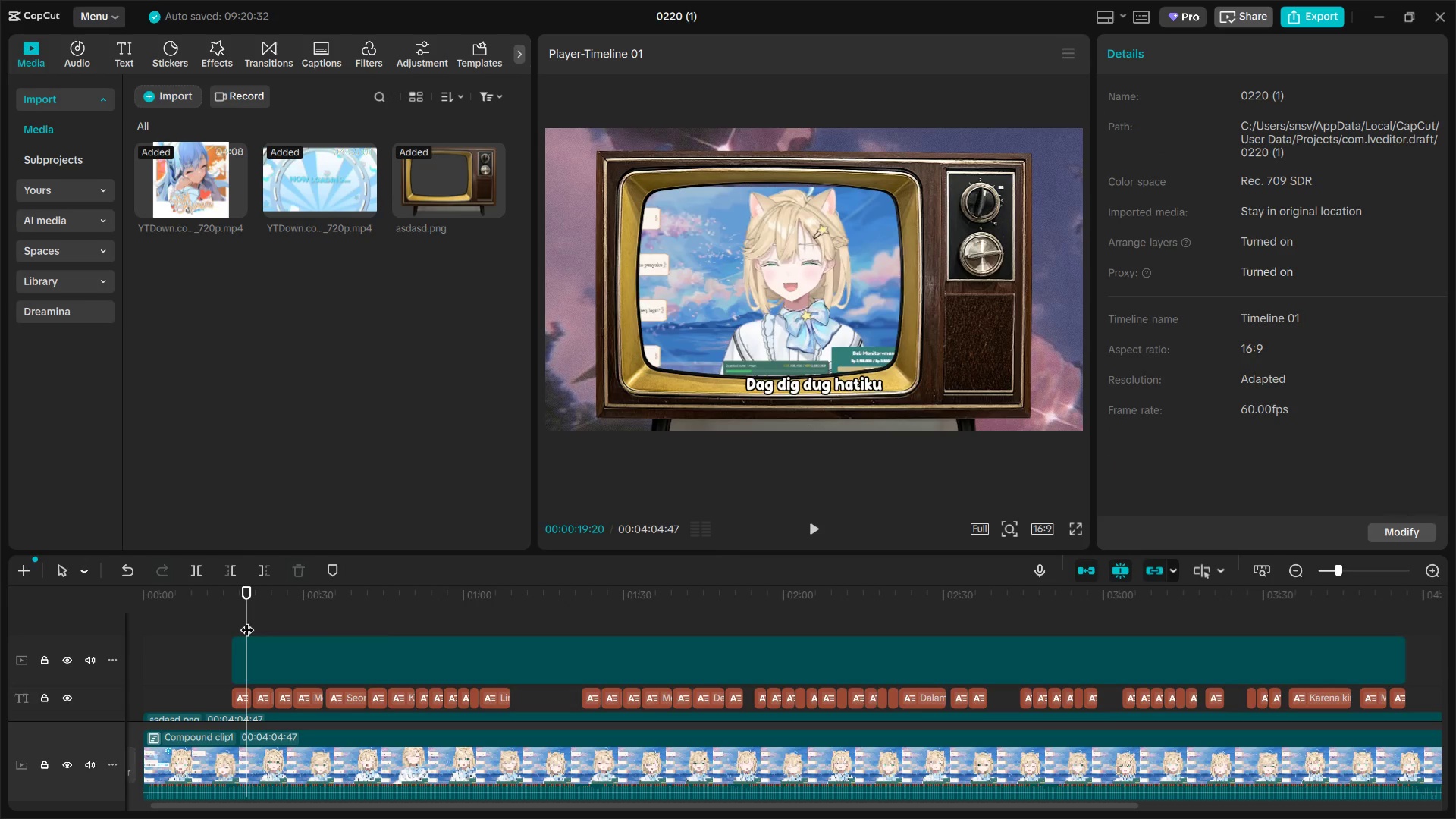 
left_click_drag(start_coordinate=[247, 620], to_coordinate=[254, 621])
 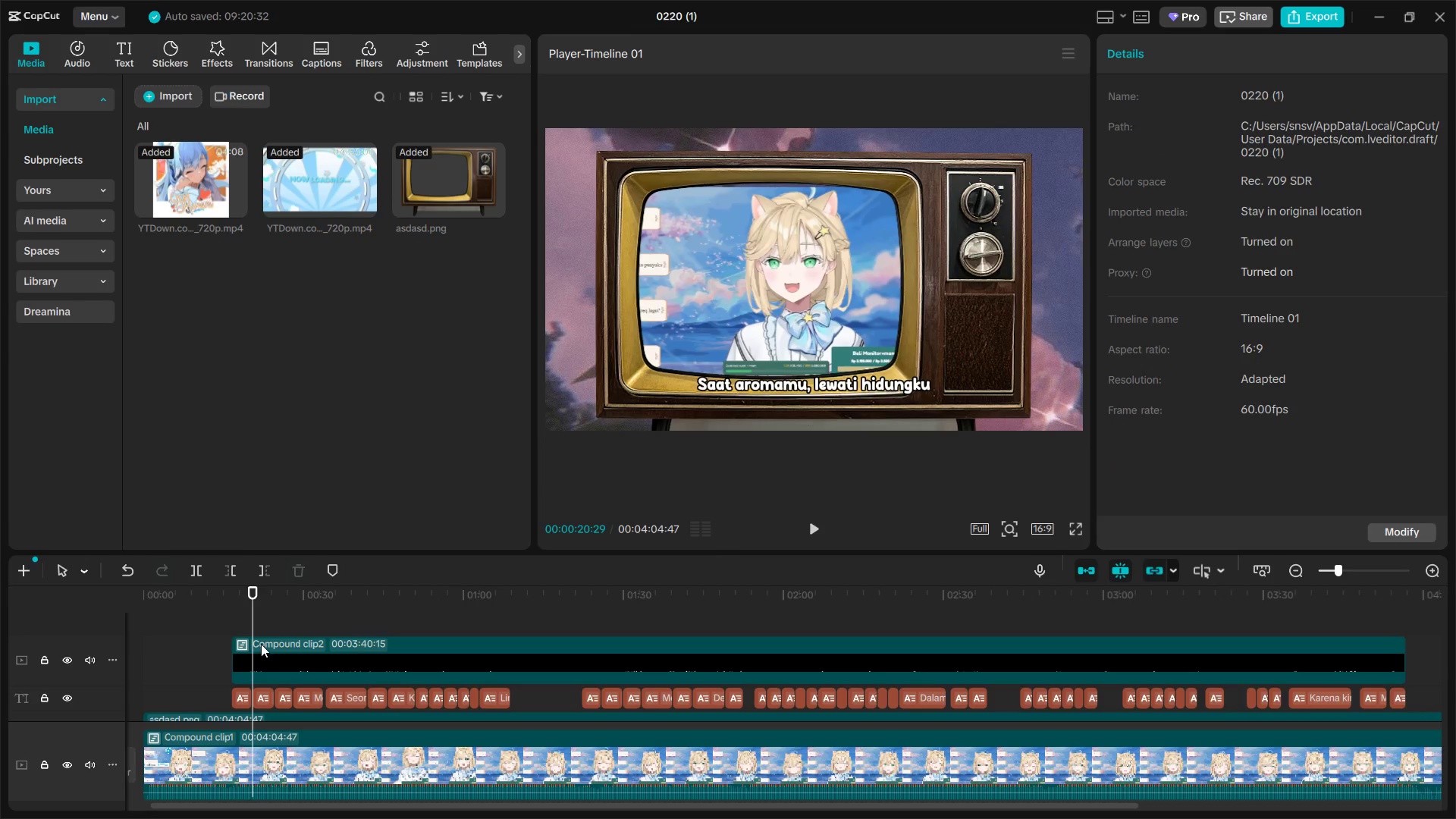 
left_click([261, 644])
 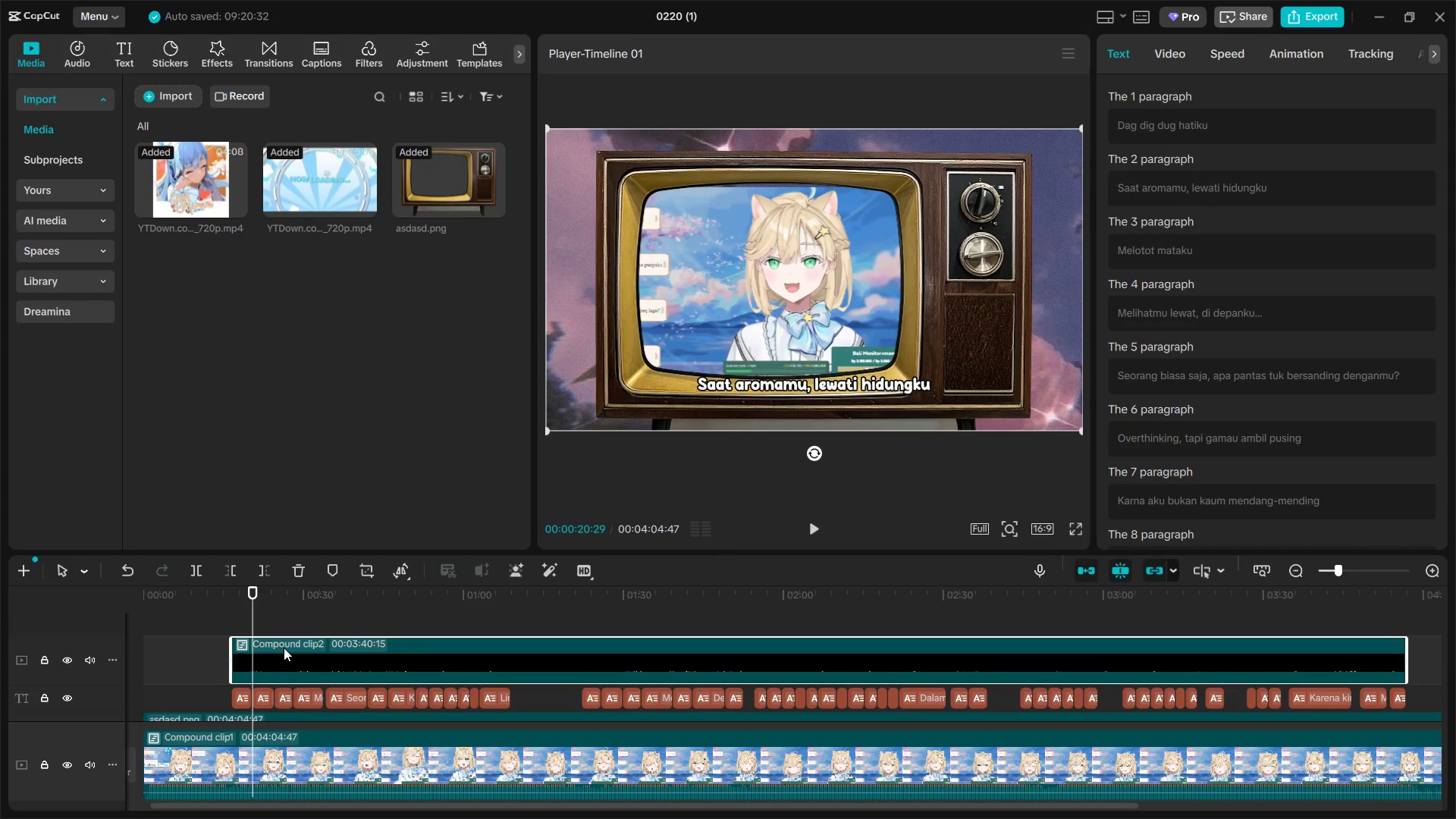 
key(Shift+E)
 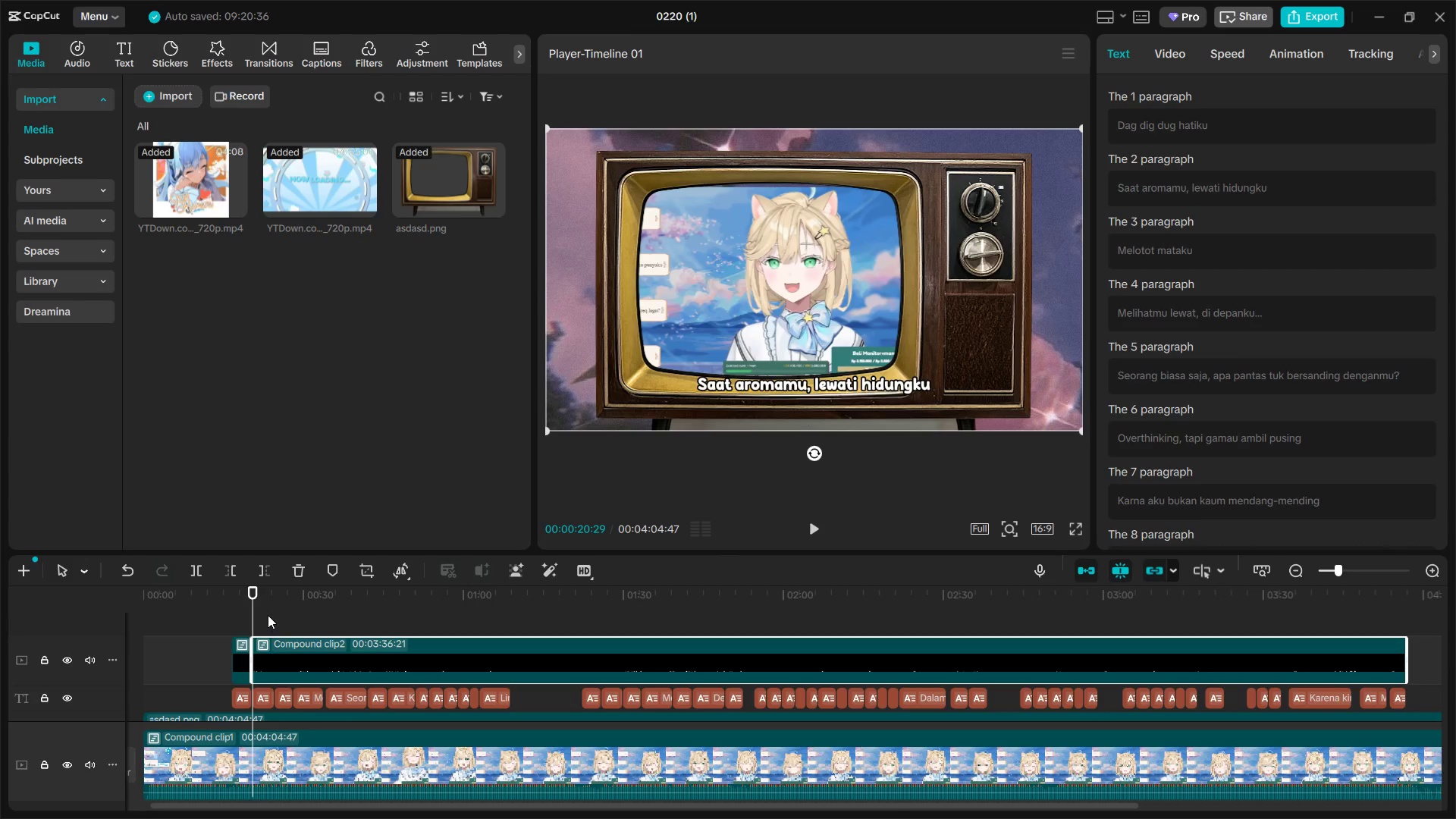 
left_click([273, 603])
 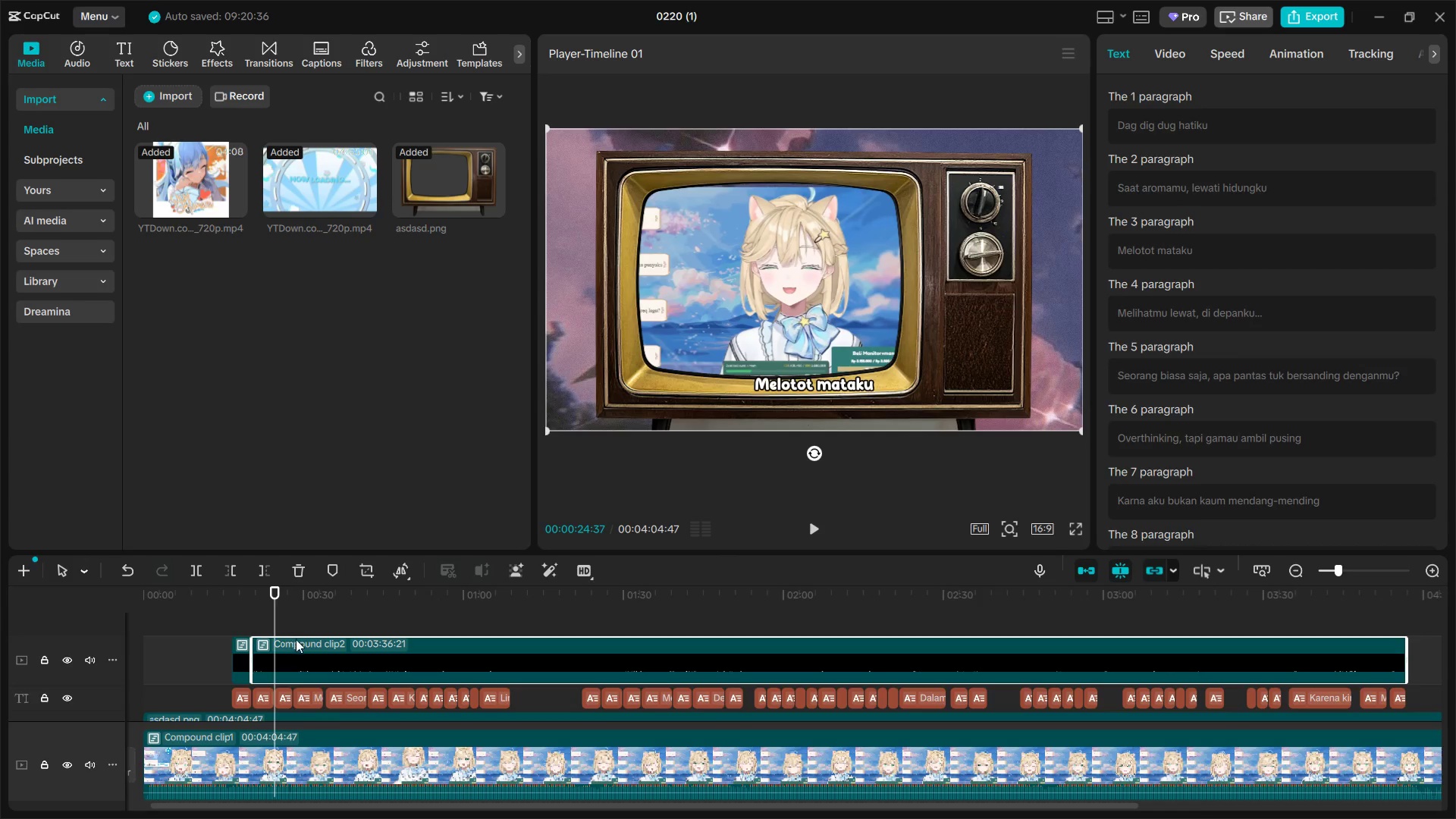 
key(Shift+E)
 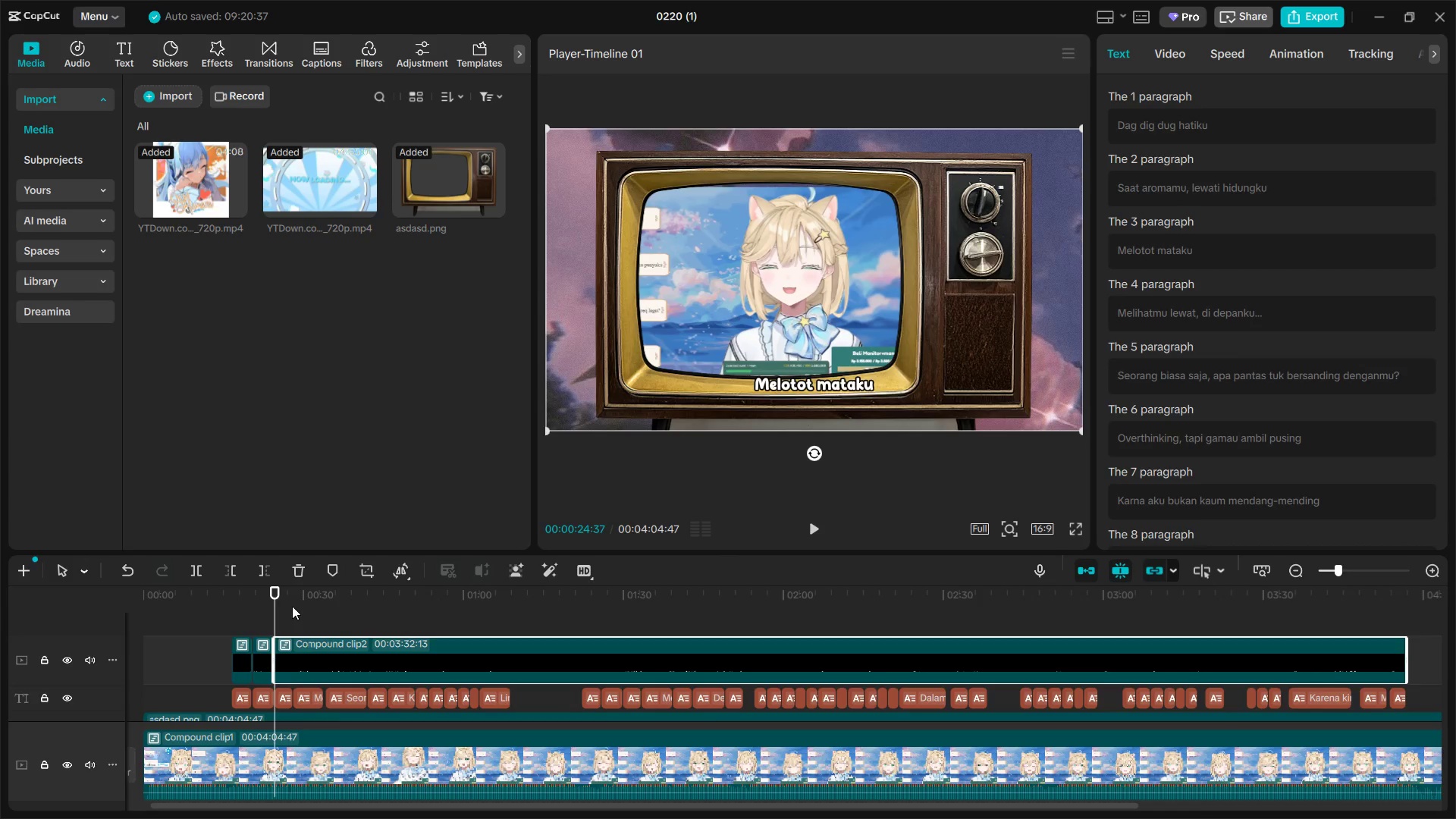 
triple_click([292, 606])
 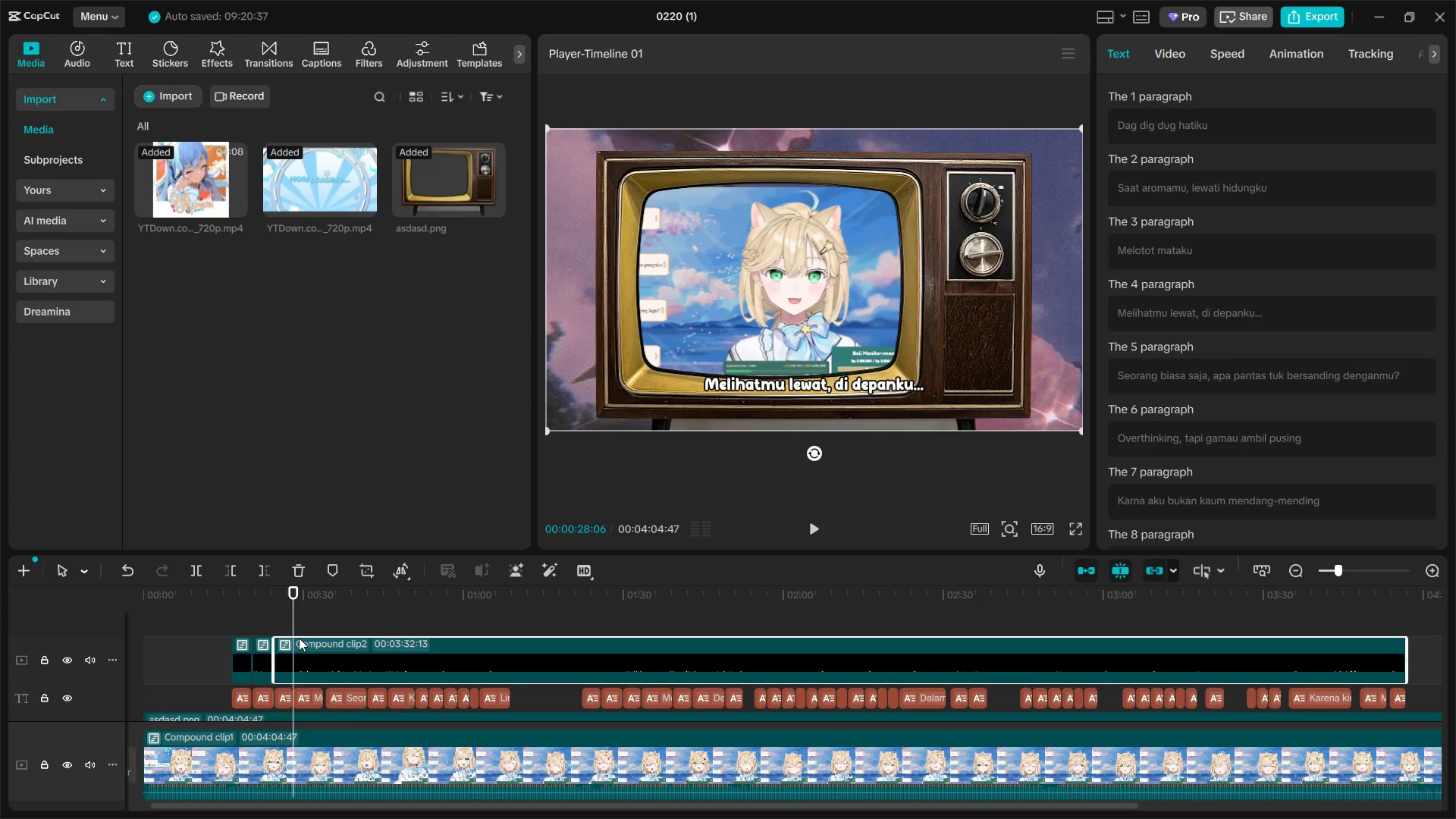 
triple_click([302, 653])
 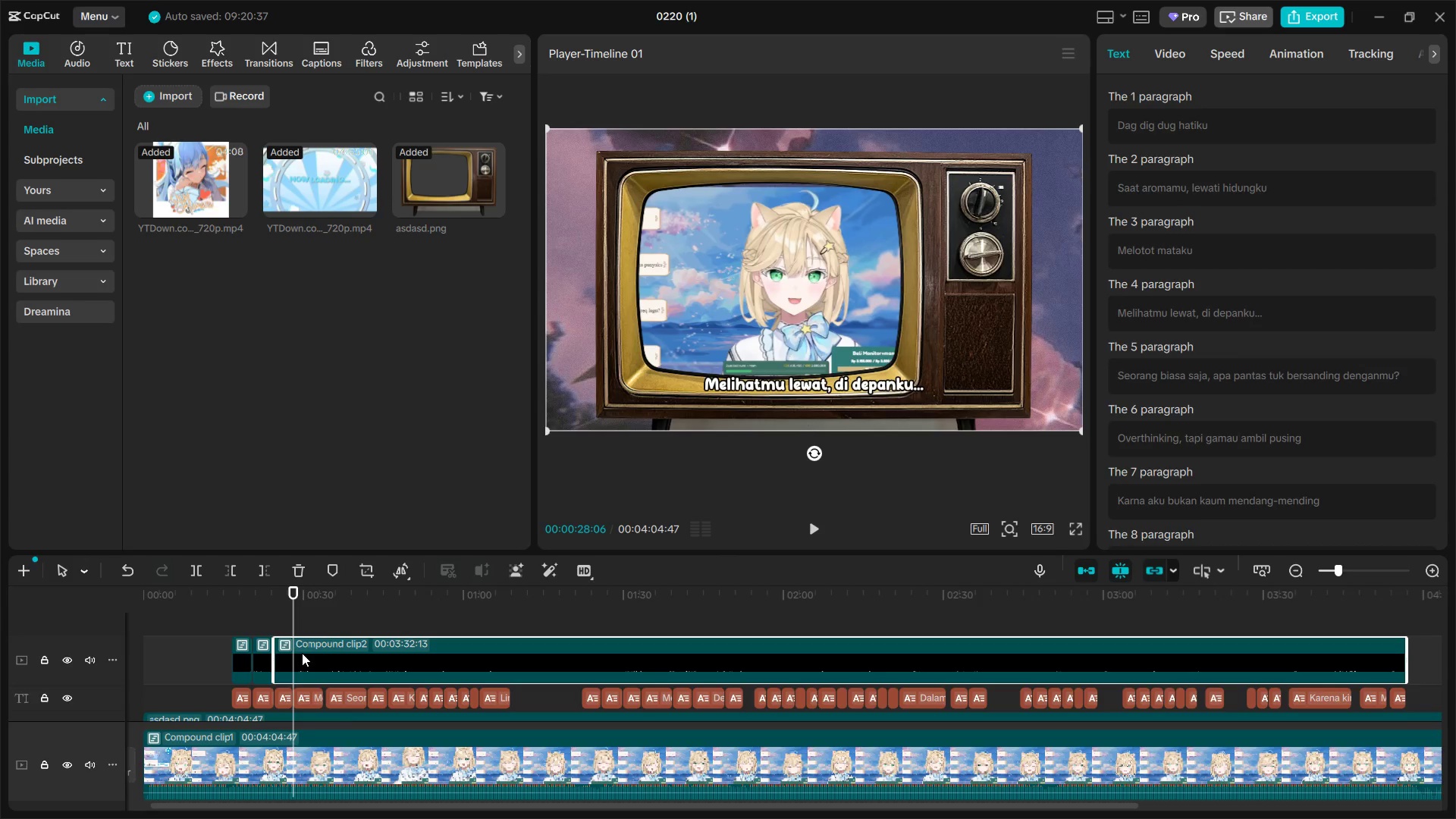 
key(Shift+E)
 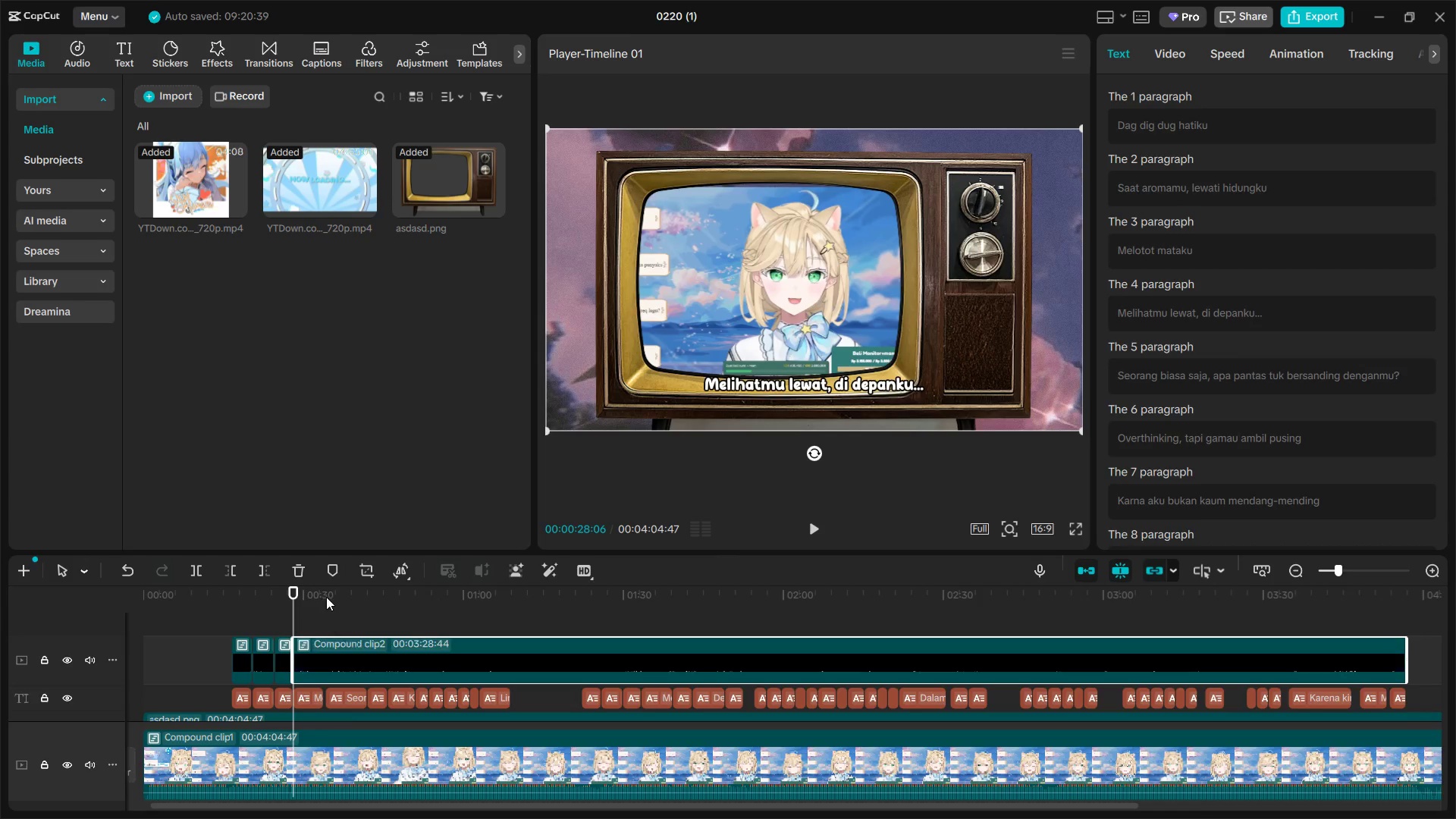 
triple_click([326, 597])
 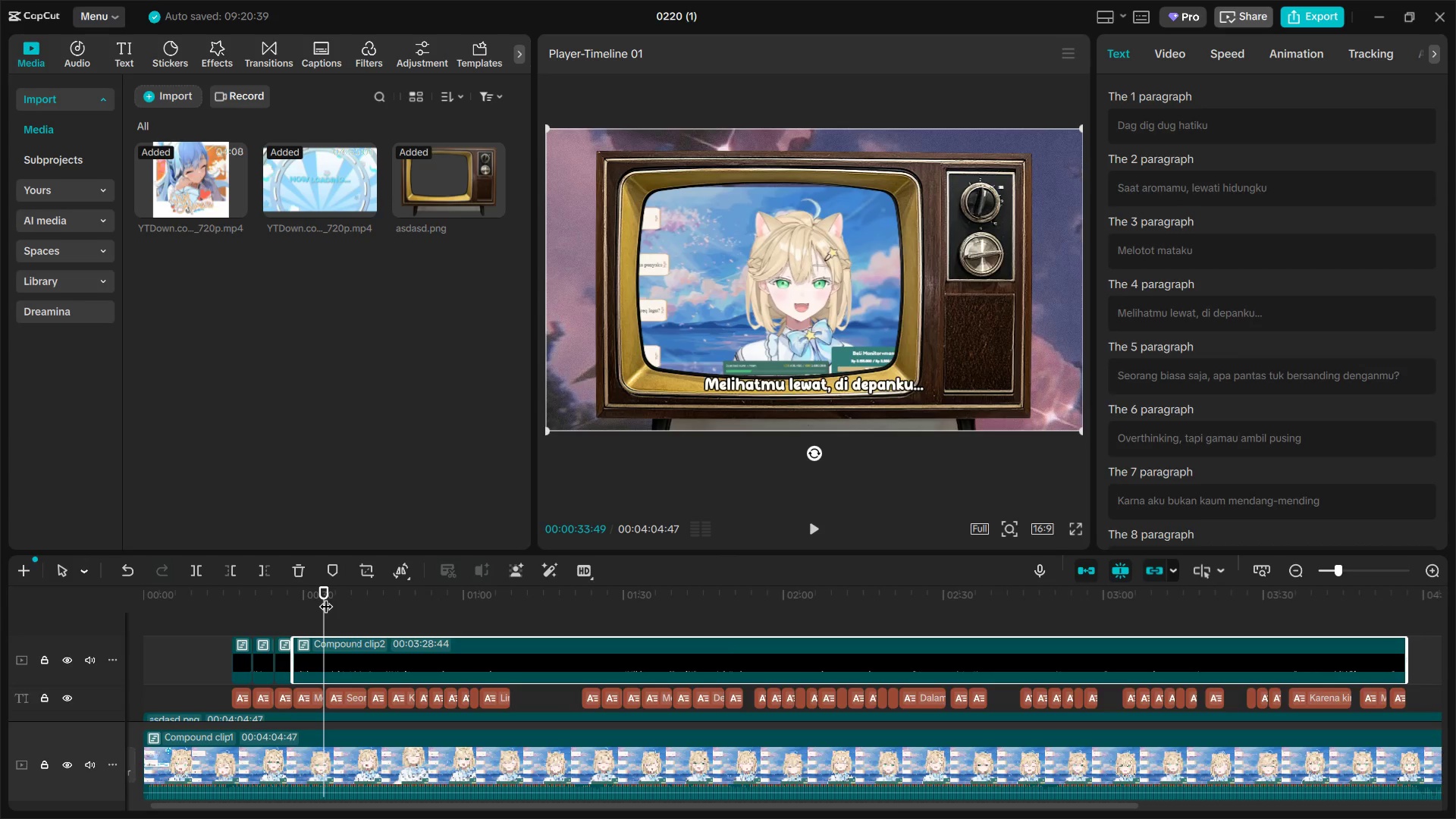 
type(EE)
 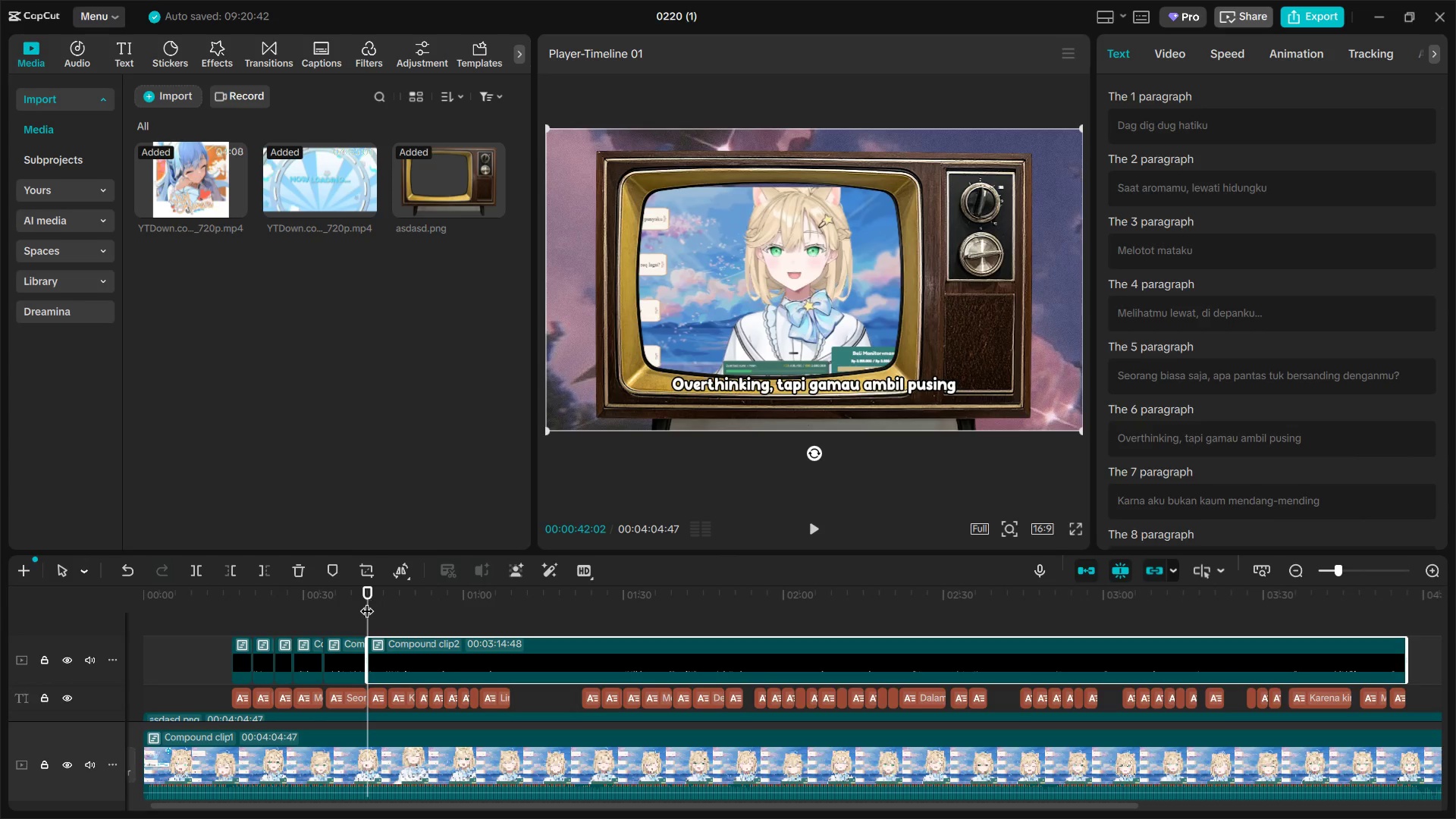 
left_click_drag(start_coordinate=[364, 592], to_coordinate=[371, 596])
 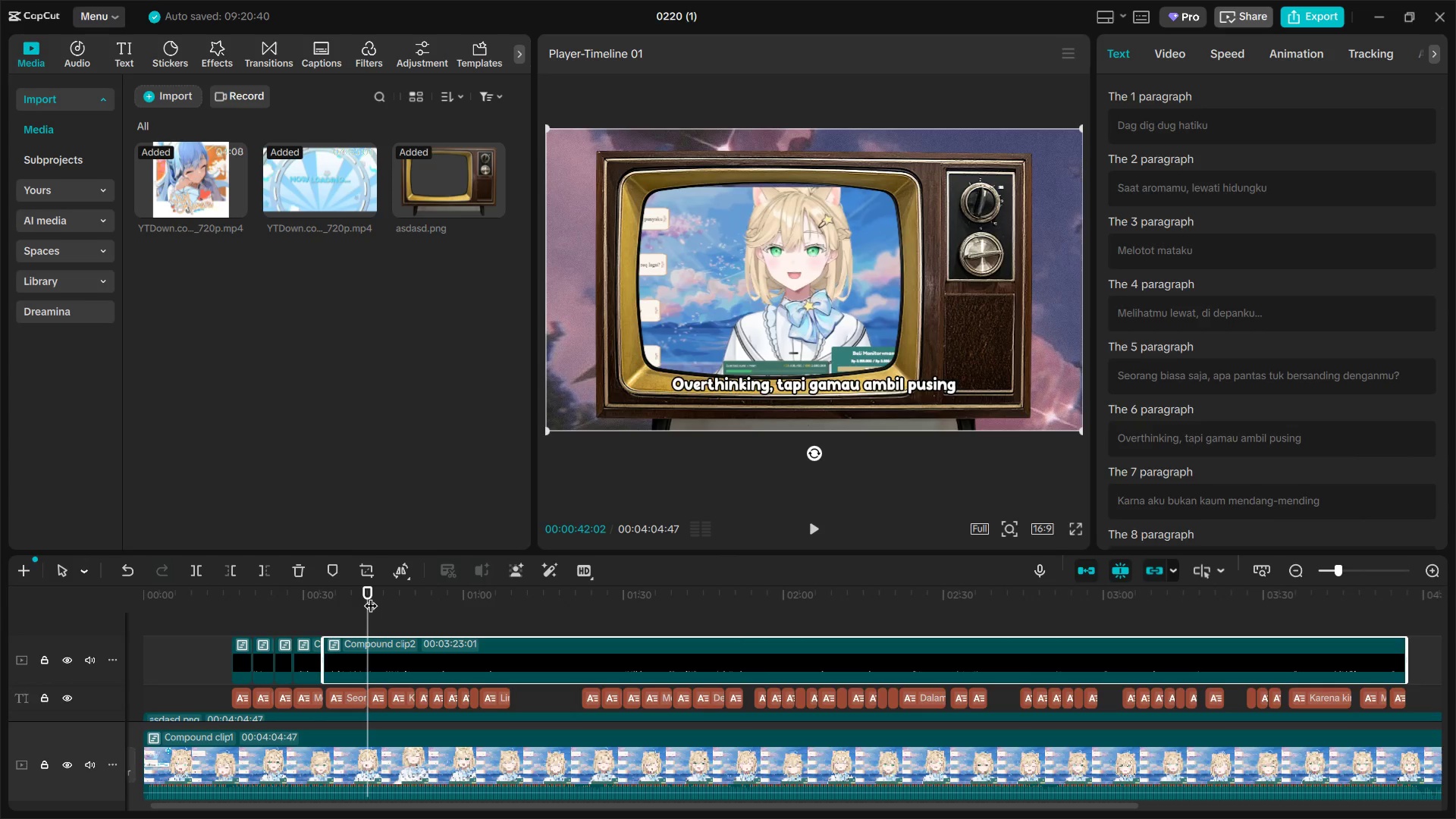 
left_click_drag(start_coordinate=[367, 601], to_coordinate=[392, 607])
 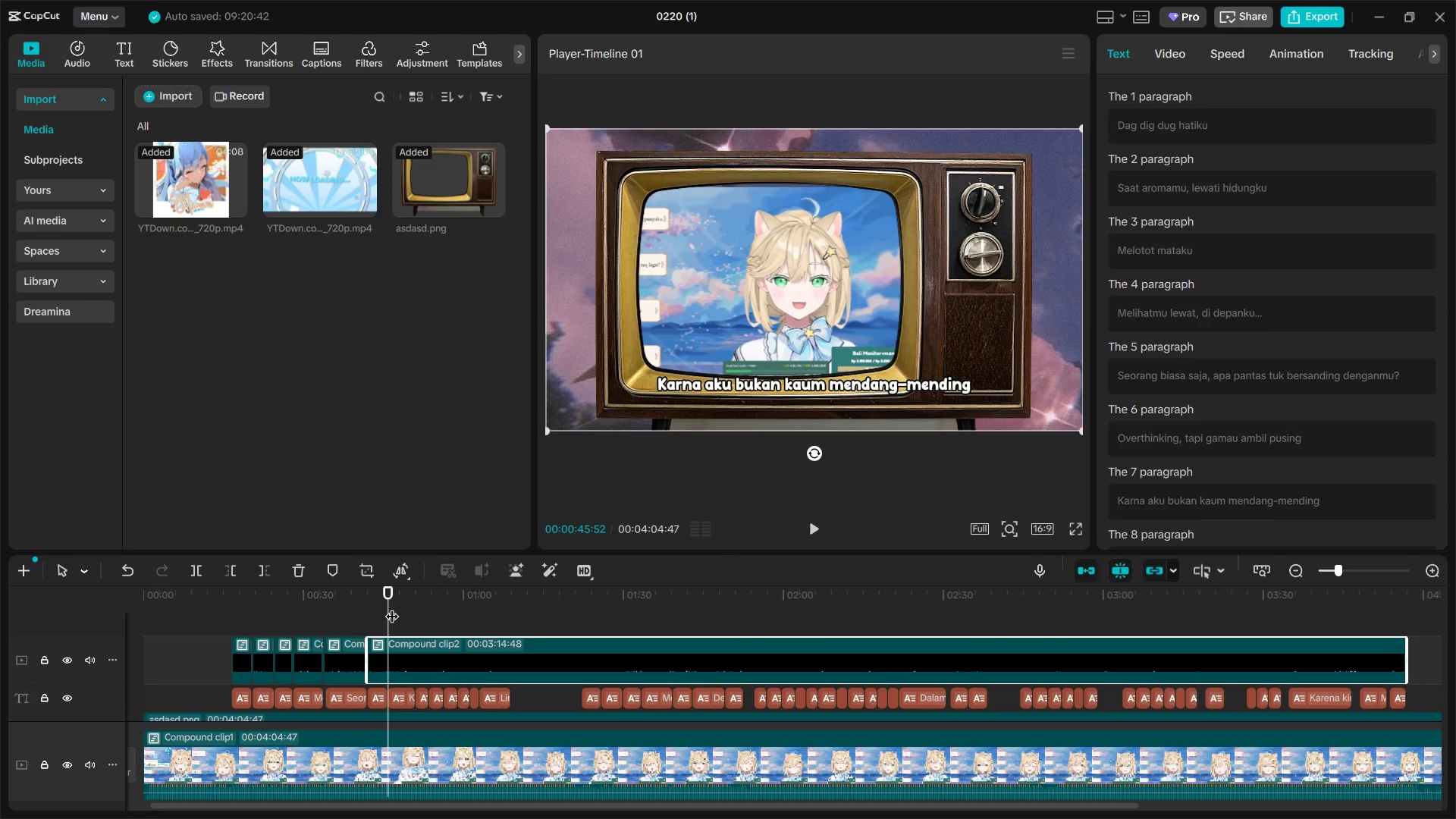 
key(Shift+E)
 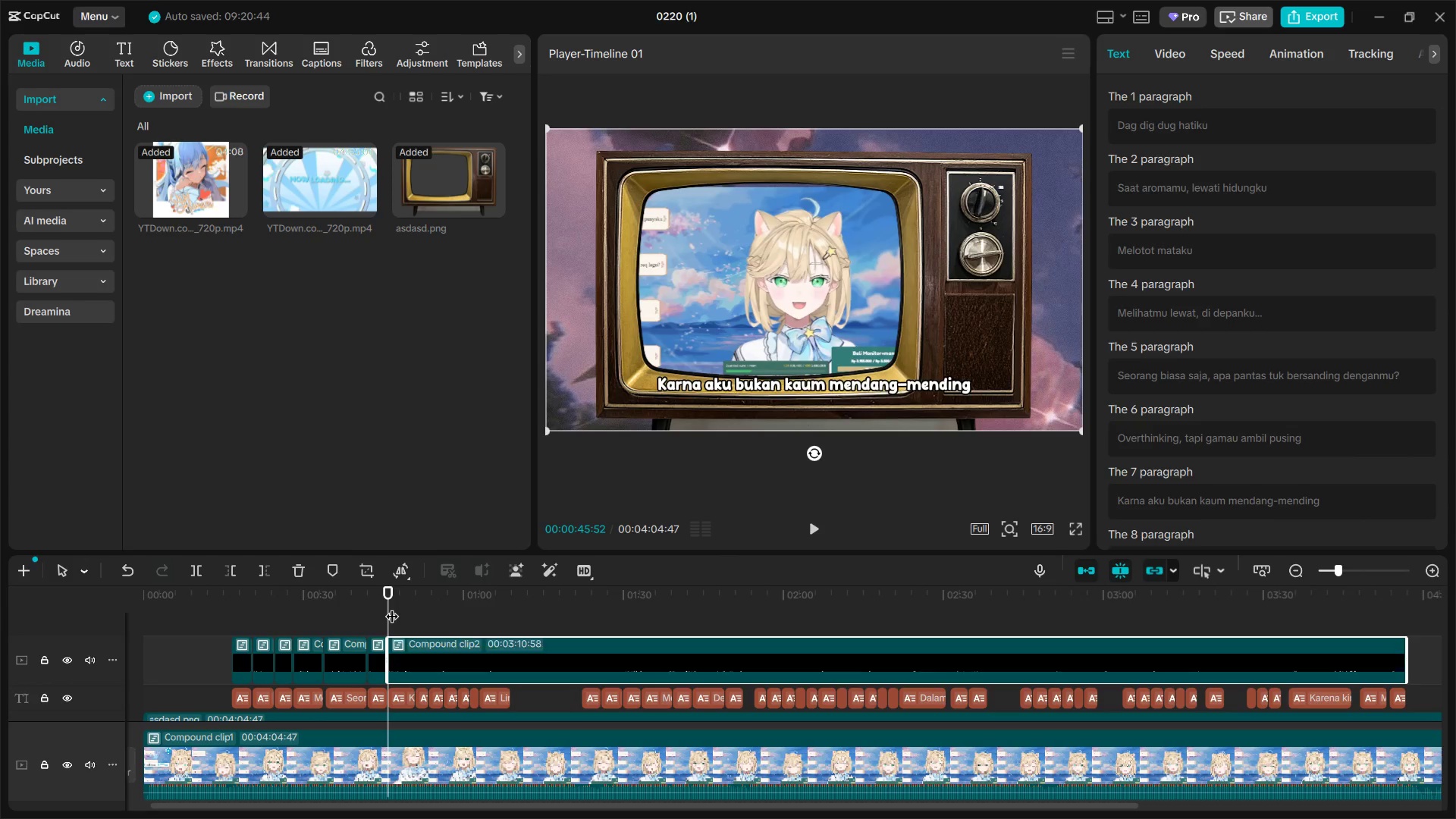 
left_click_drag(start_coordinate=[392, 607], to_coordinate=[516, 613])
 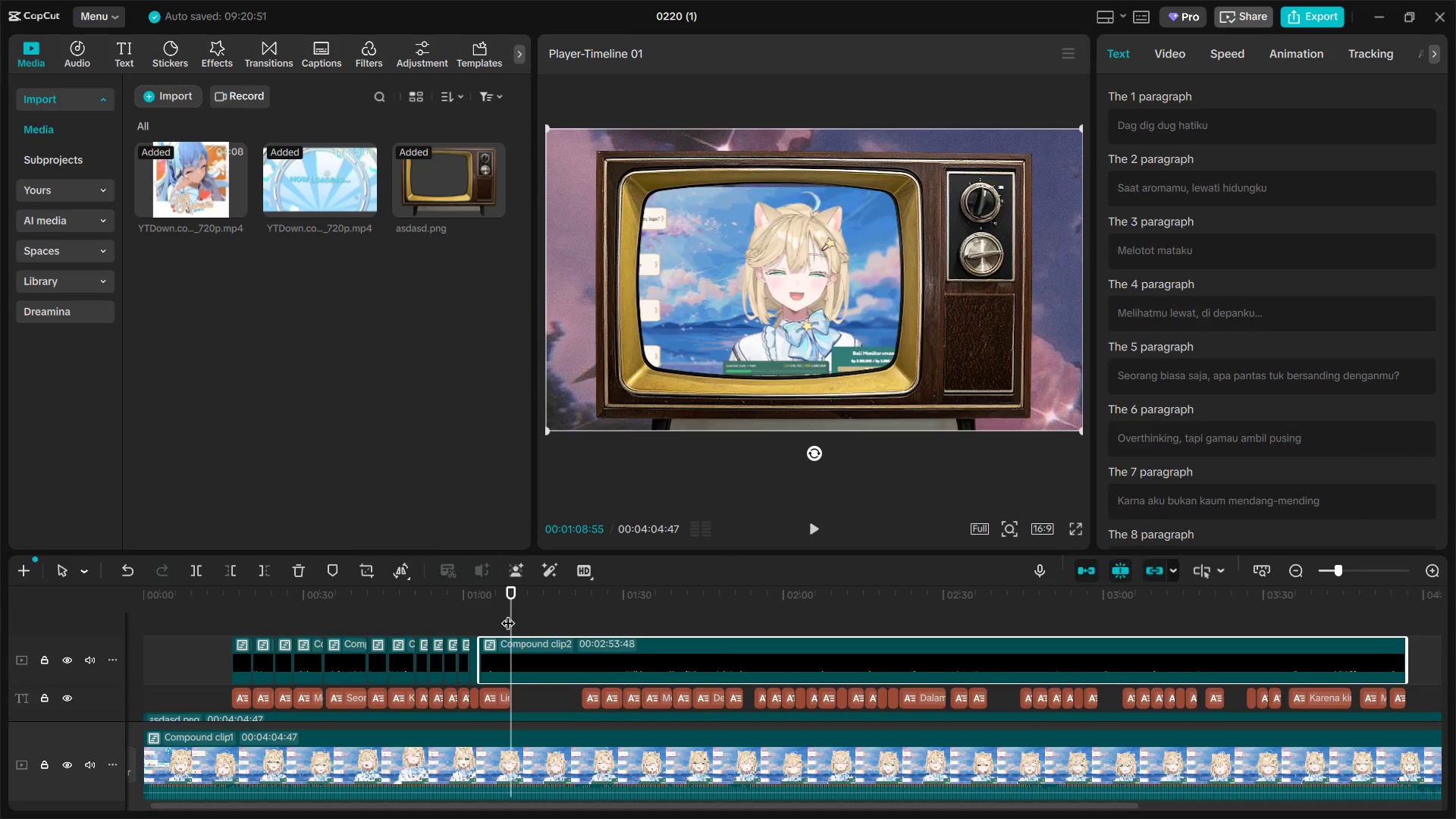 
key(Shift+E)
 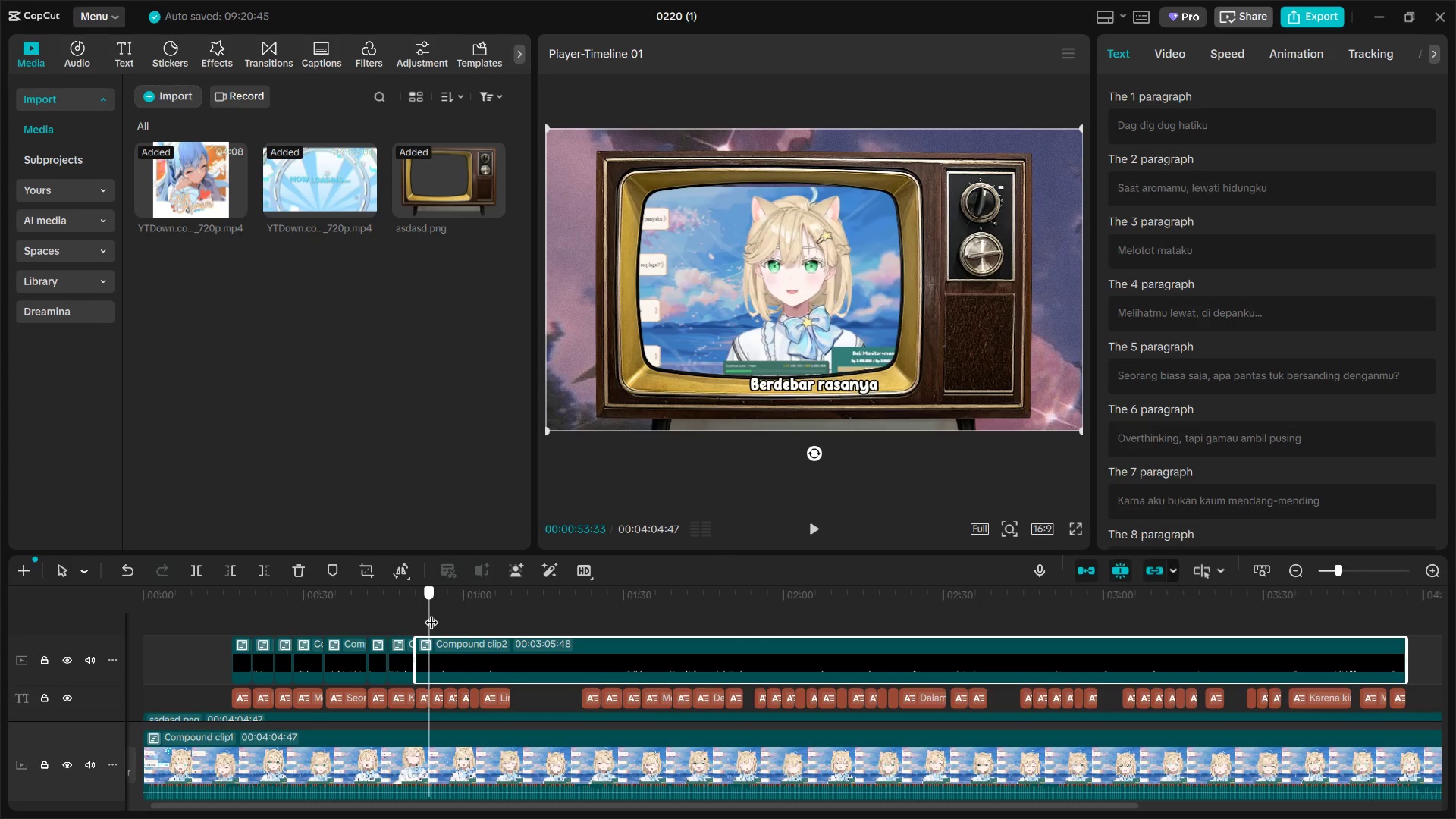 
type(eE)
 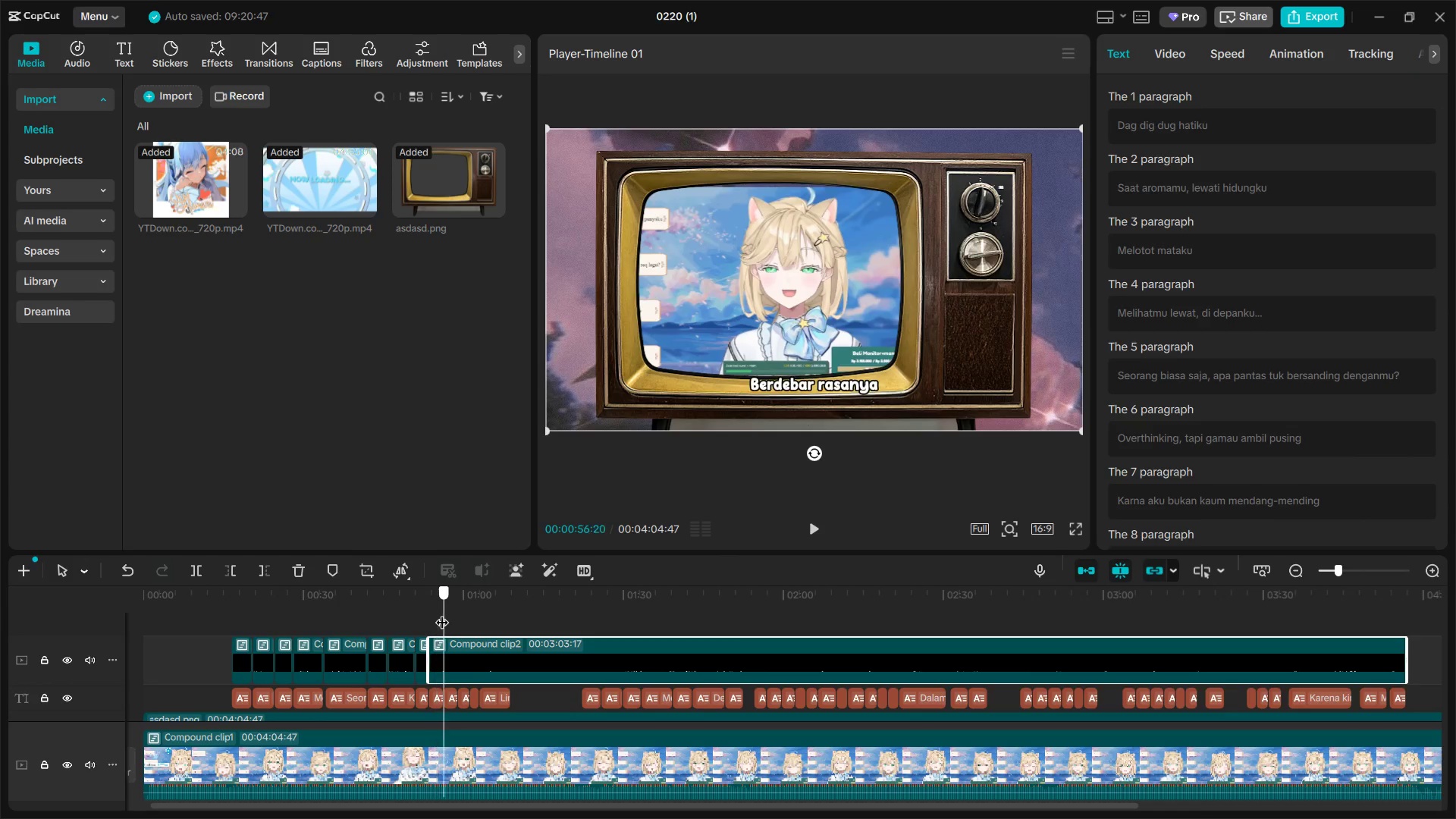 
key(Shift+E)
 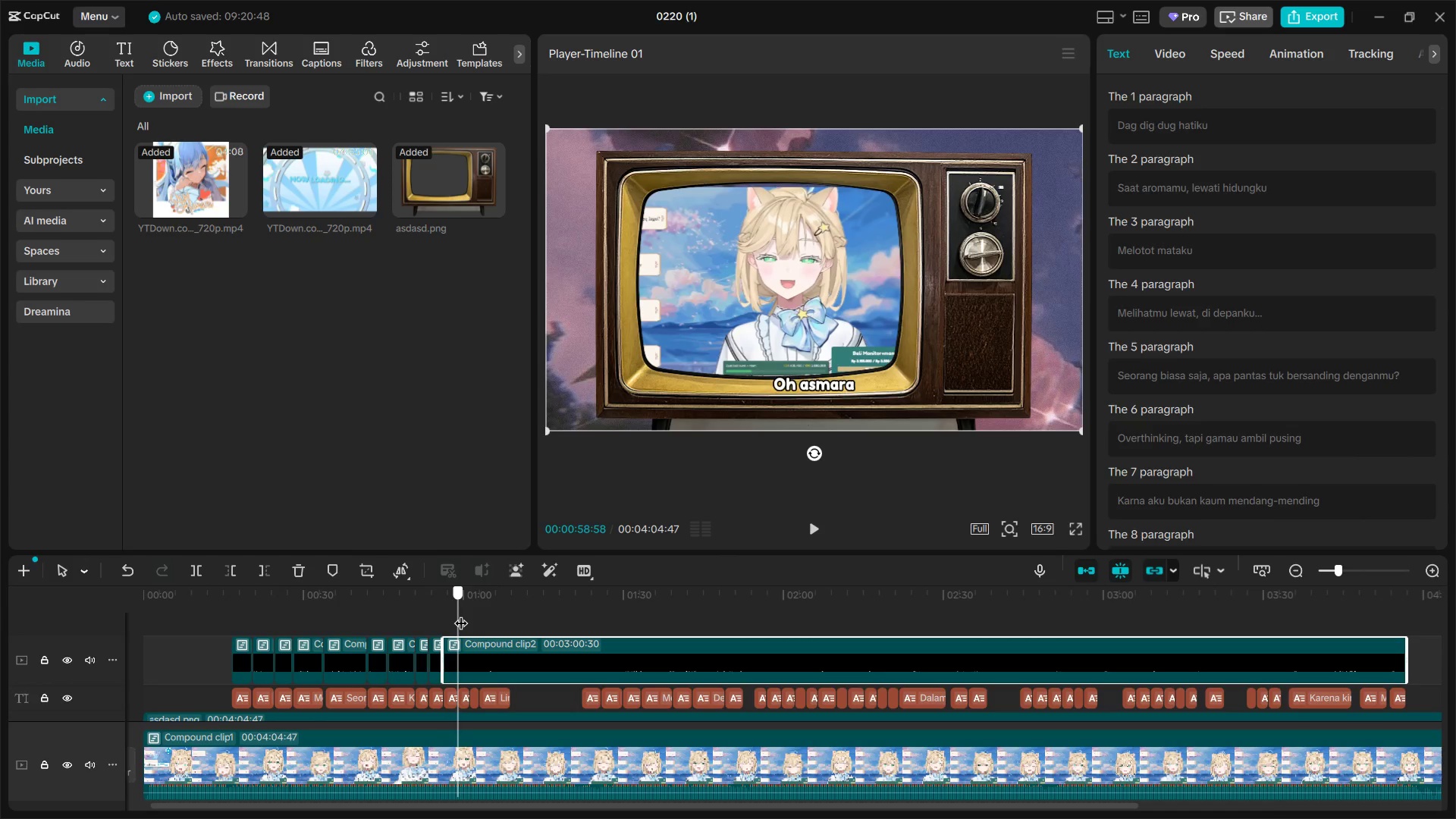 
type(EEE)
 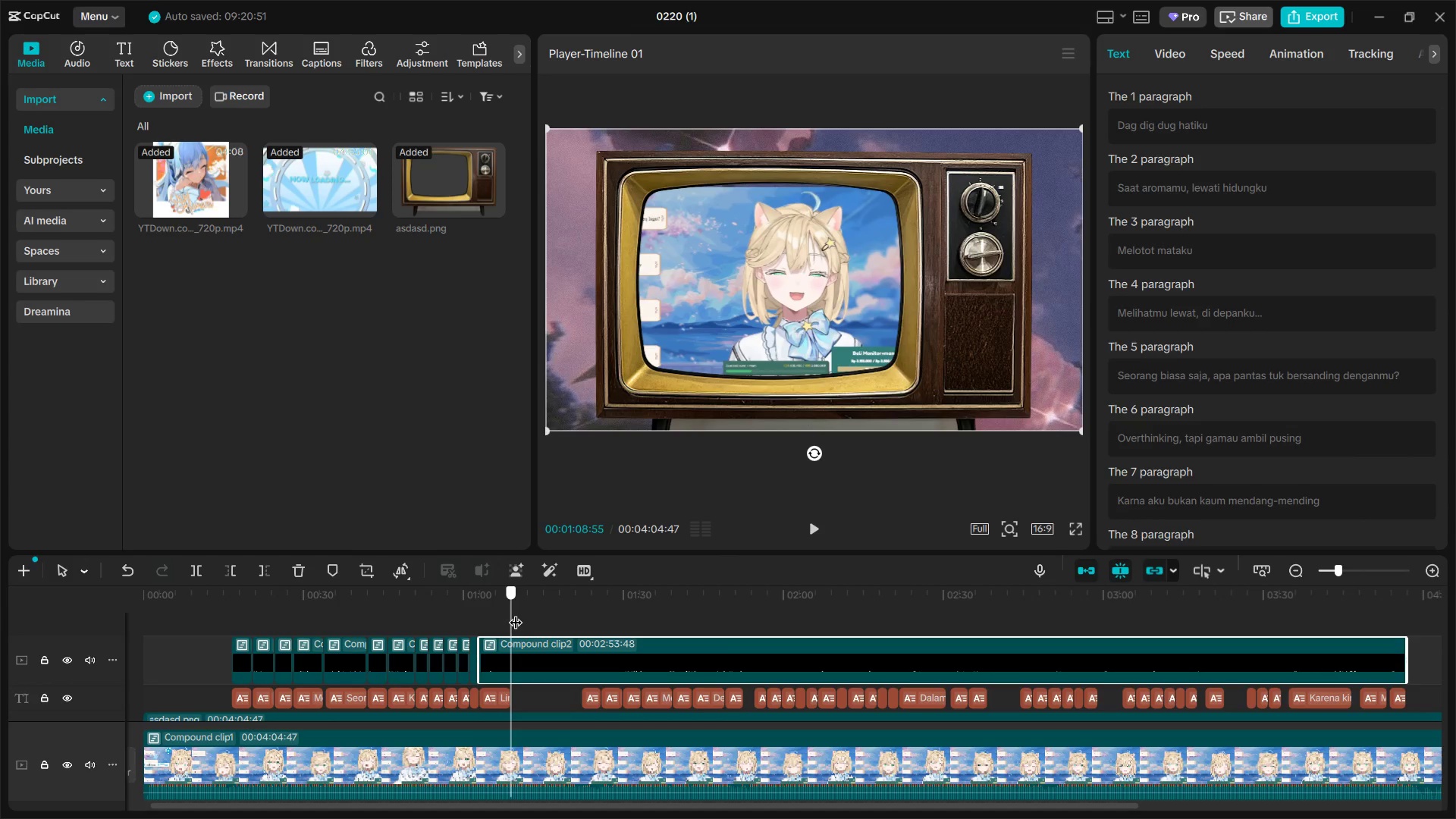 
key(Control+Z)
 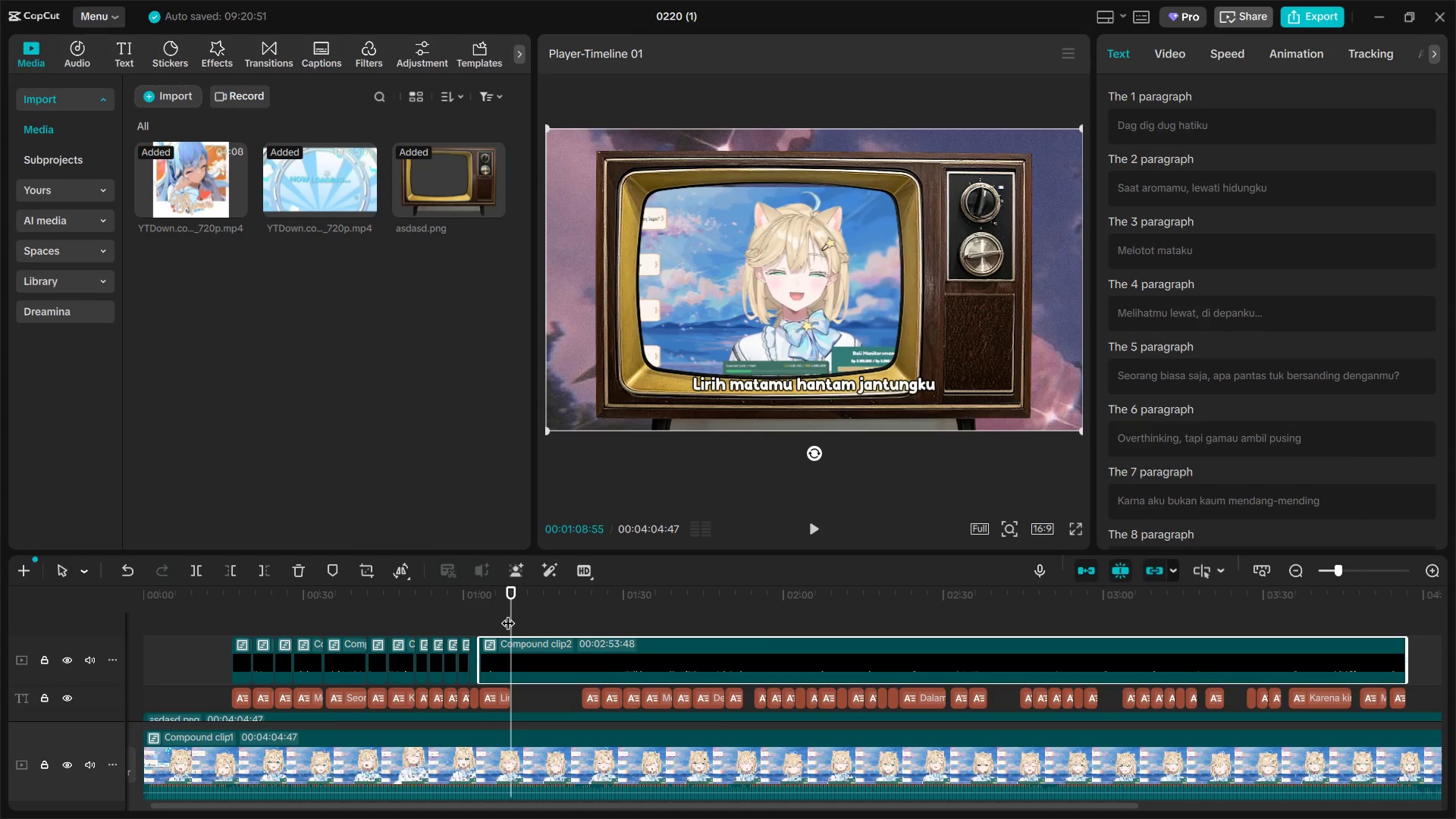 
key(Control+Z)
 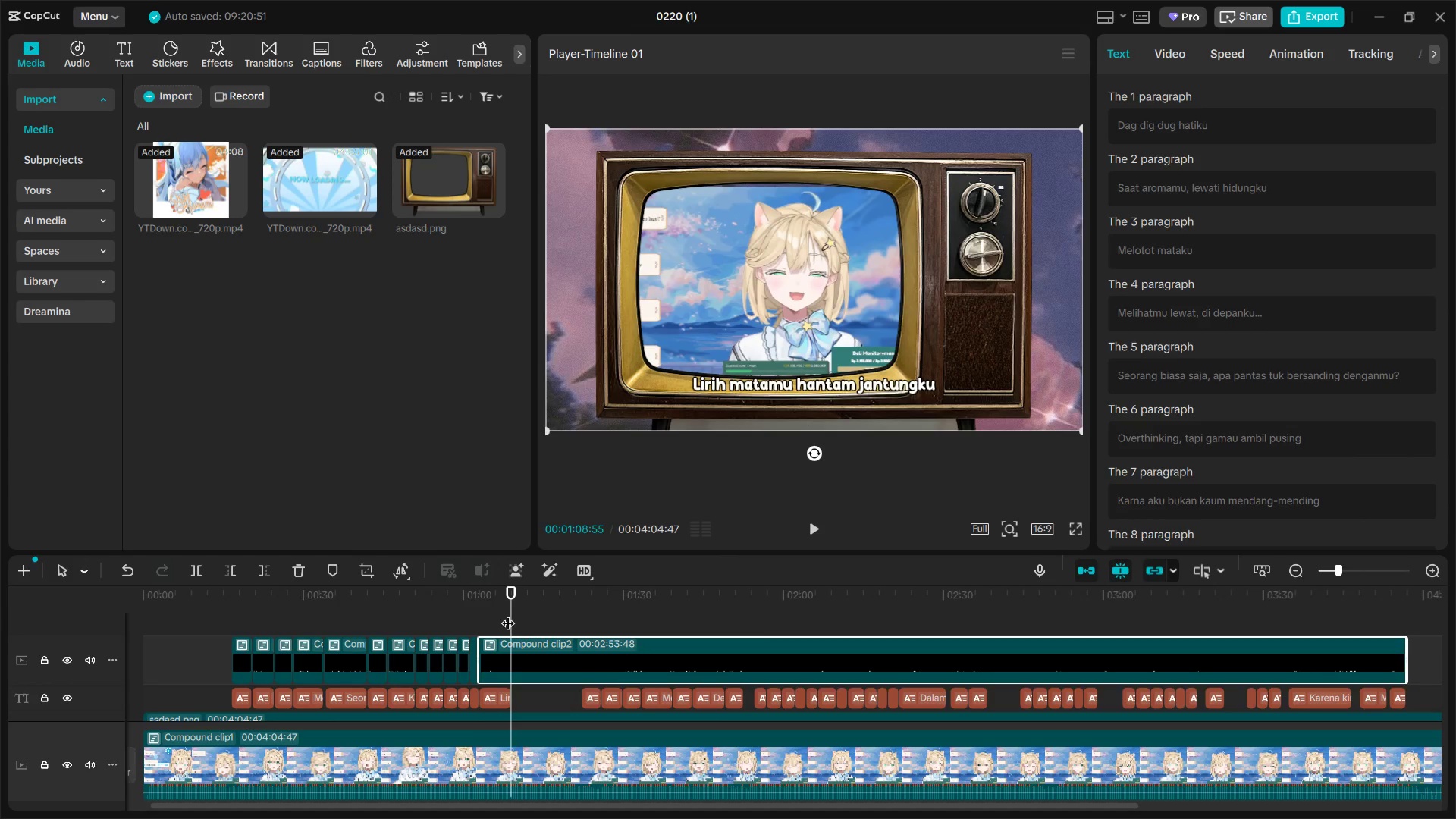 
key(Control+Z)
 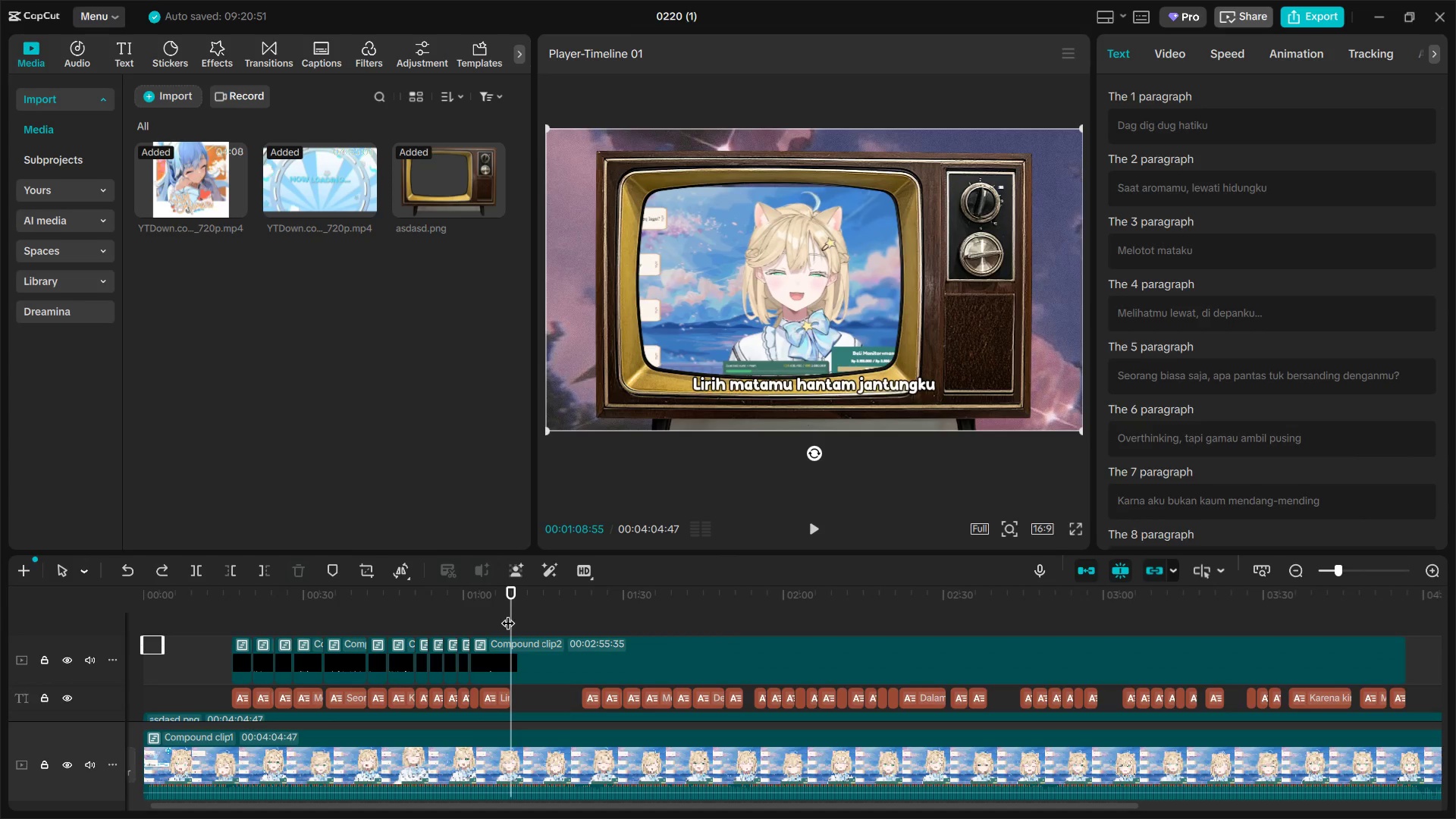 
key(Control+Z)
 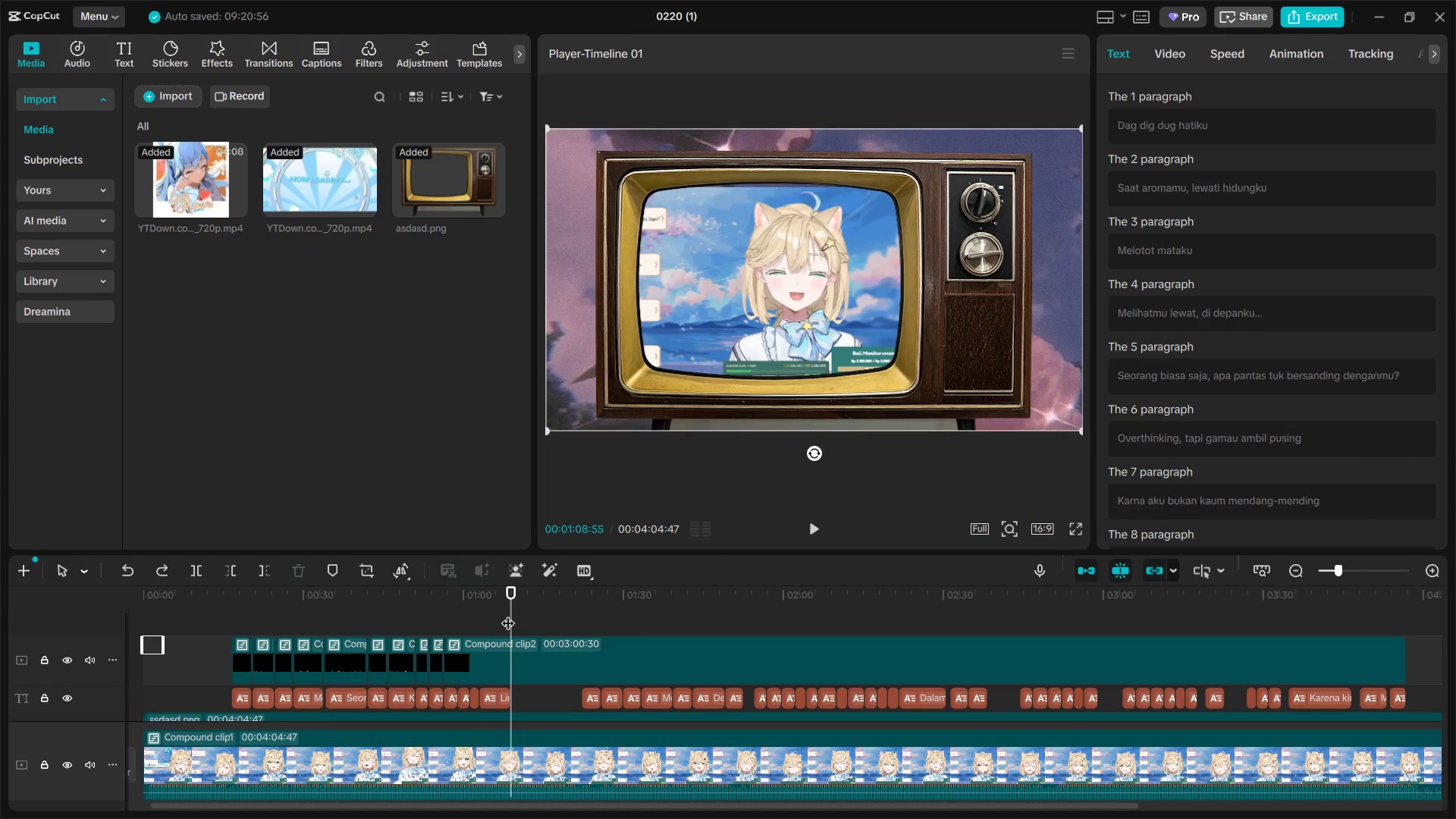 
key(Control+Z)
 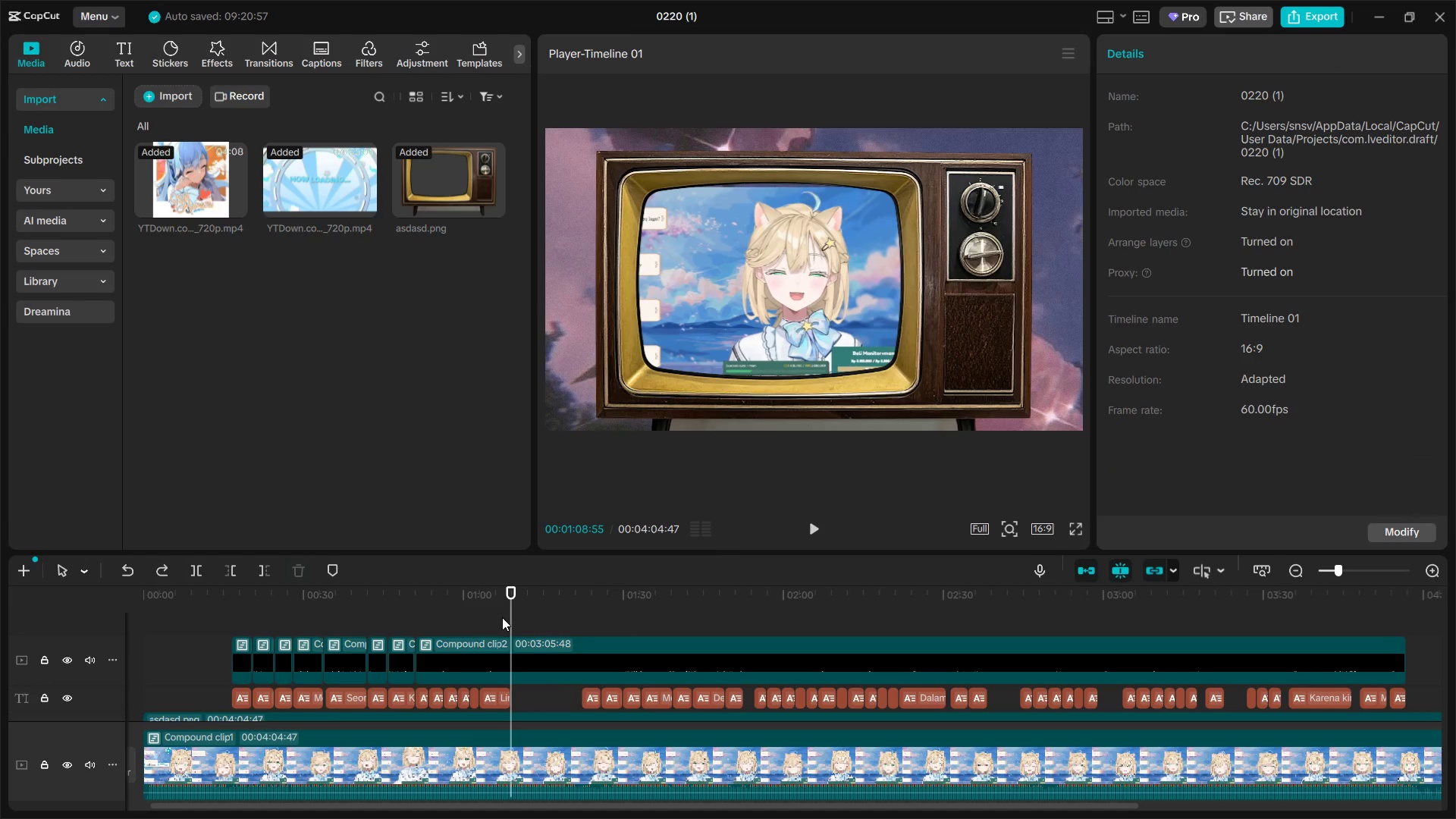 
key(Control+Z)
 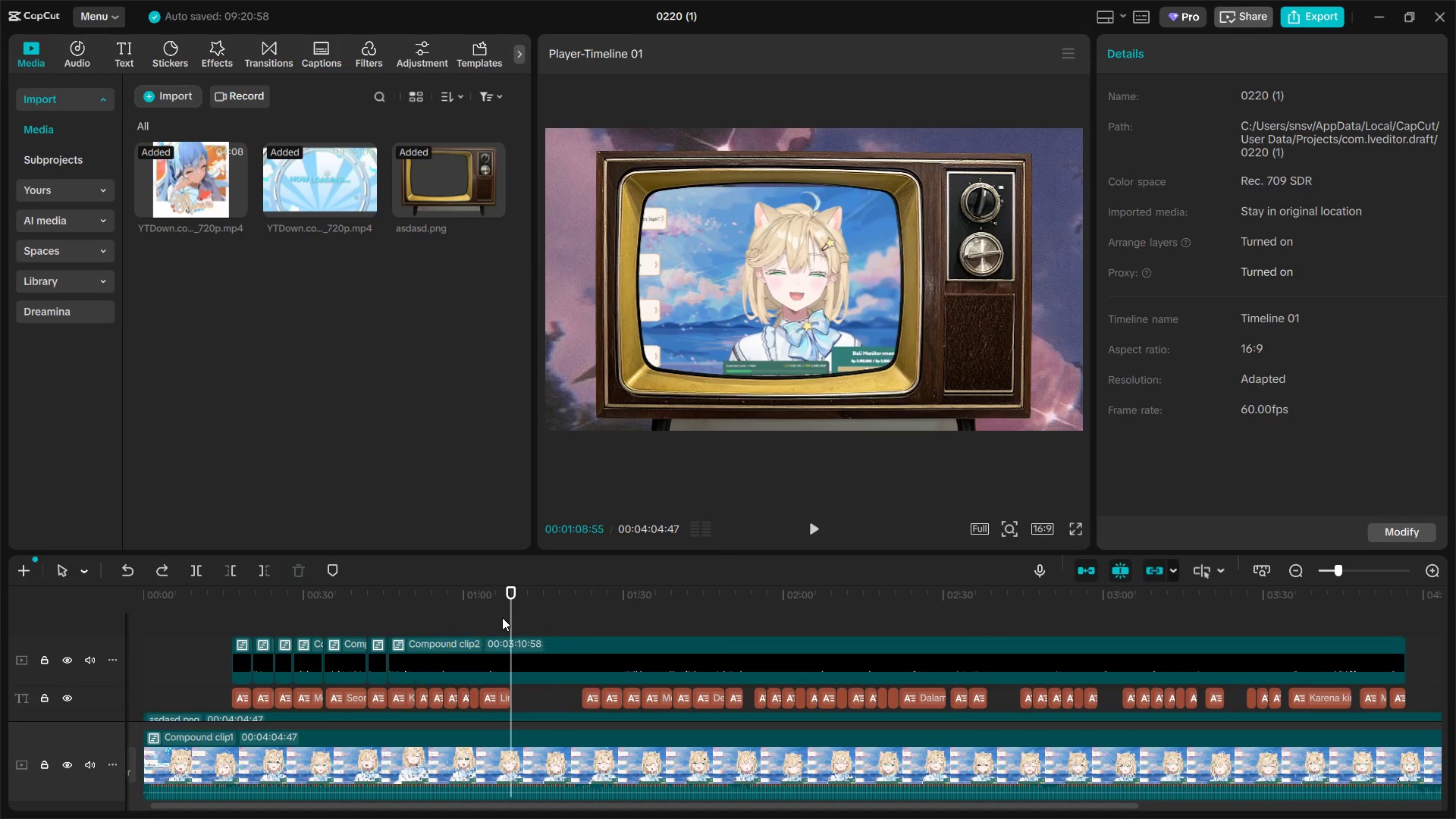 
key(Control+Z)
 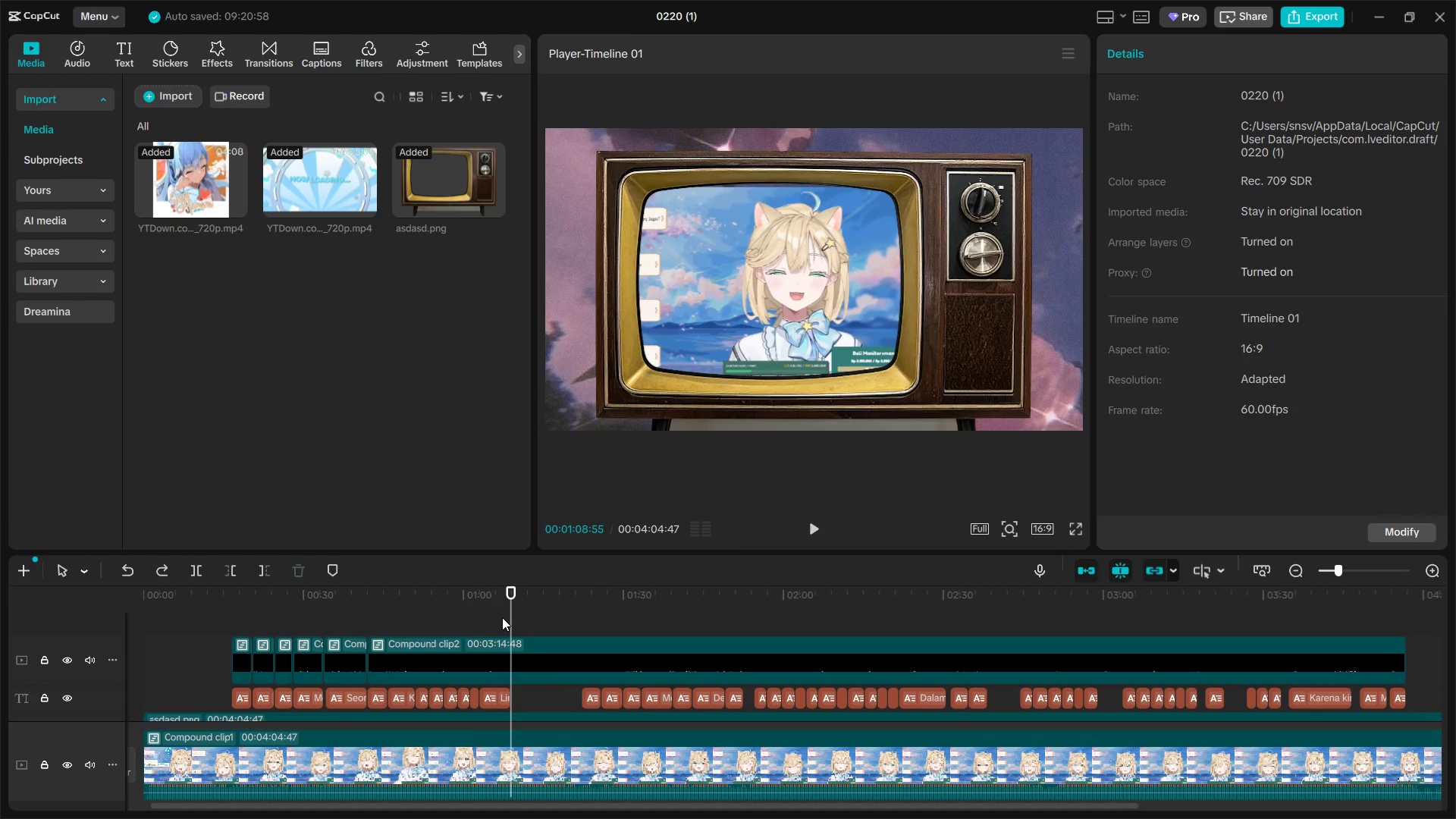 
key(Control+Z)
 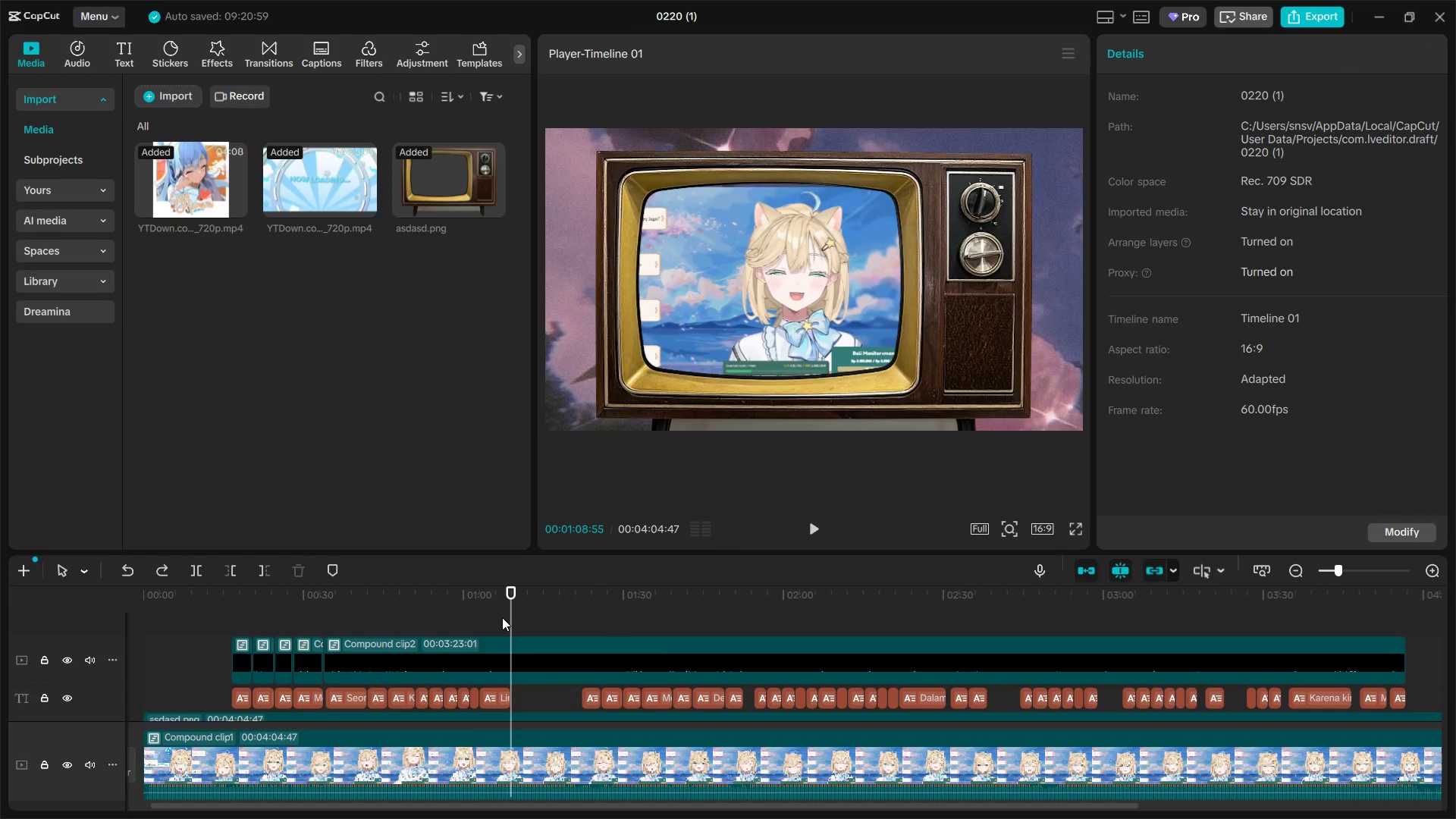 
key(Control+Z)
 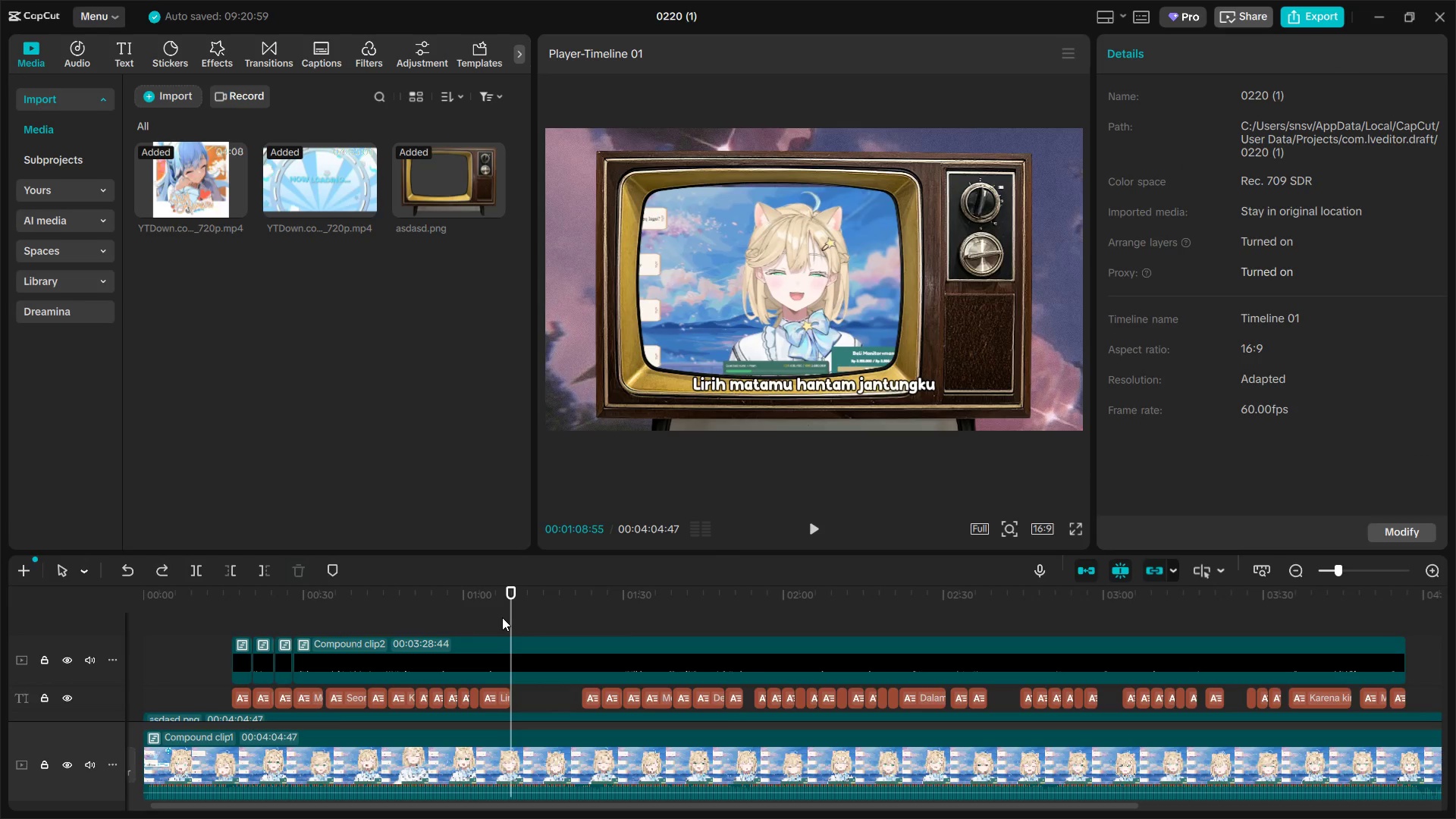 
key(Control+Z)
 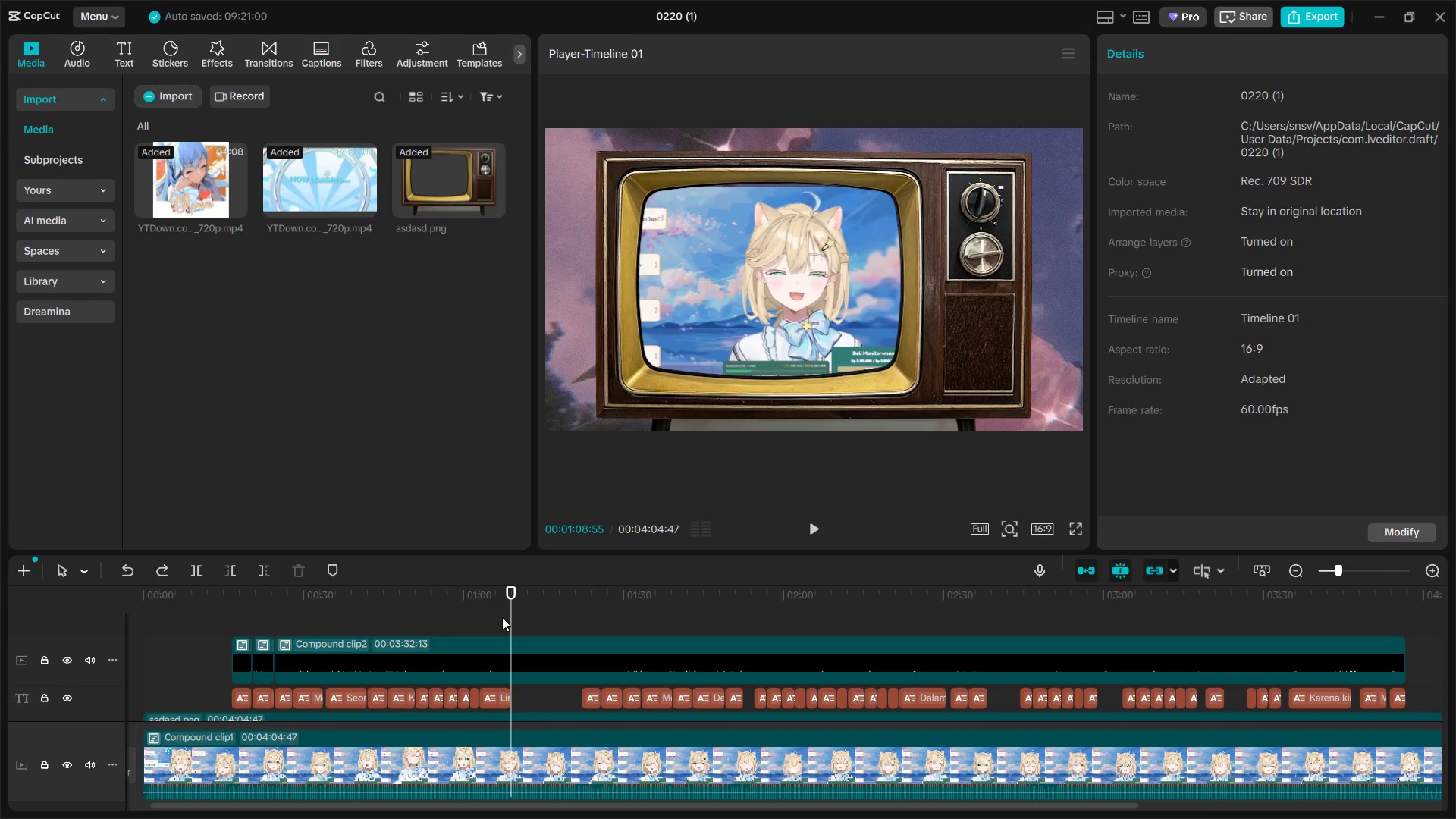 
key(Control+Z)
 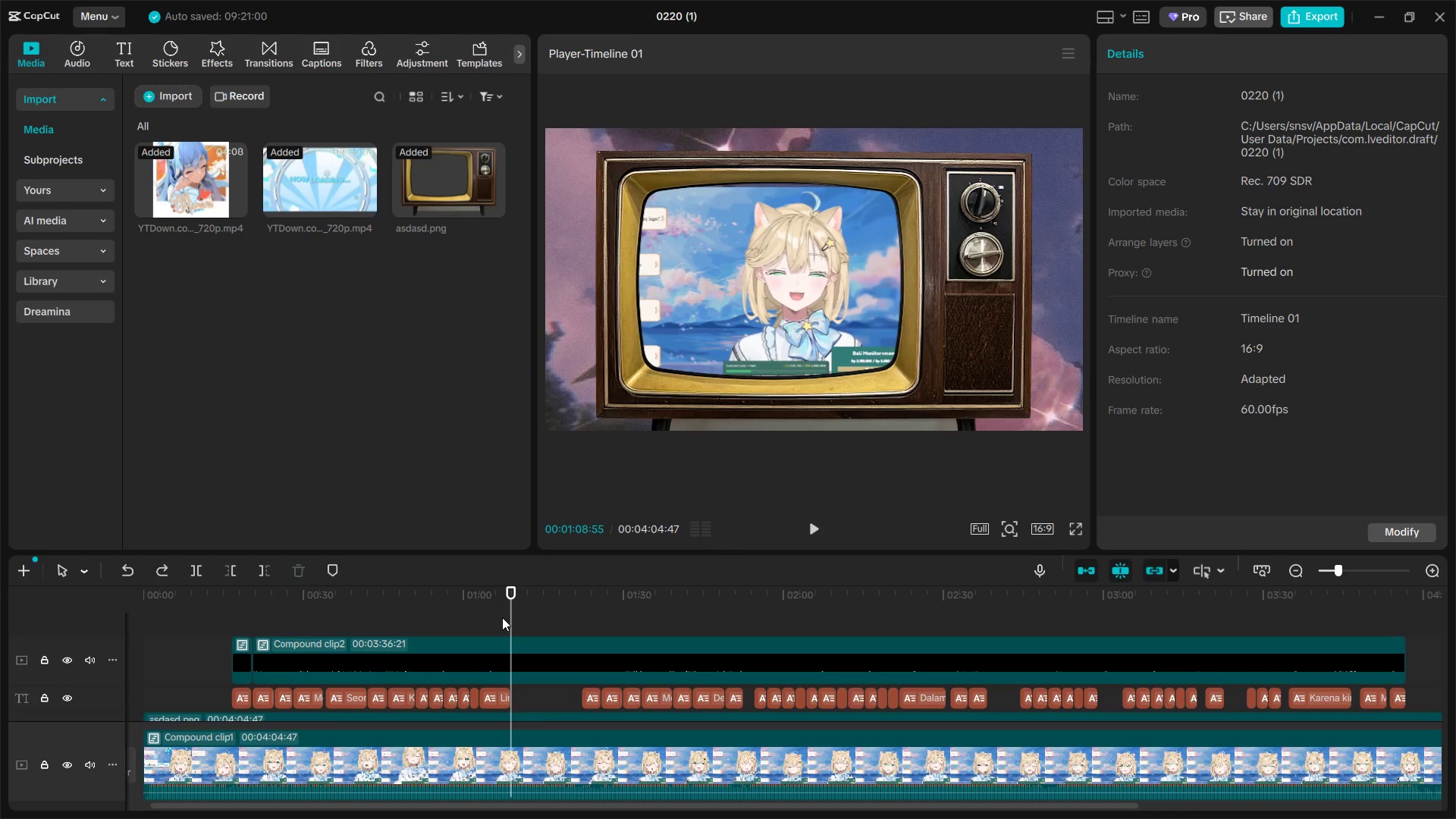 
key(Control+Z)
 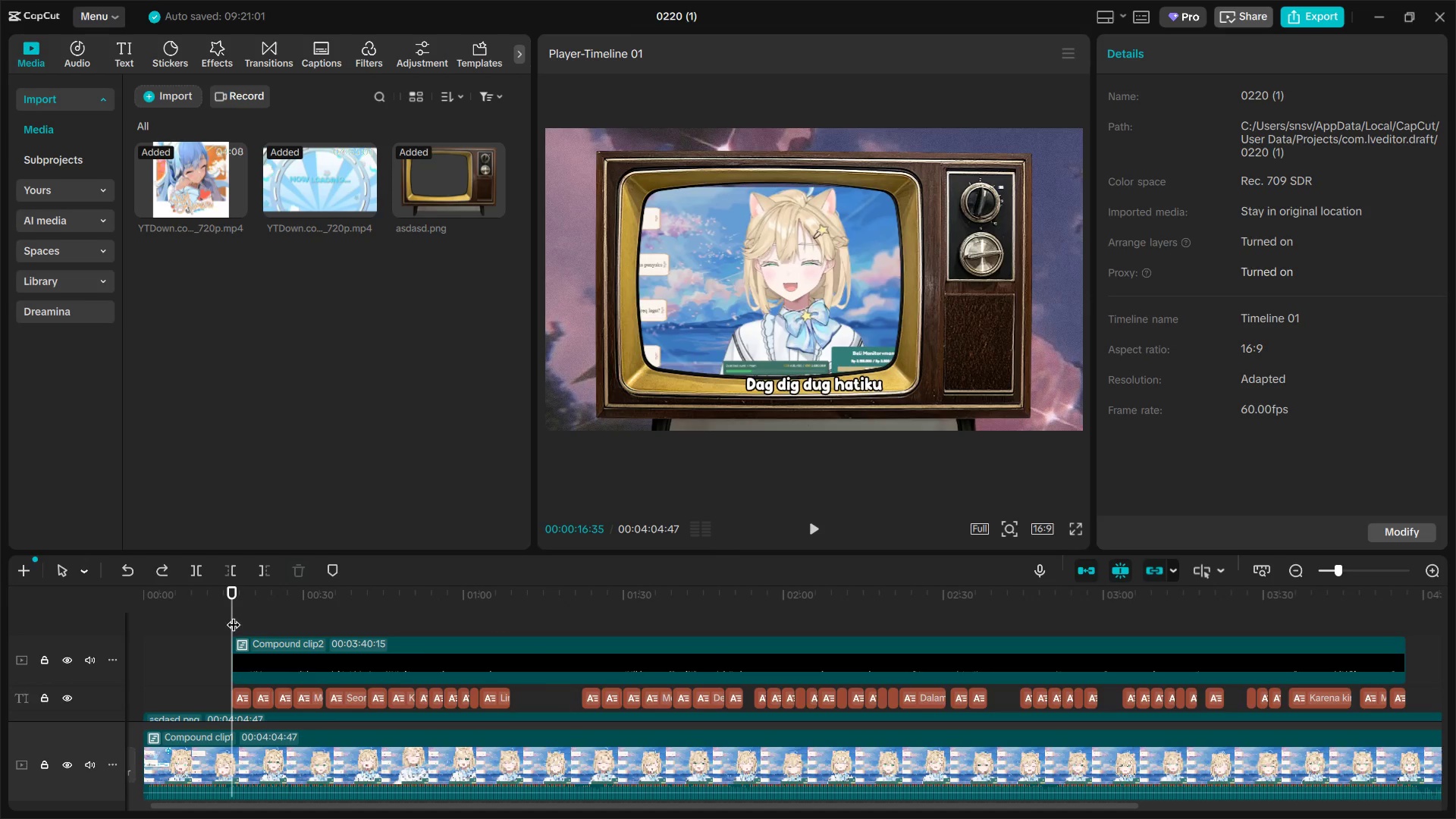 
double_click([347, 653])
 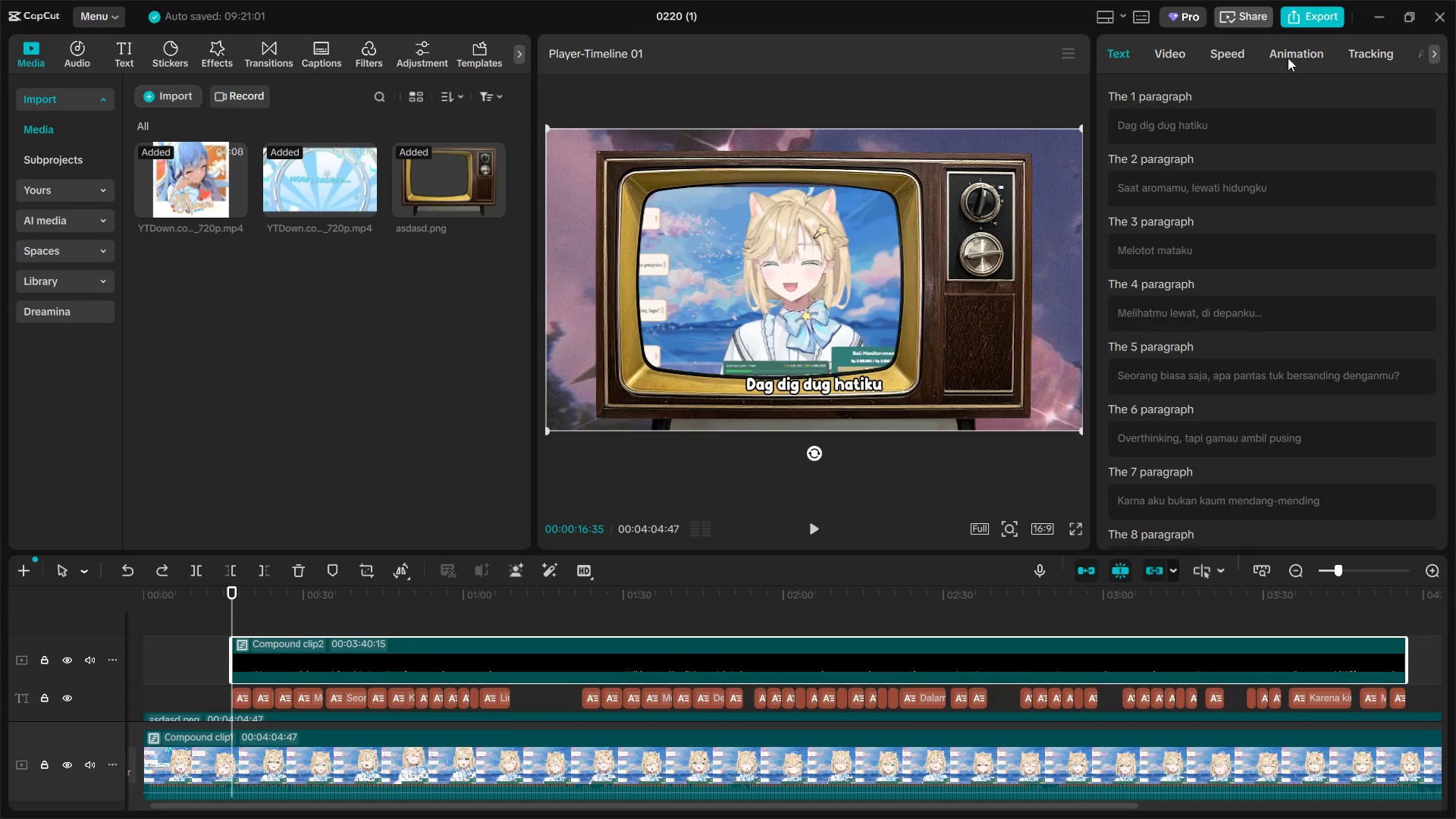 
left_click([1186, 54])
 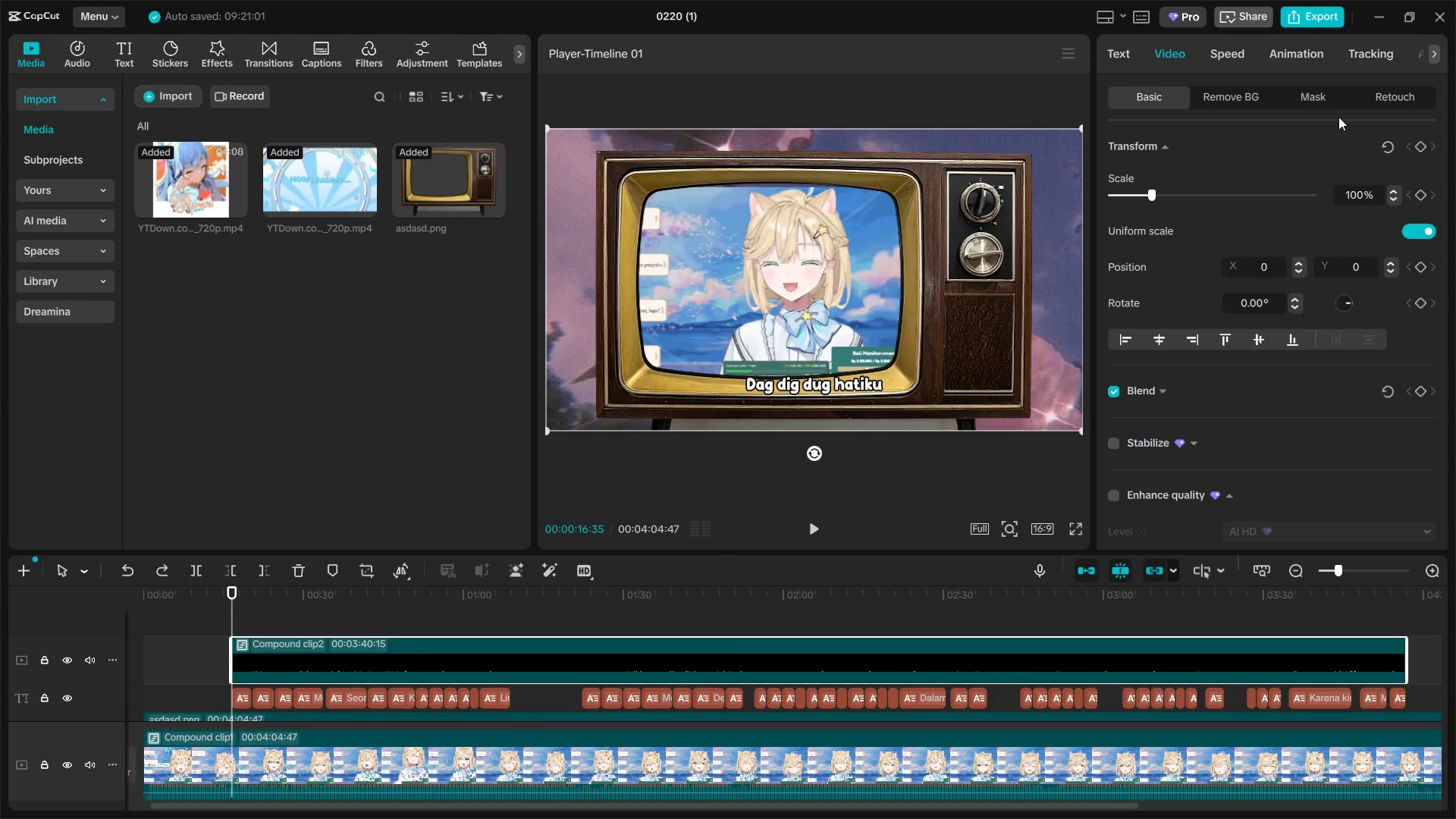 
left_click([1323, 98])
 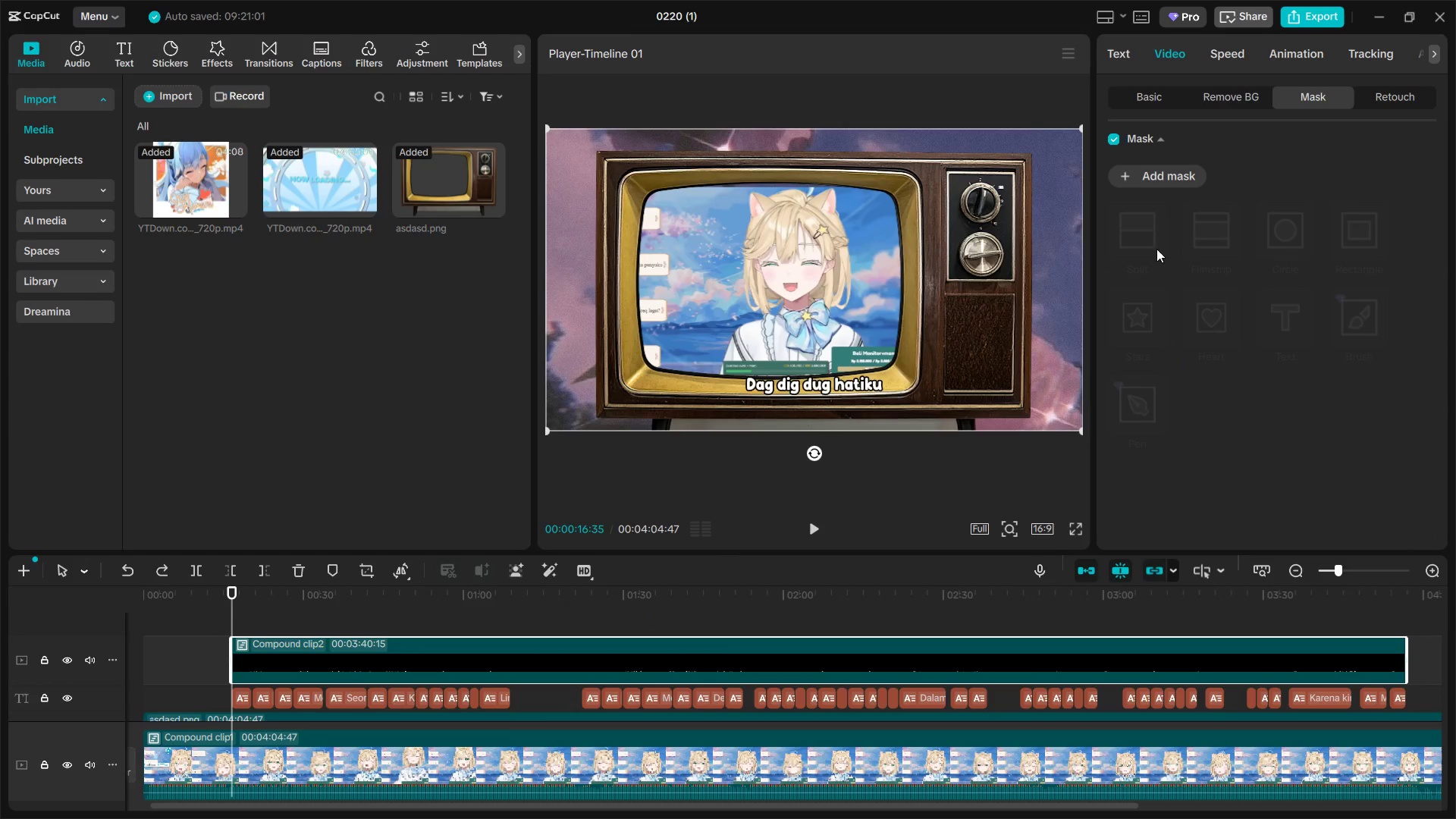 
left_click([1163, 174])
 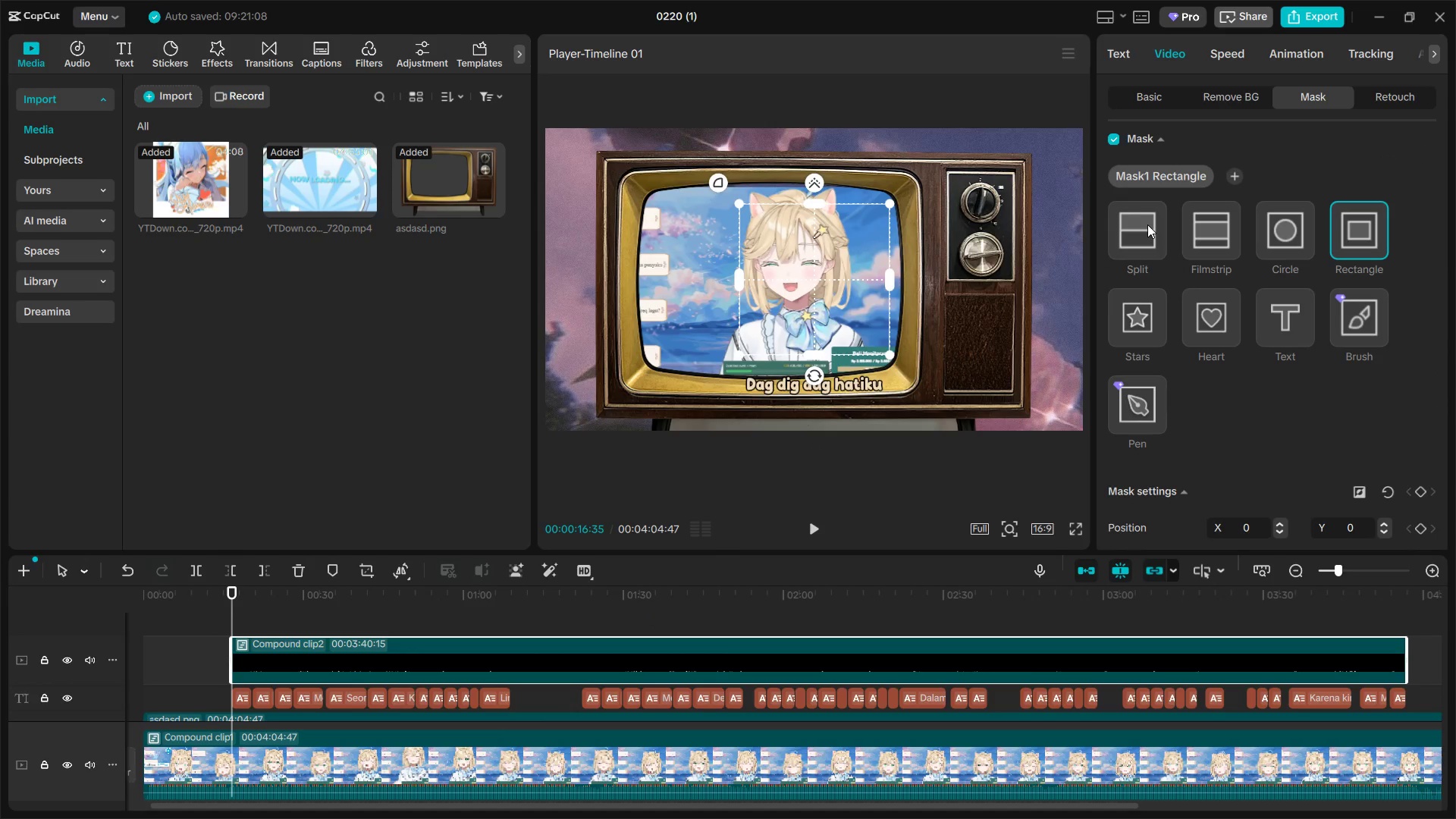 
double_click([1147, 224])
 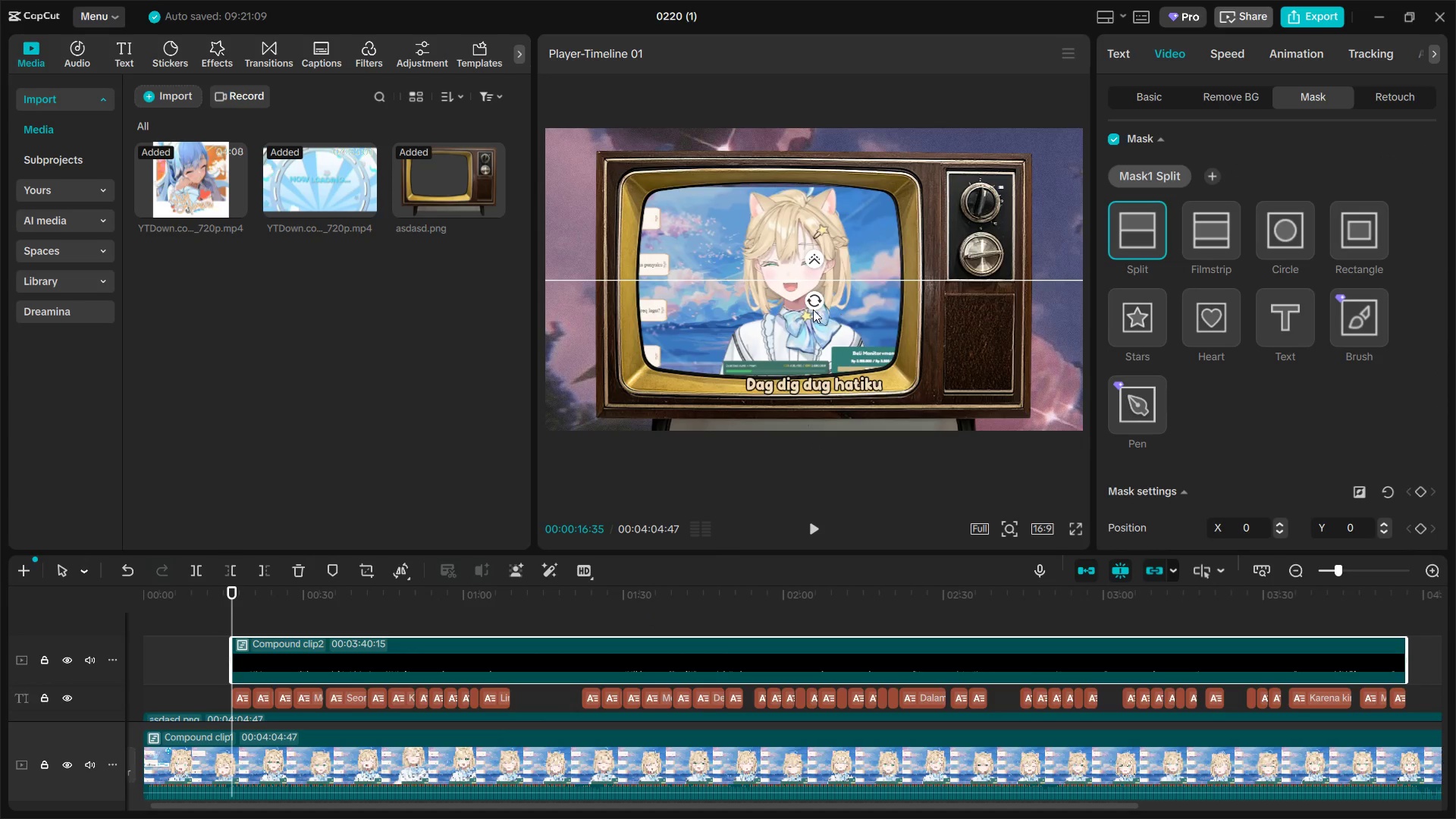 
left_click_drag(start_coordinate=[817, 309], to_coordinate=[900, 274])
 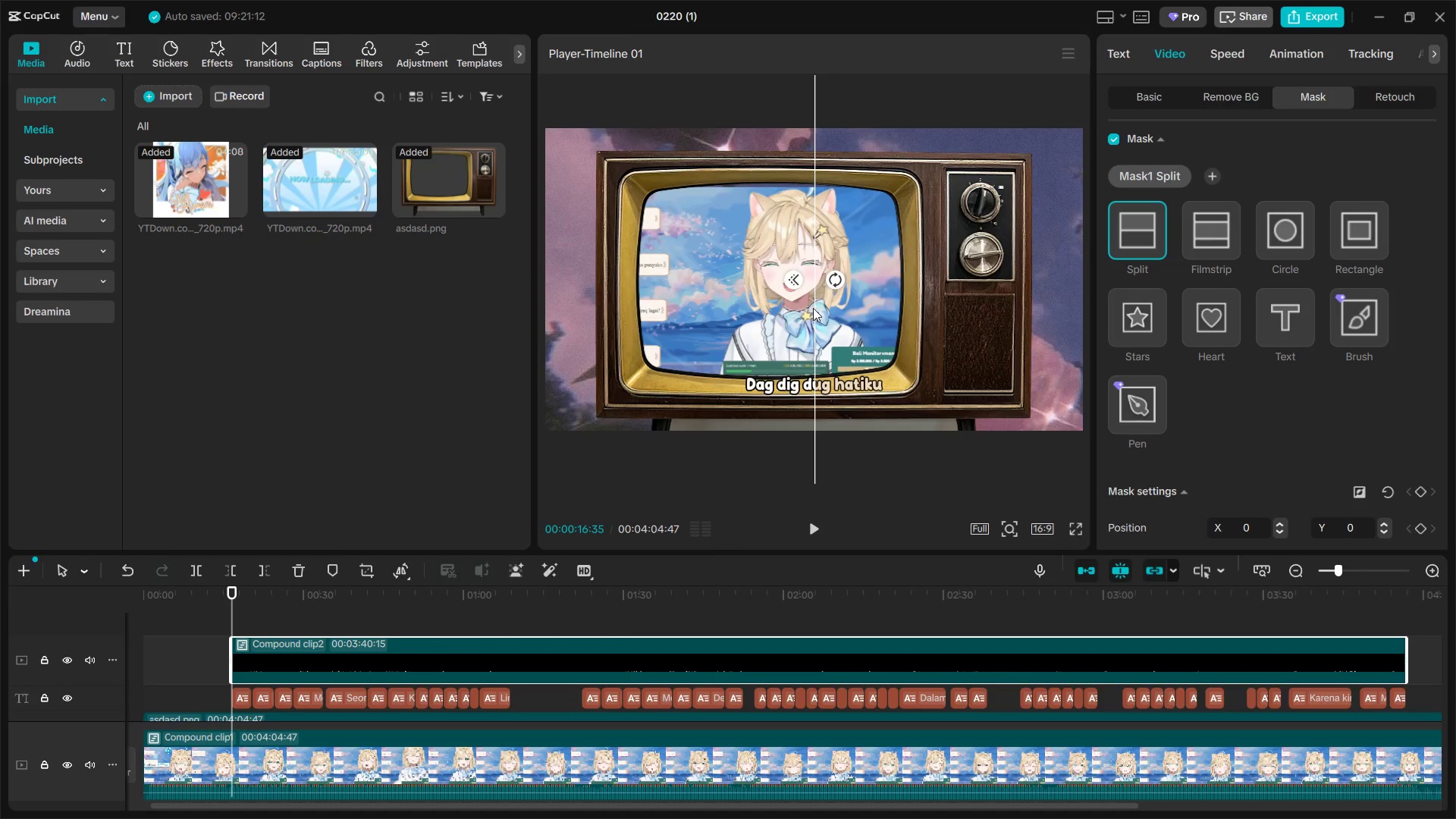 
left_click_drag(start_coordinate=[816, 308], to_coordinate=[604, 321])
 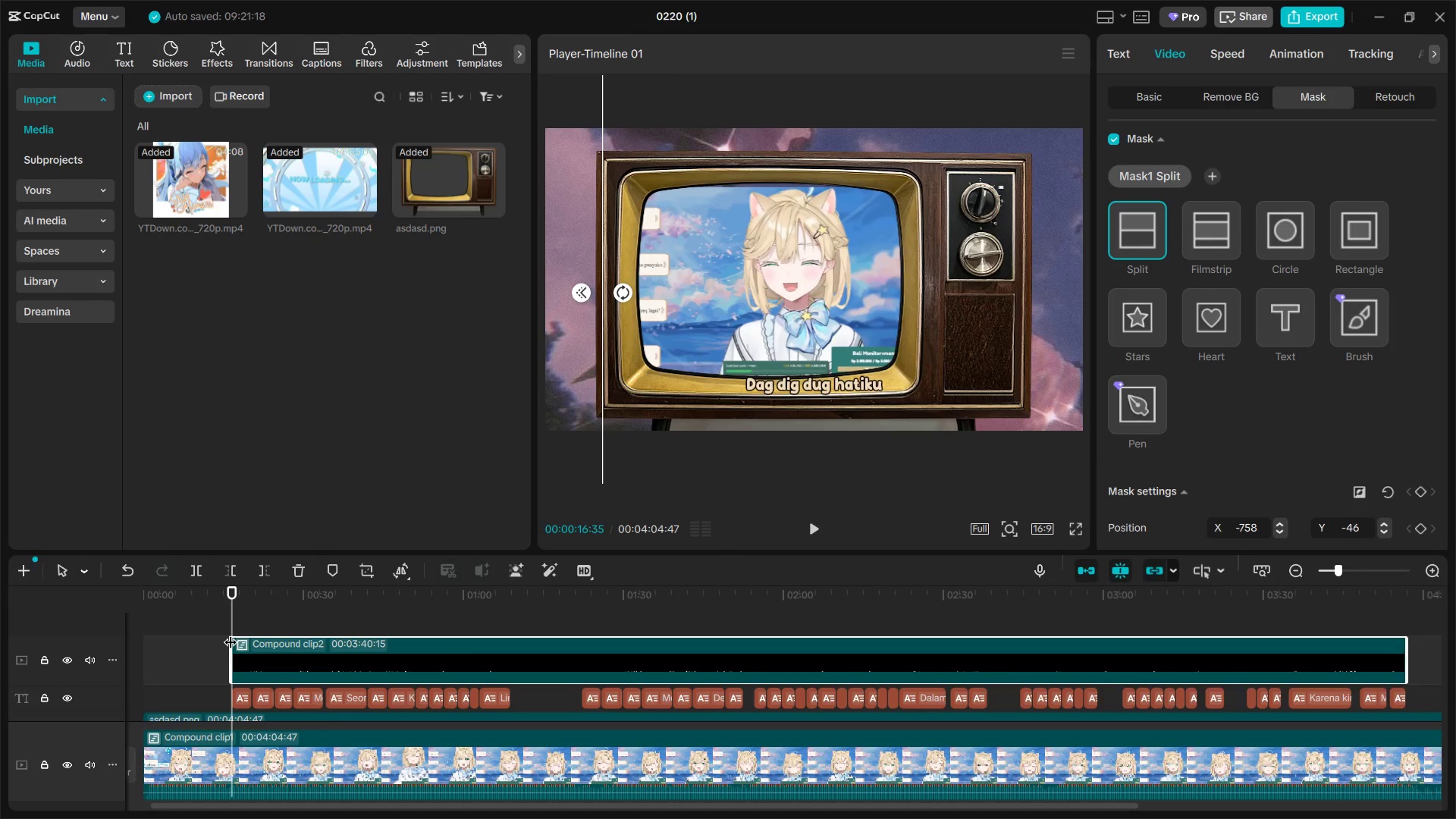 
left_click([239, 638])
 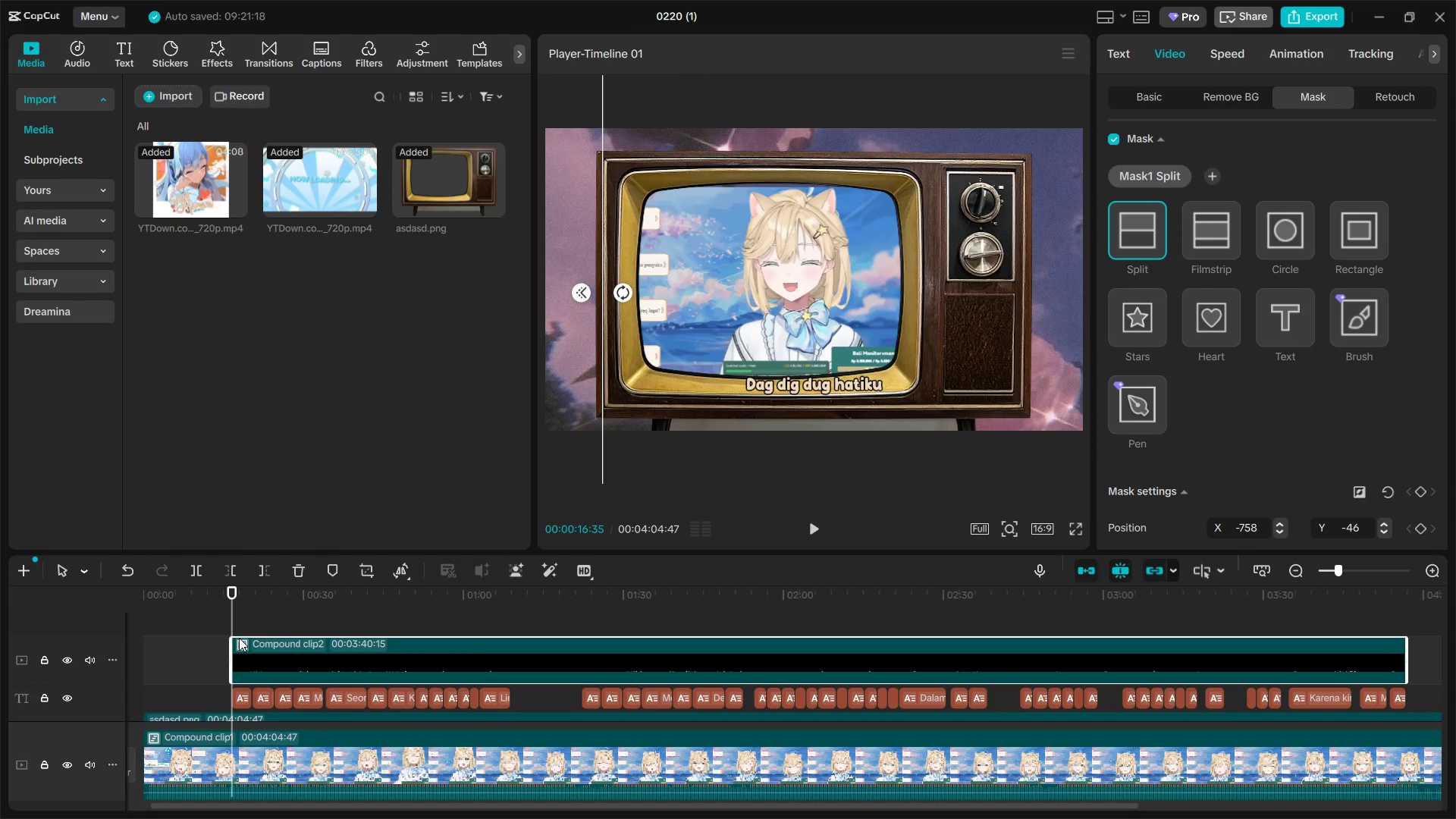 
key(Shift+ShiftLeft)
 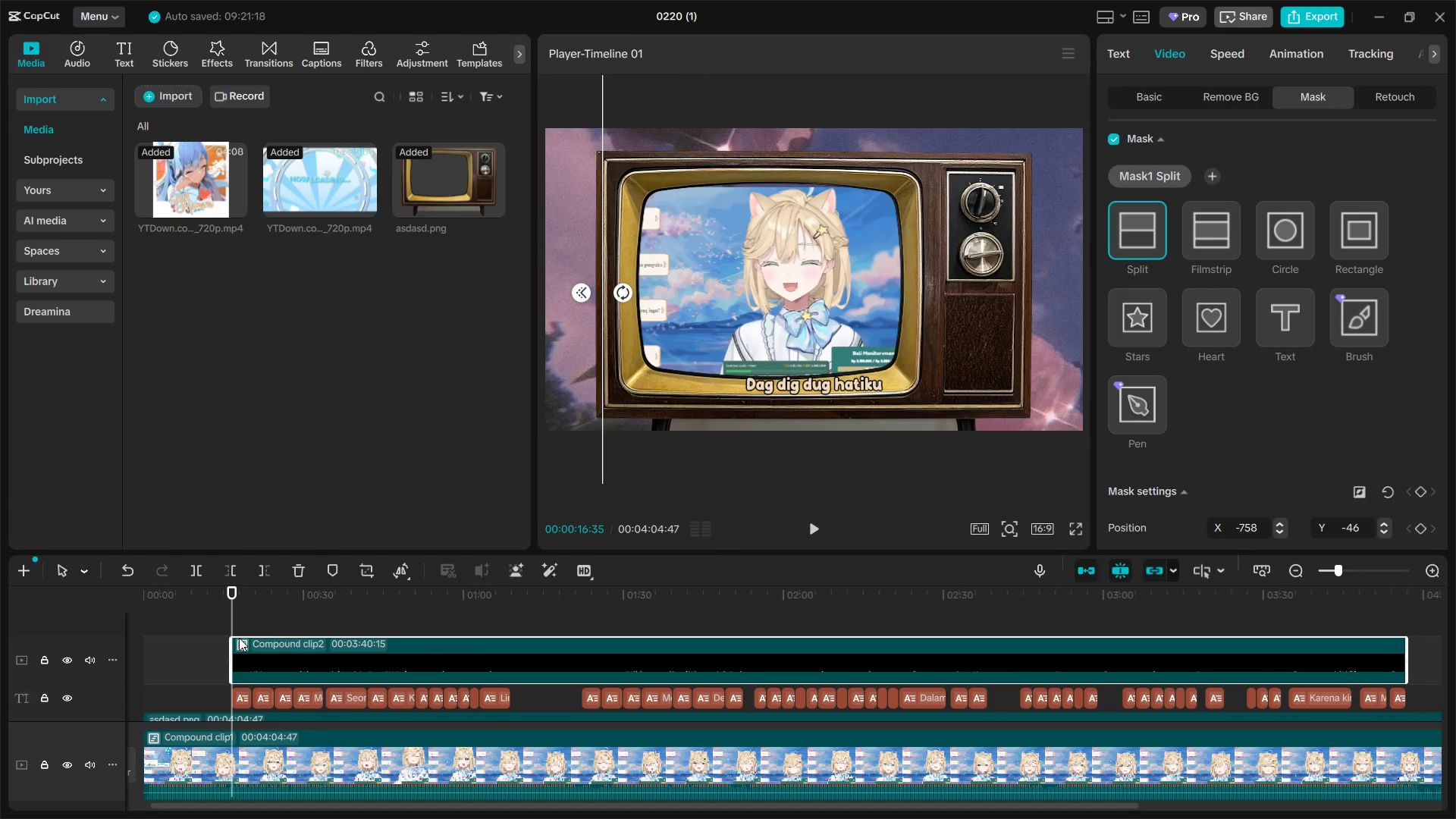 
key(Space)
 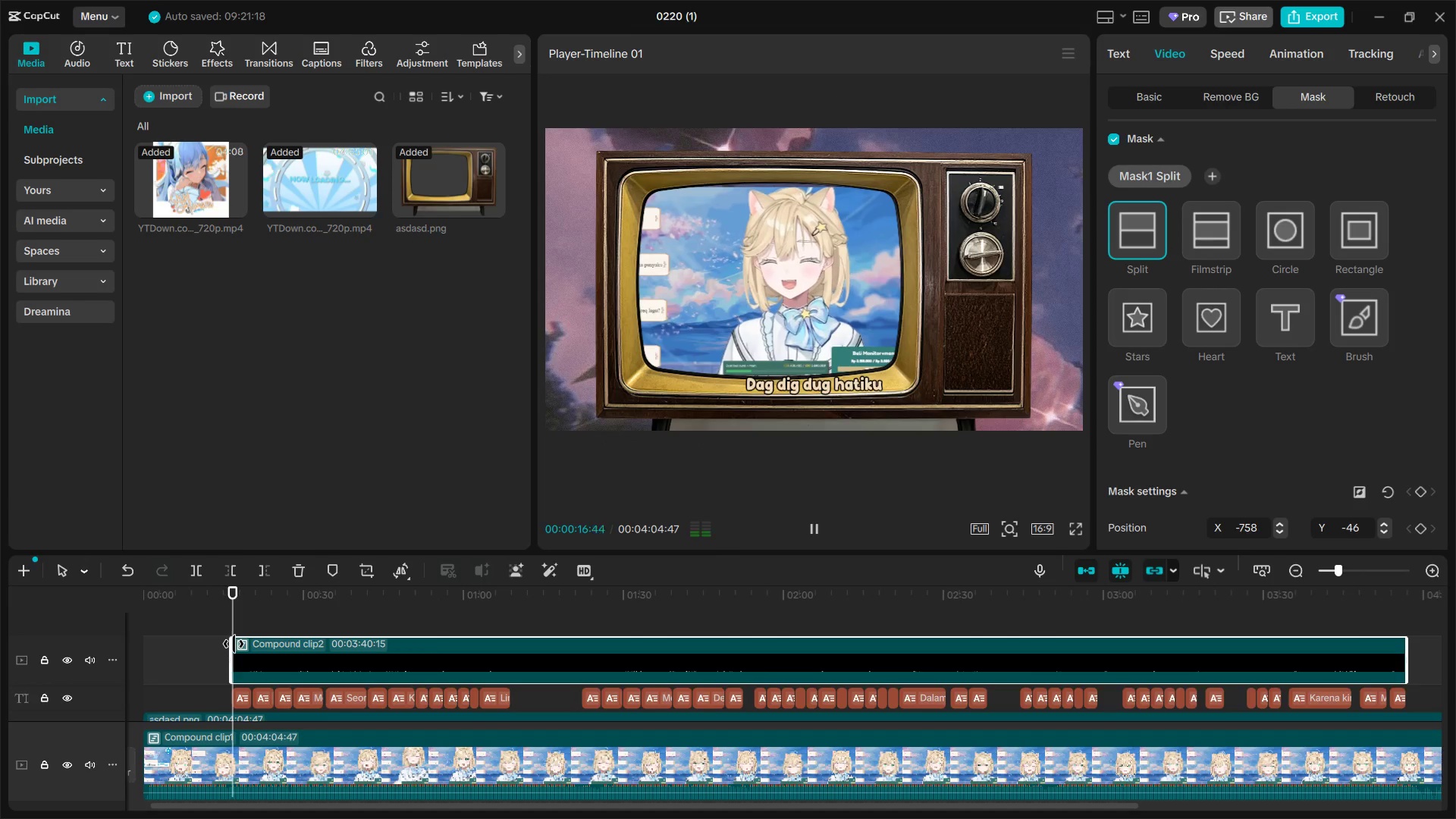 
key(Shift+Space)
 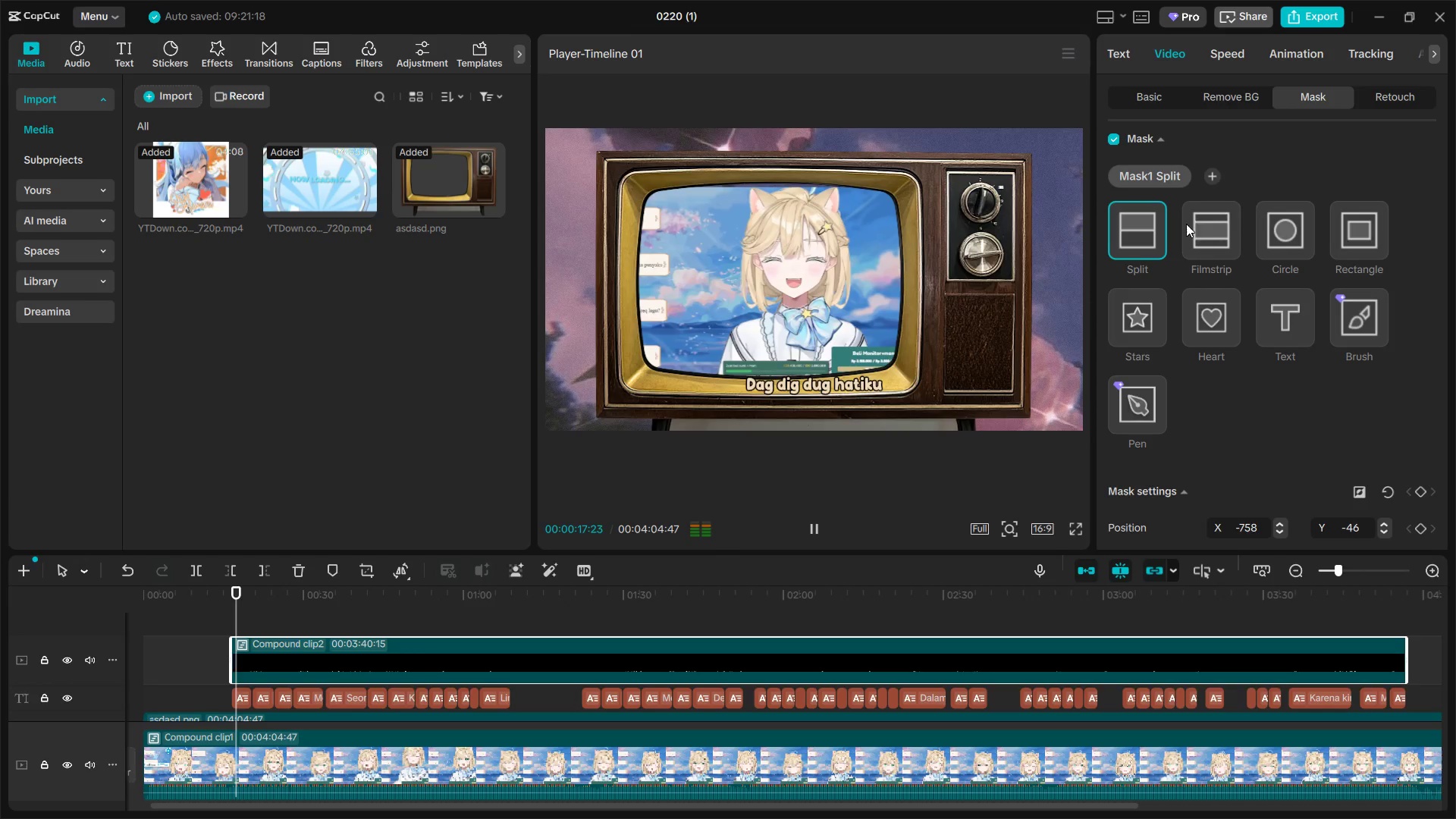 
key(Space)
 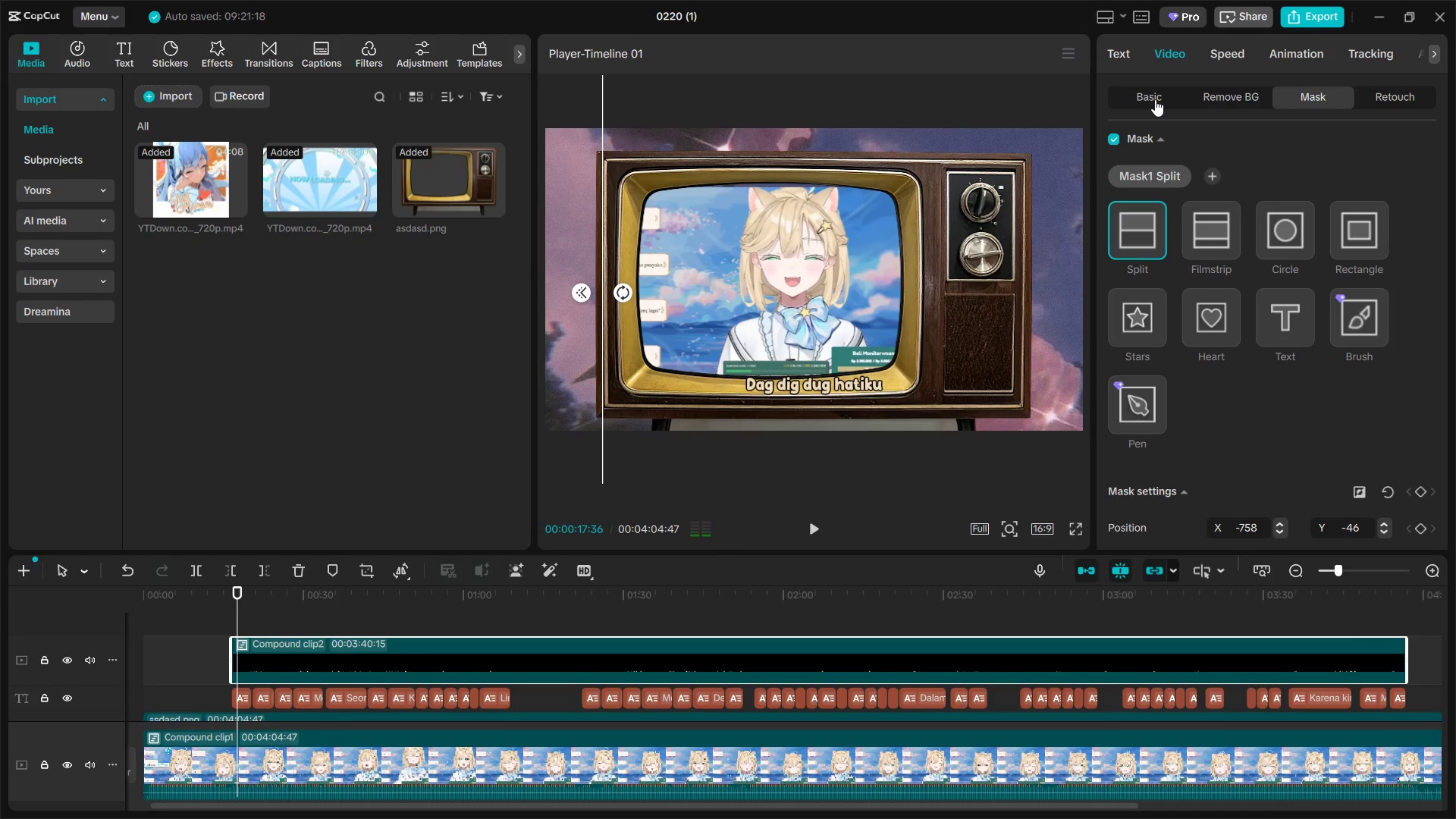 
left_click([1155, 99])
 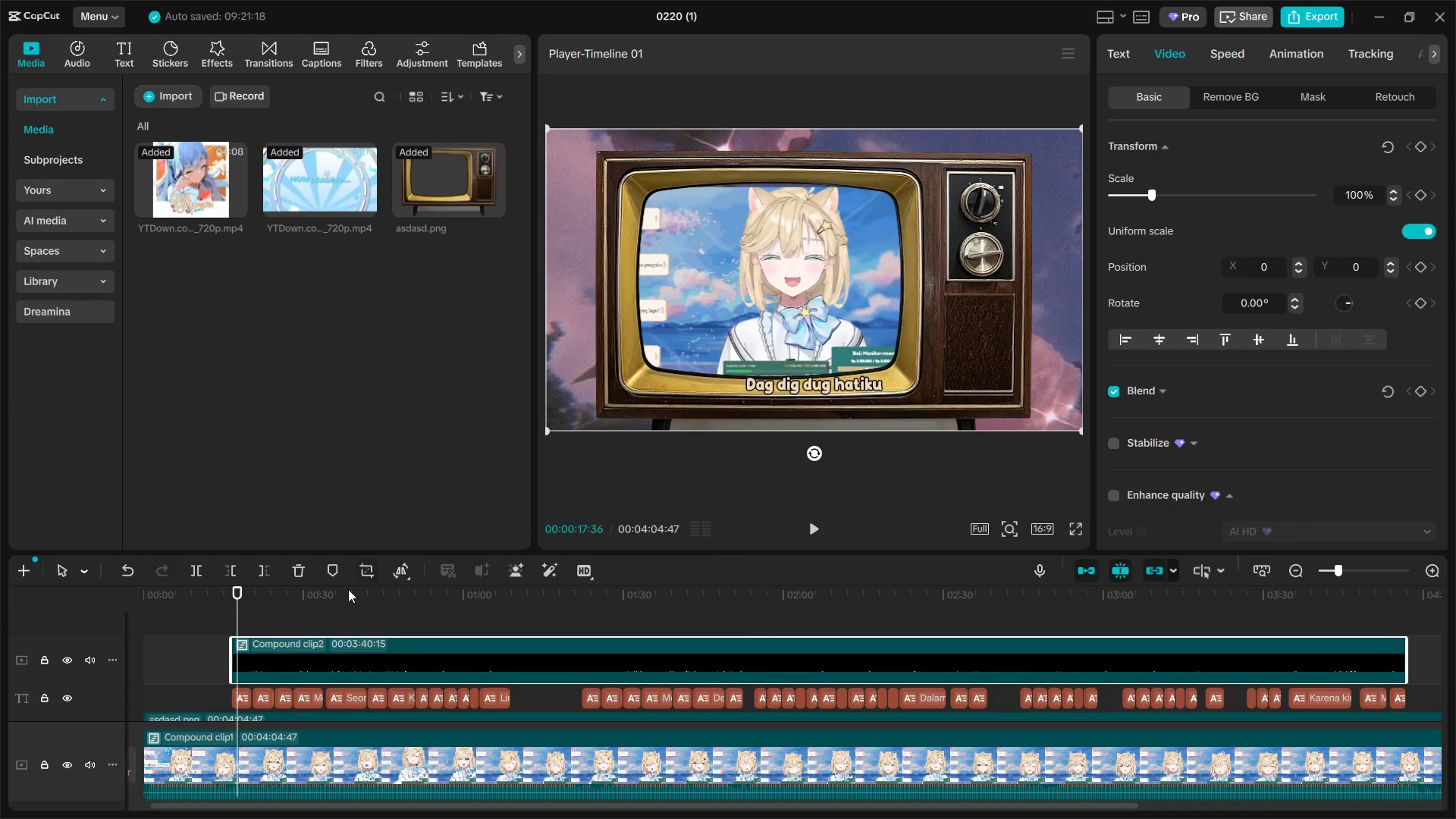 
type(  EE)
 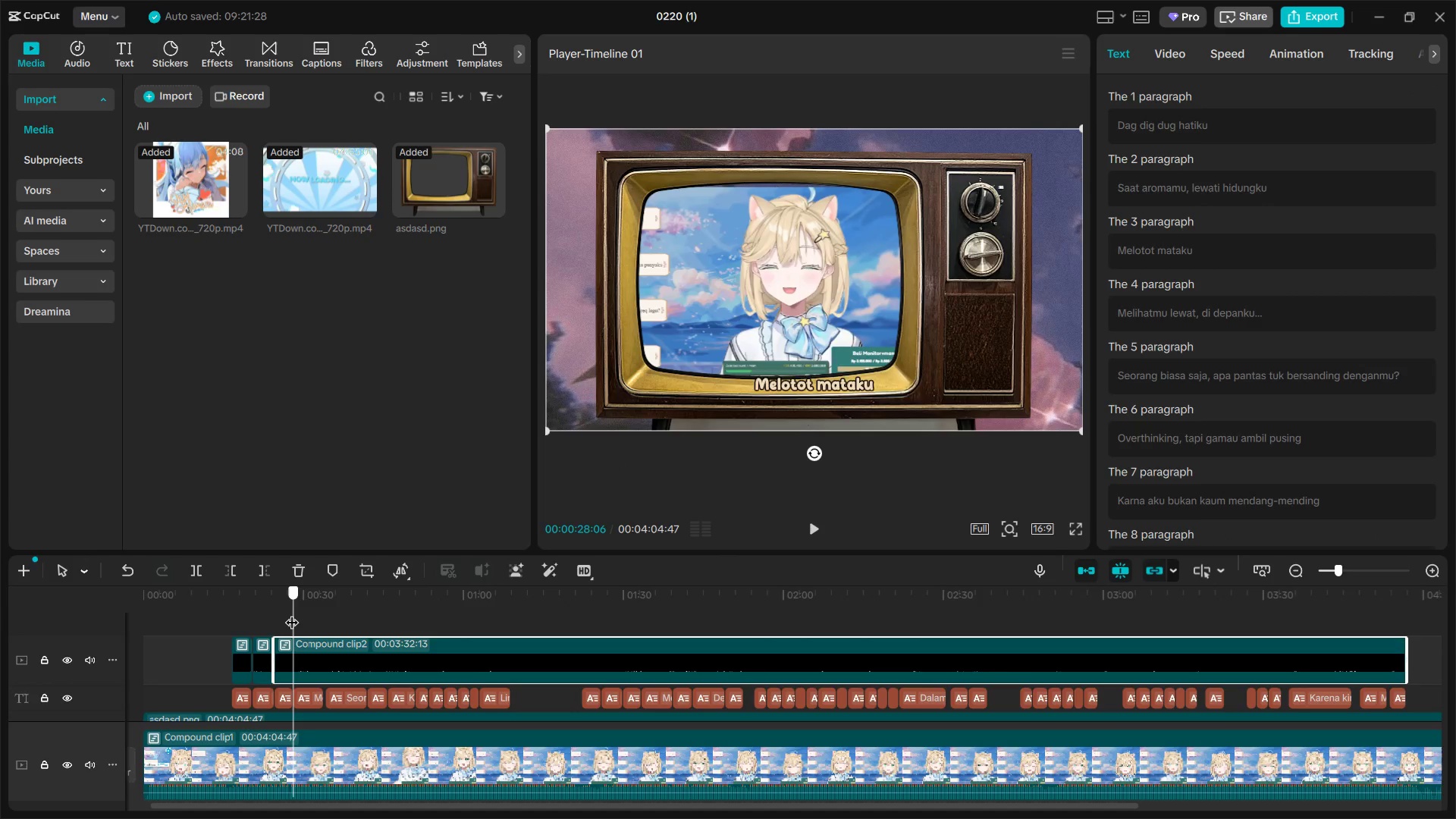 
left_click_drag(start_coordinate=[241, 615], to_coordinate=[250, 615])
 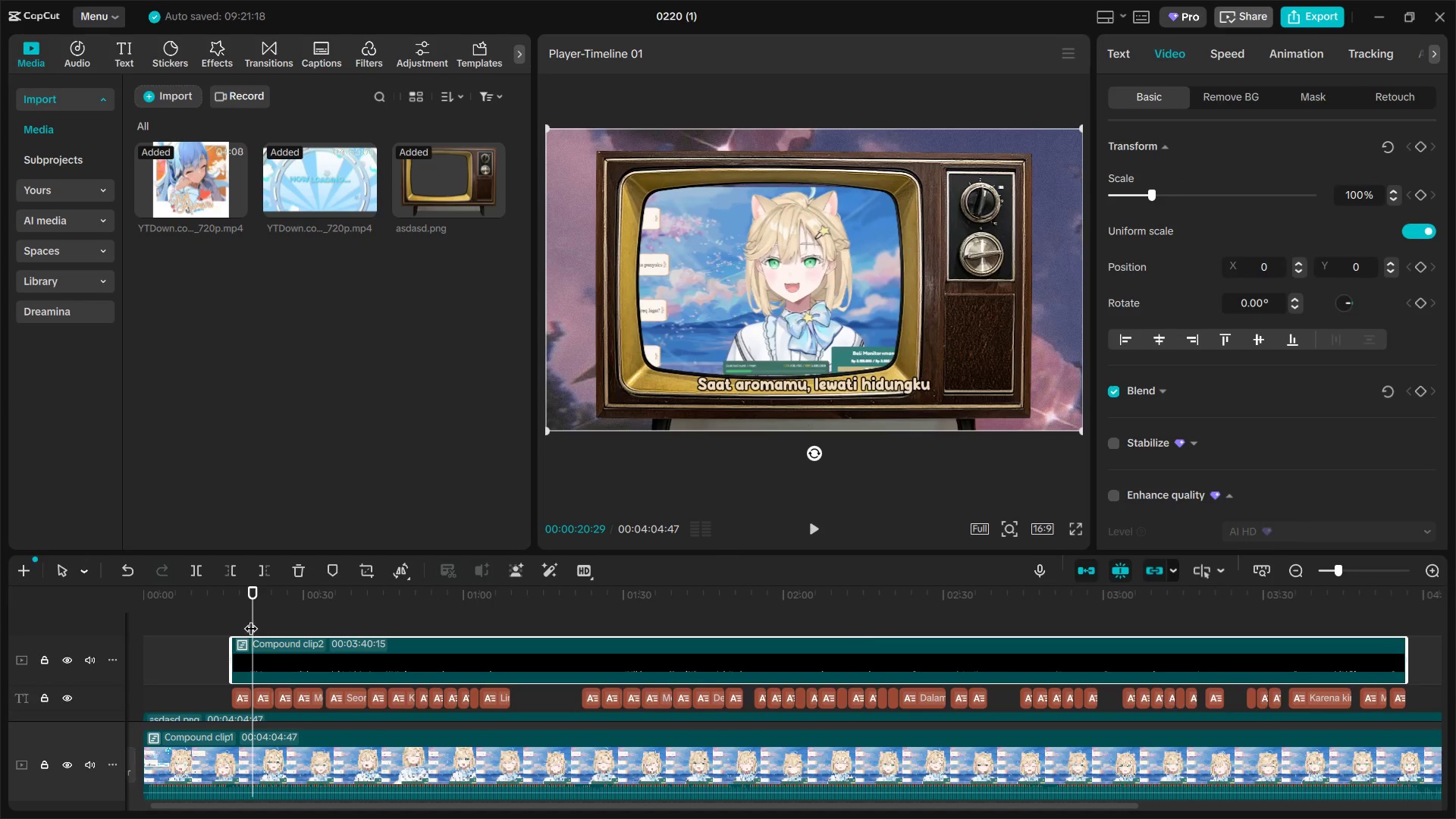 
left_click_drag(start_coordinate=[255, 618], to_coordinate=[325, 613])
 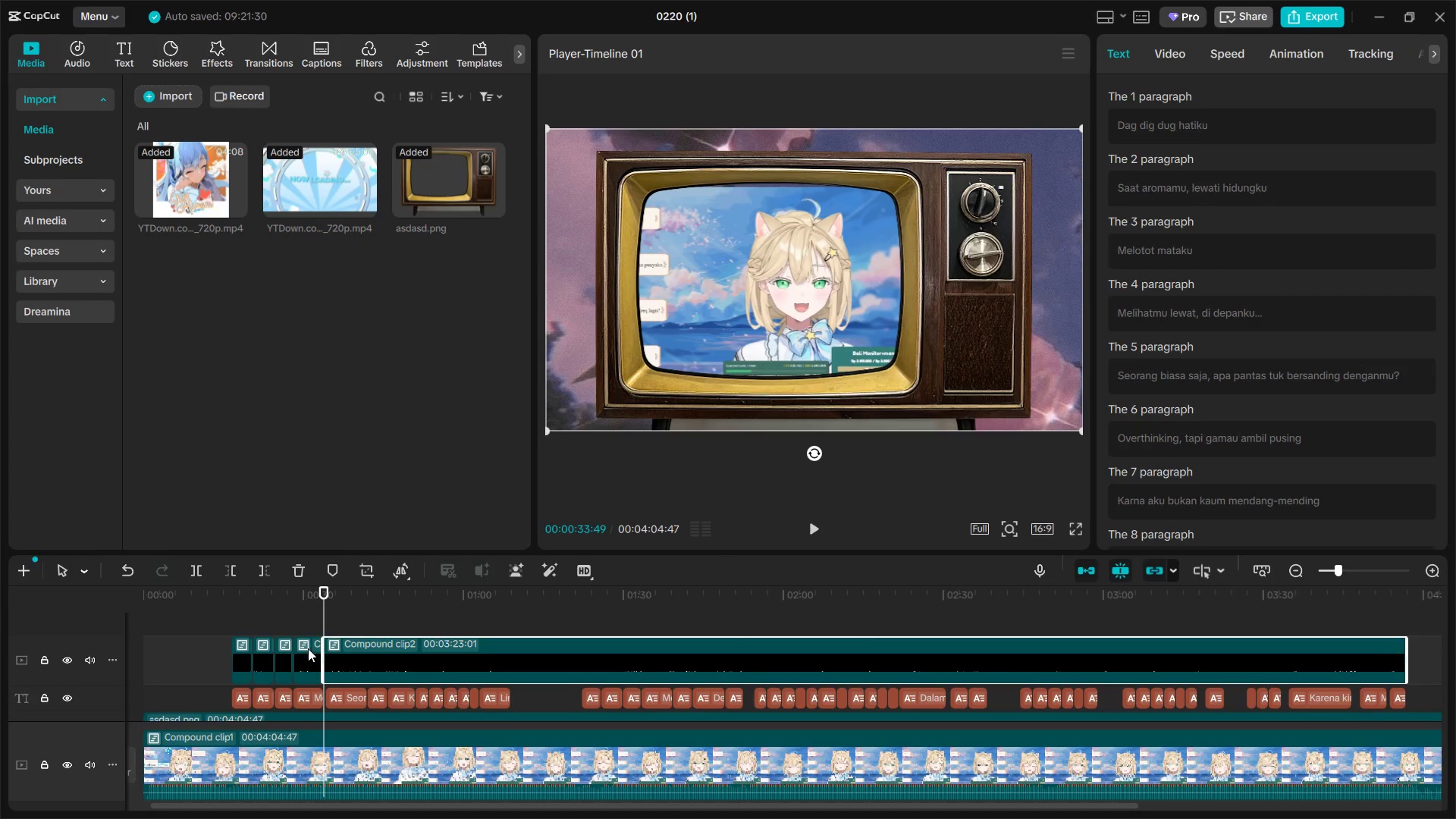 
key(Shift+E)
 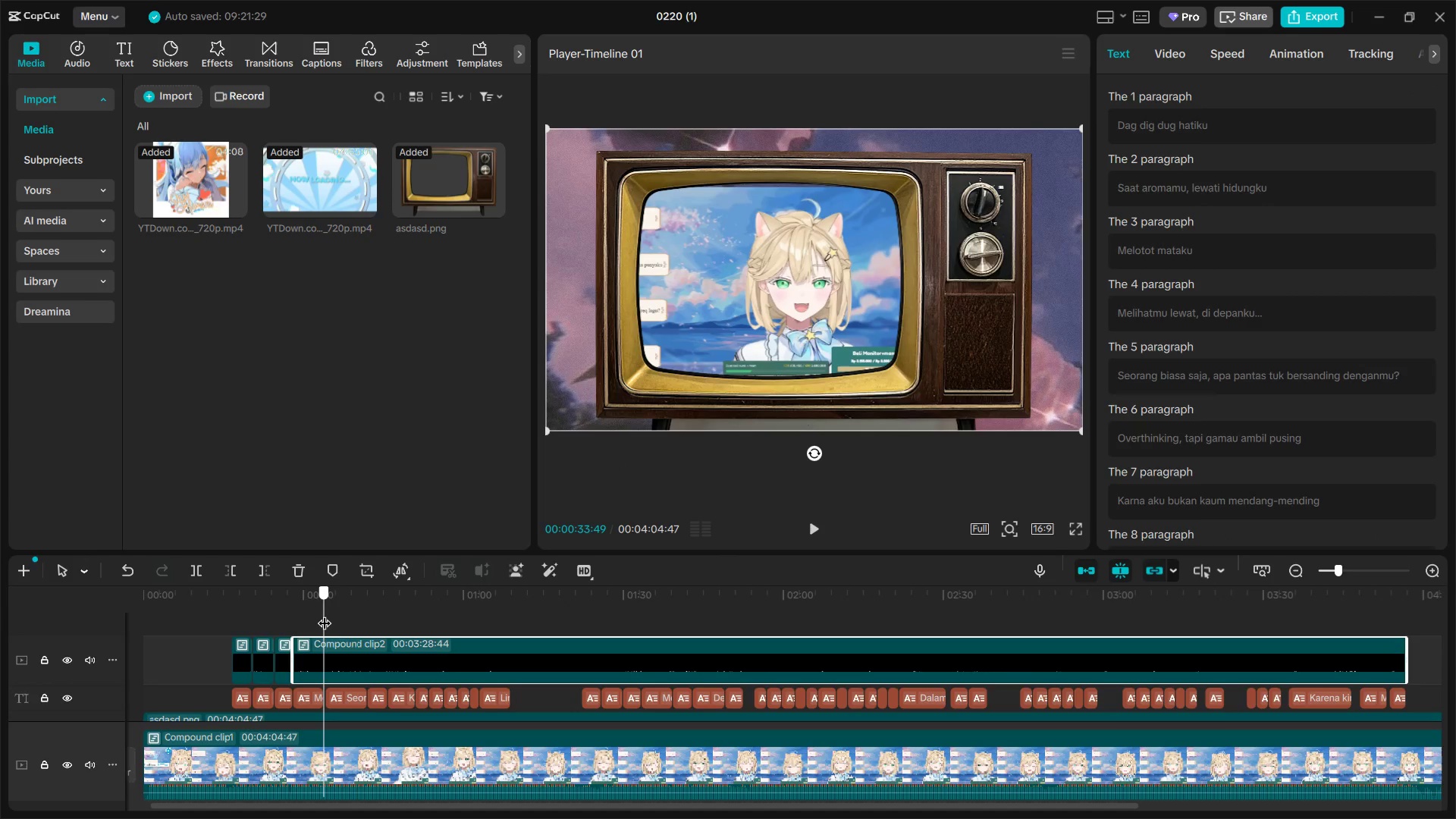 
key(Shift+E)
 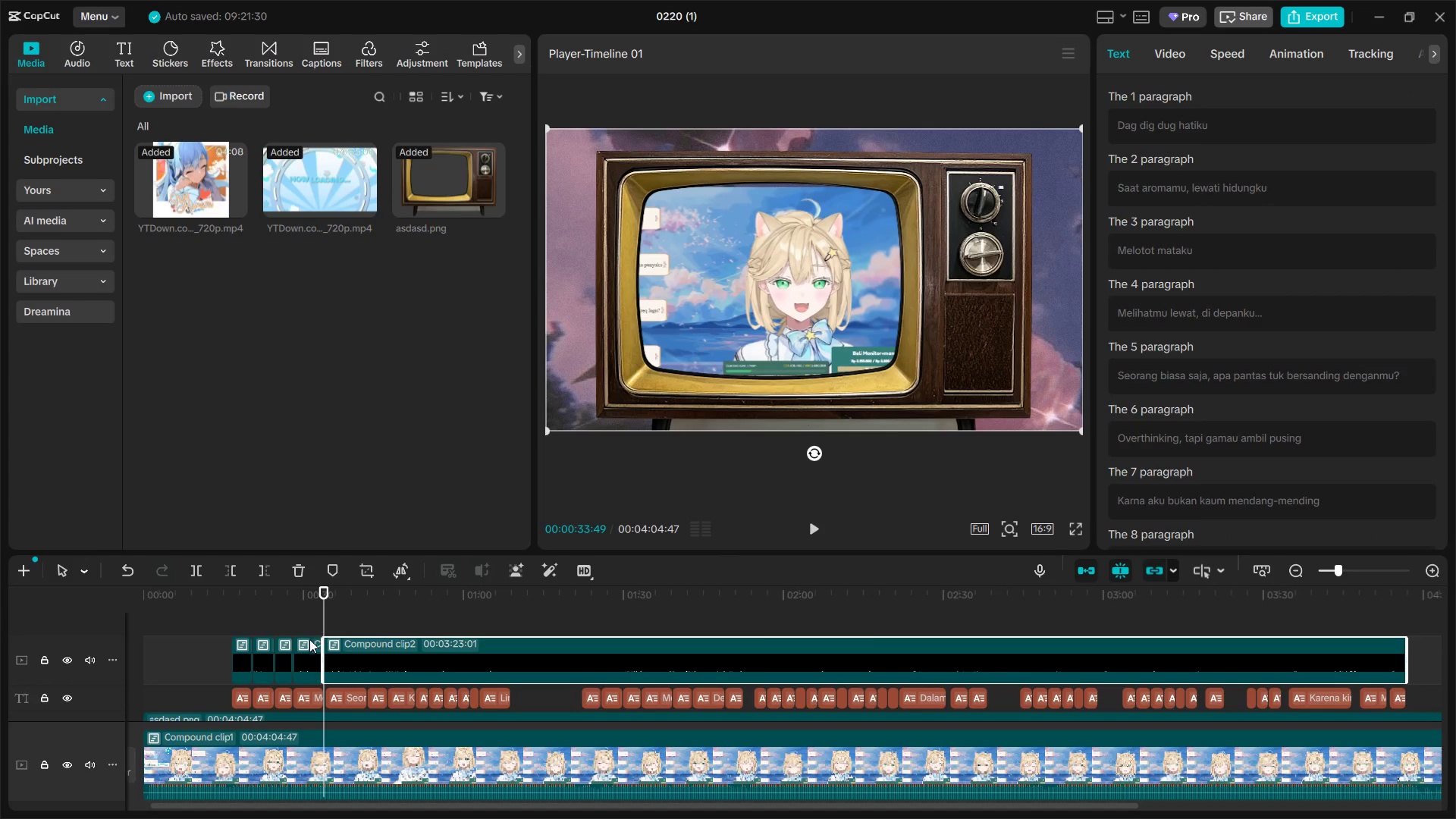 
left_click([308, 648])
 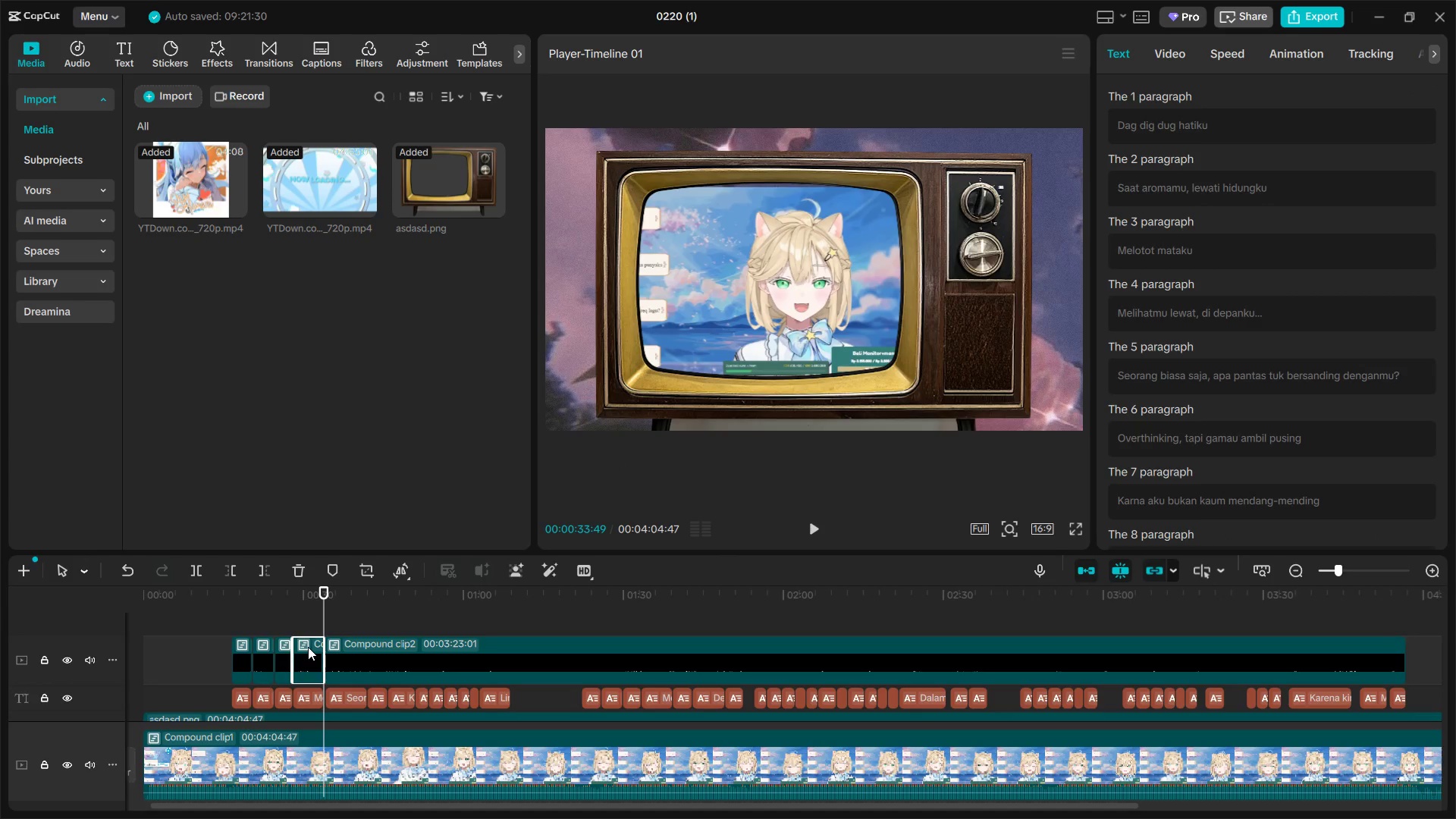 
double_click([308, 647])
 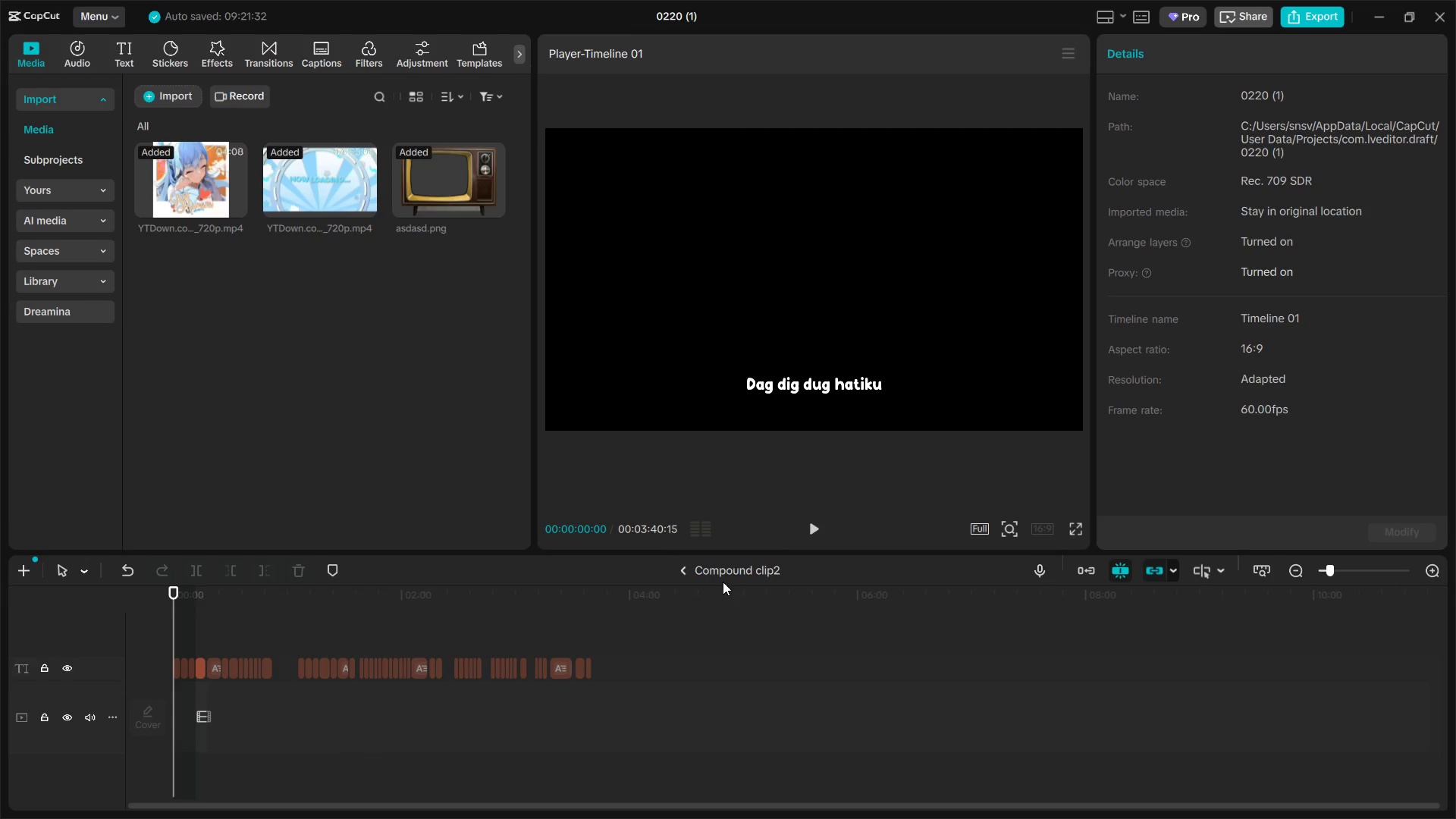 
key(Escape)
 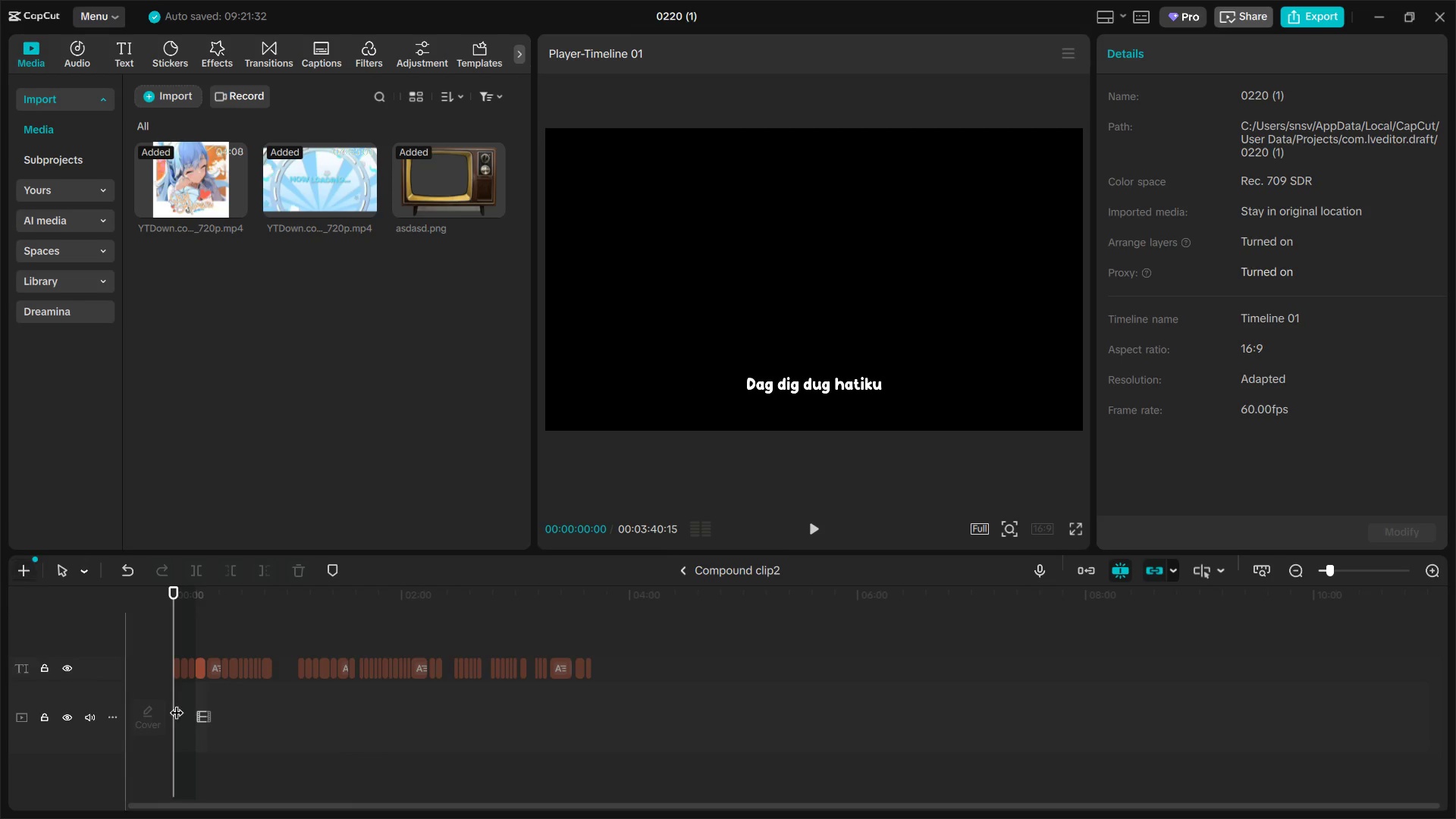 
left_click([200, 710])
 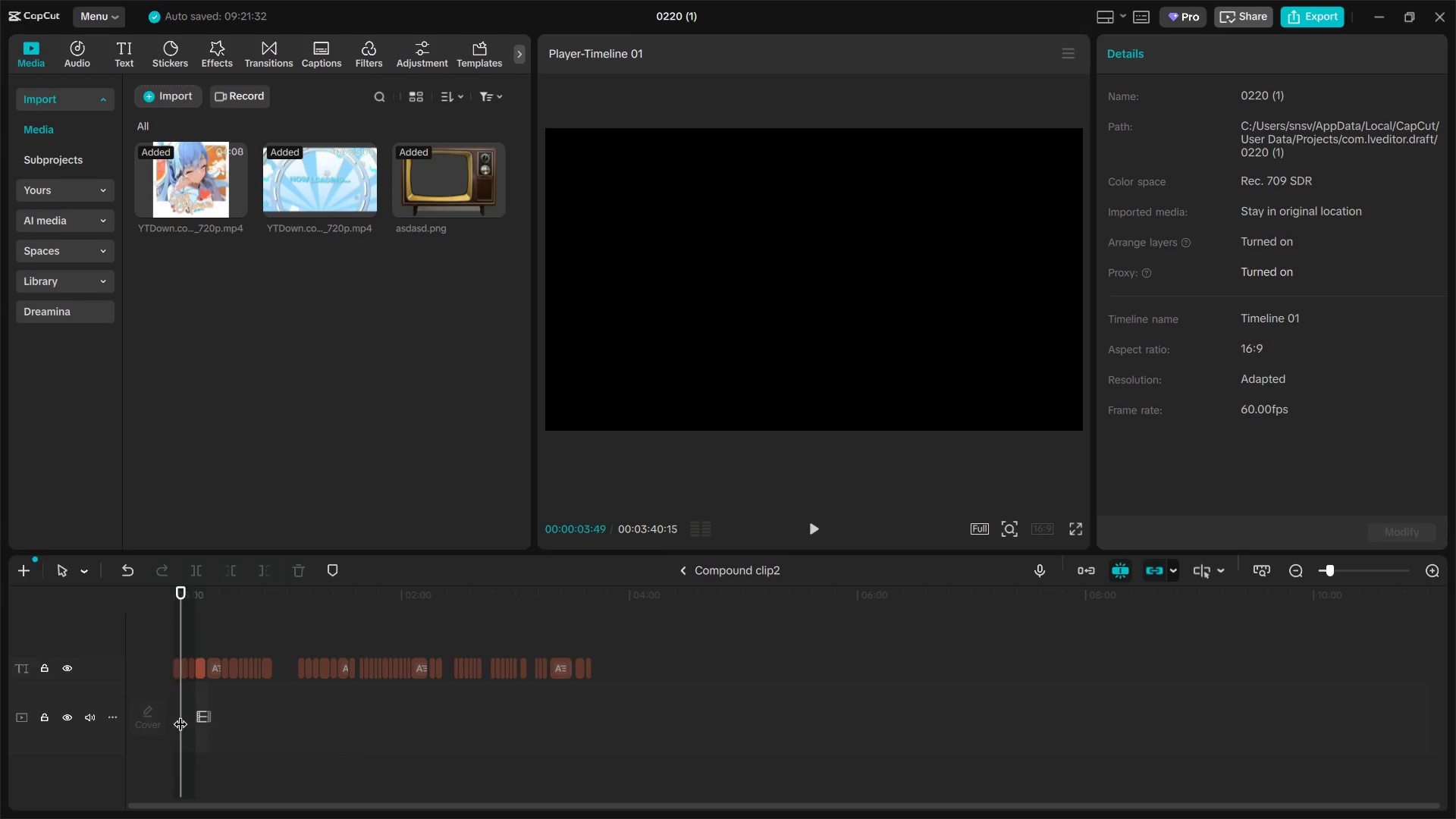 
triple_click([207, 717])
 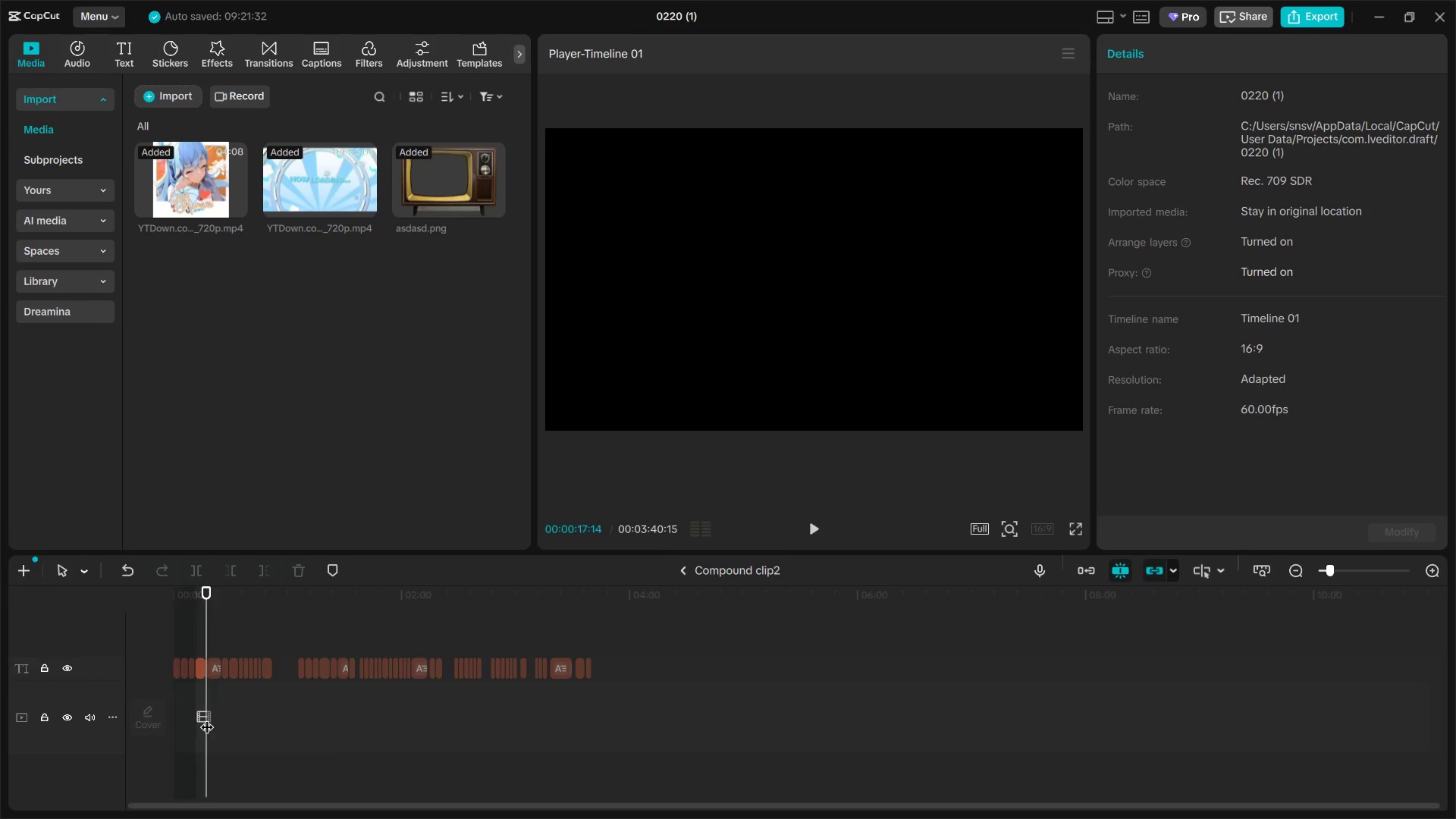 
triple_click([207, 717])
 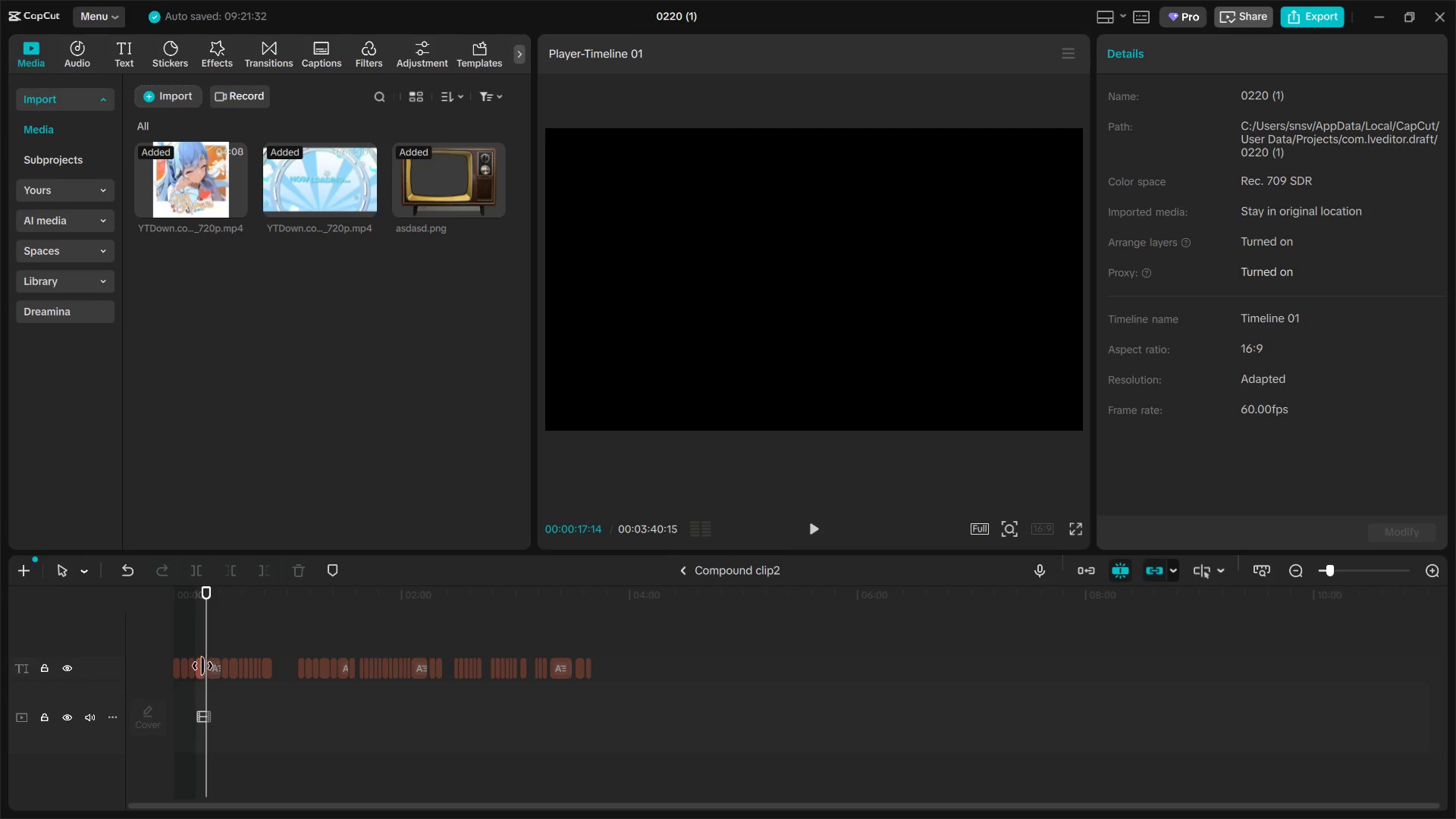 
triple_click([199, 663])
 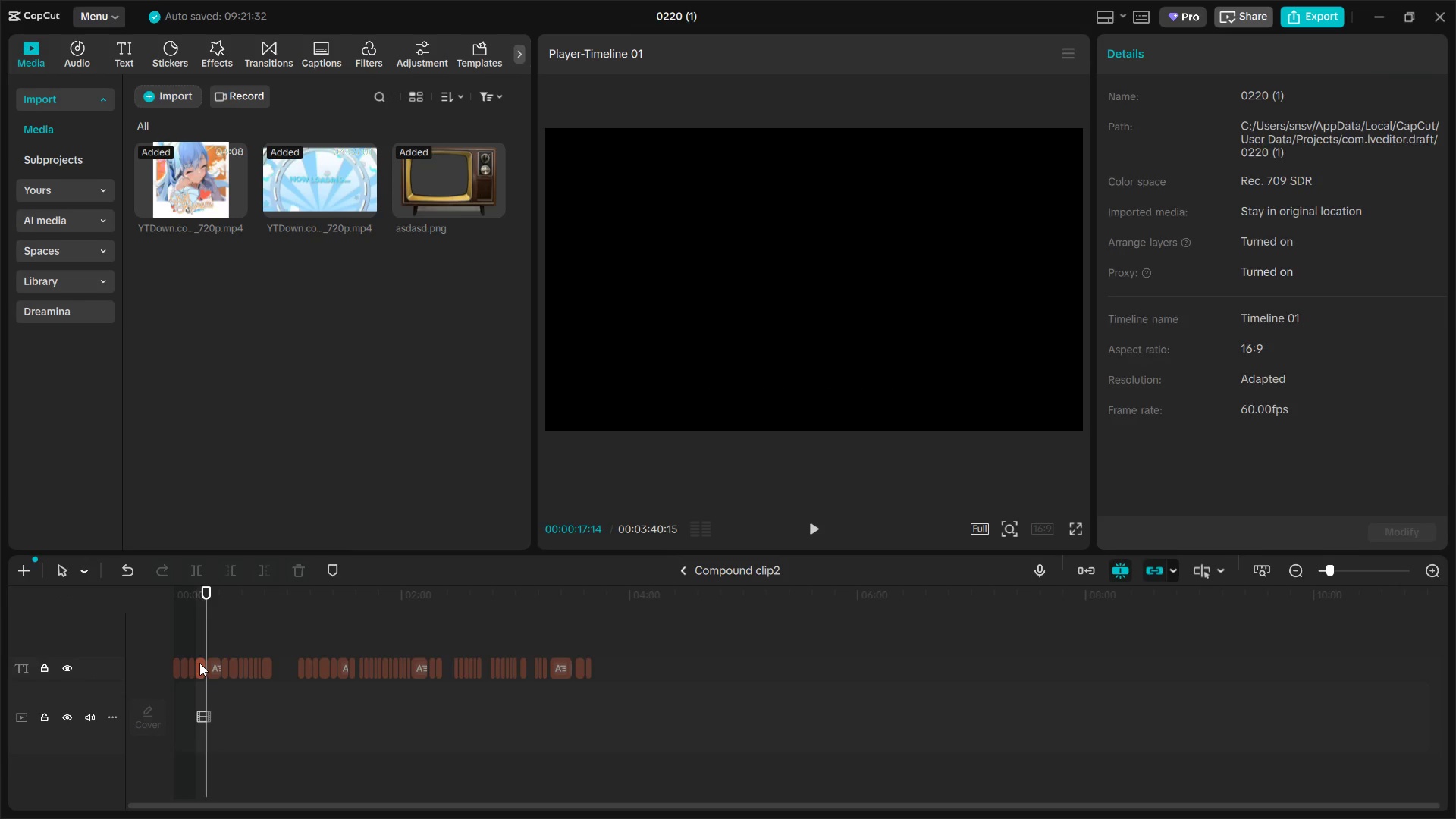 
triple_click([199, 663])
 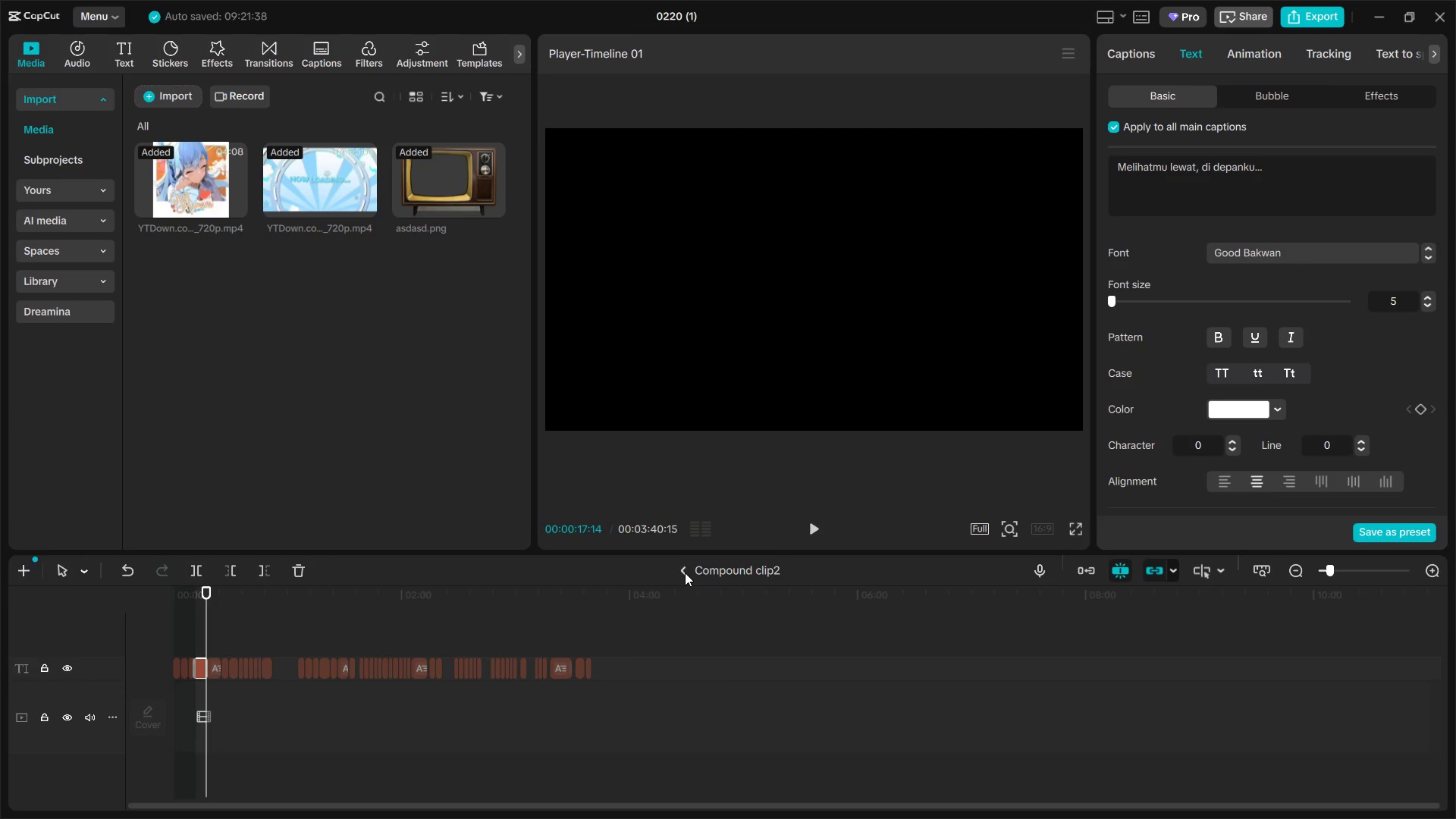 
double_click([682, 568])
 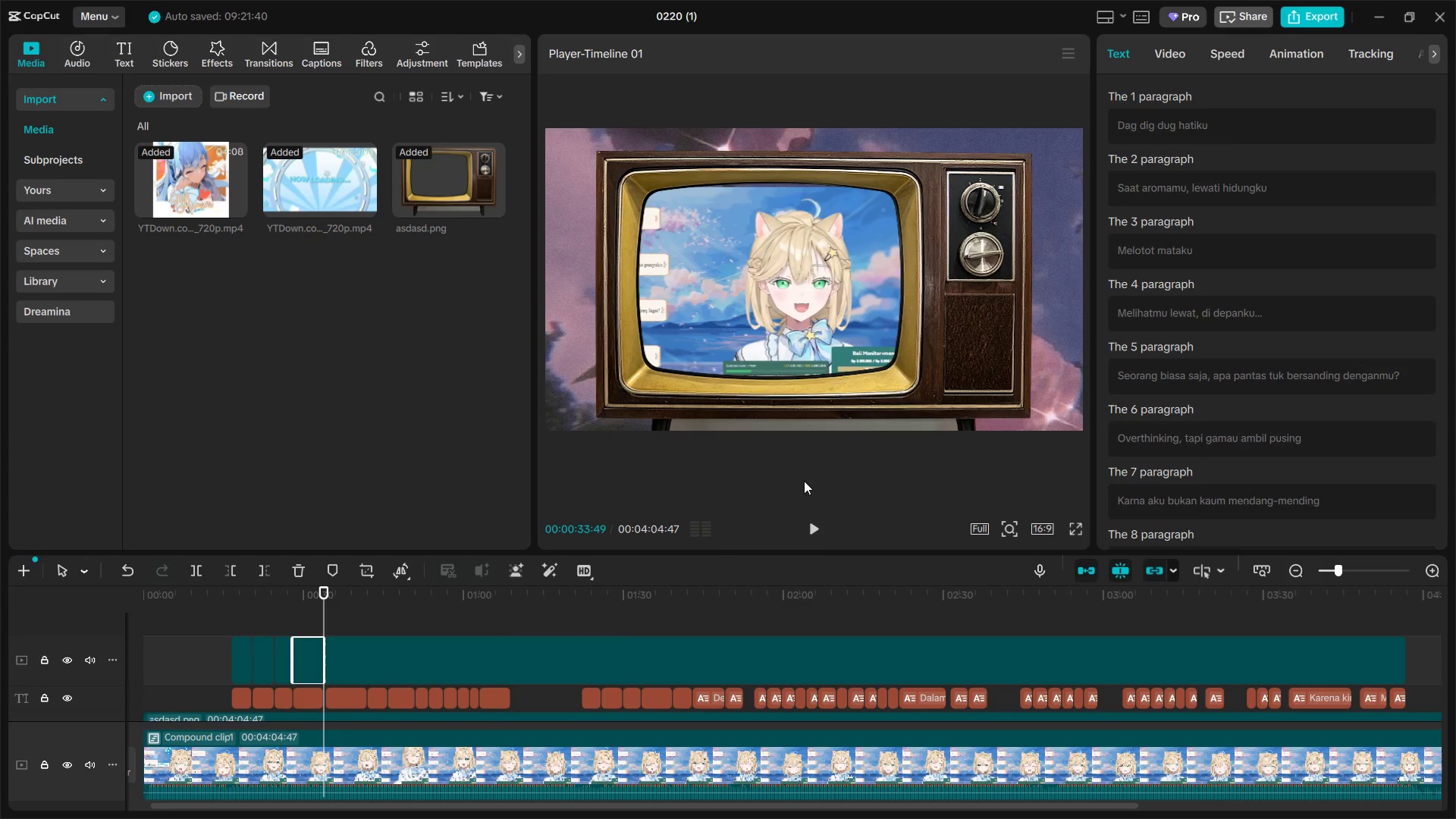 
left_click([1181, 52])
 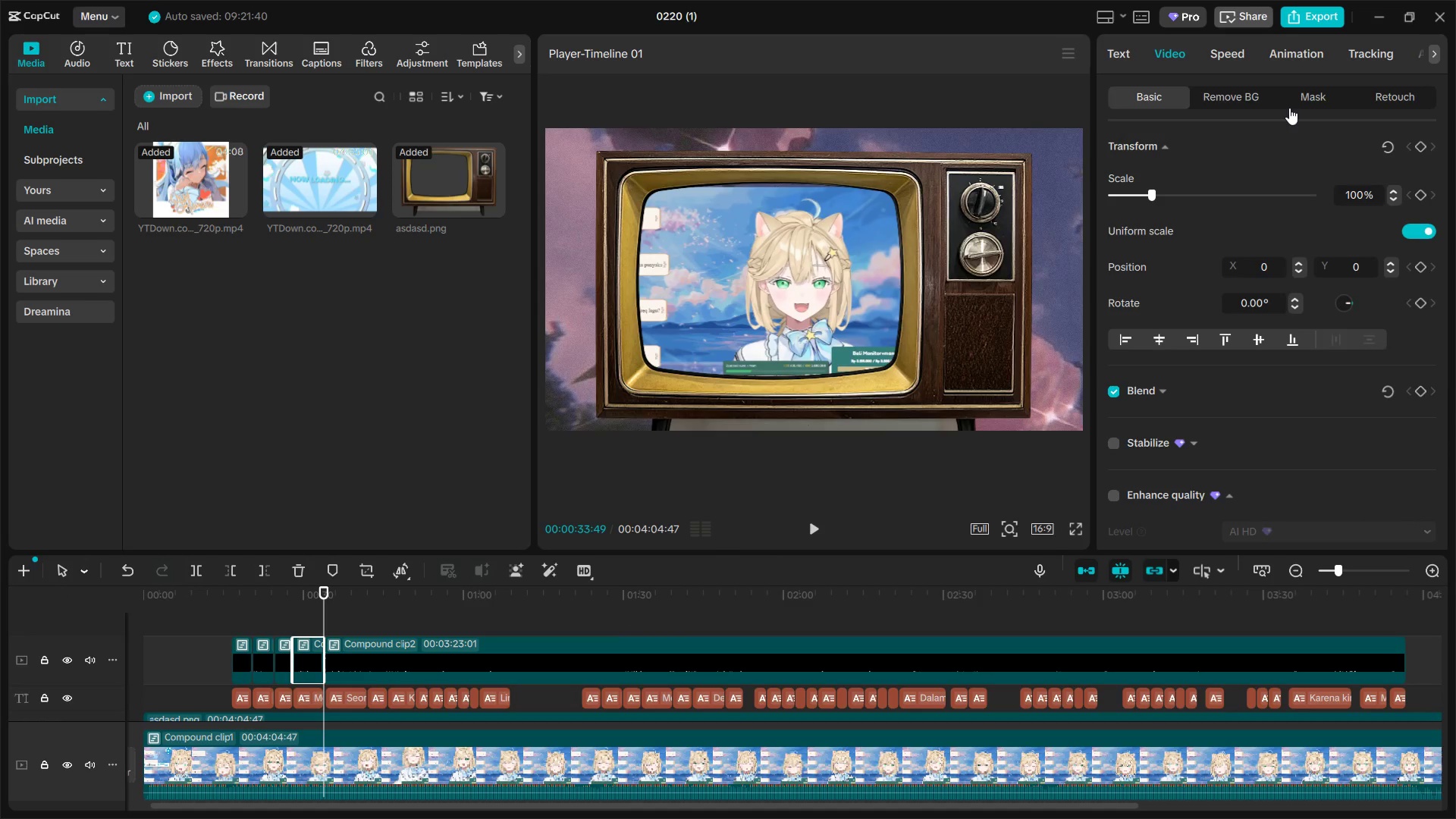 
left_click([1303, 98])
 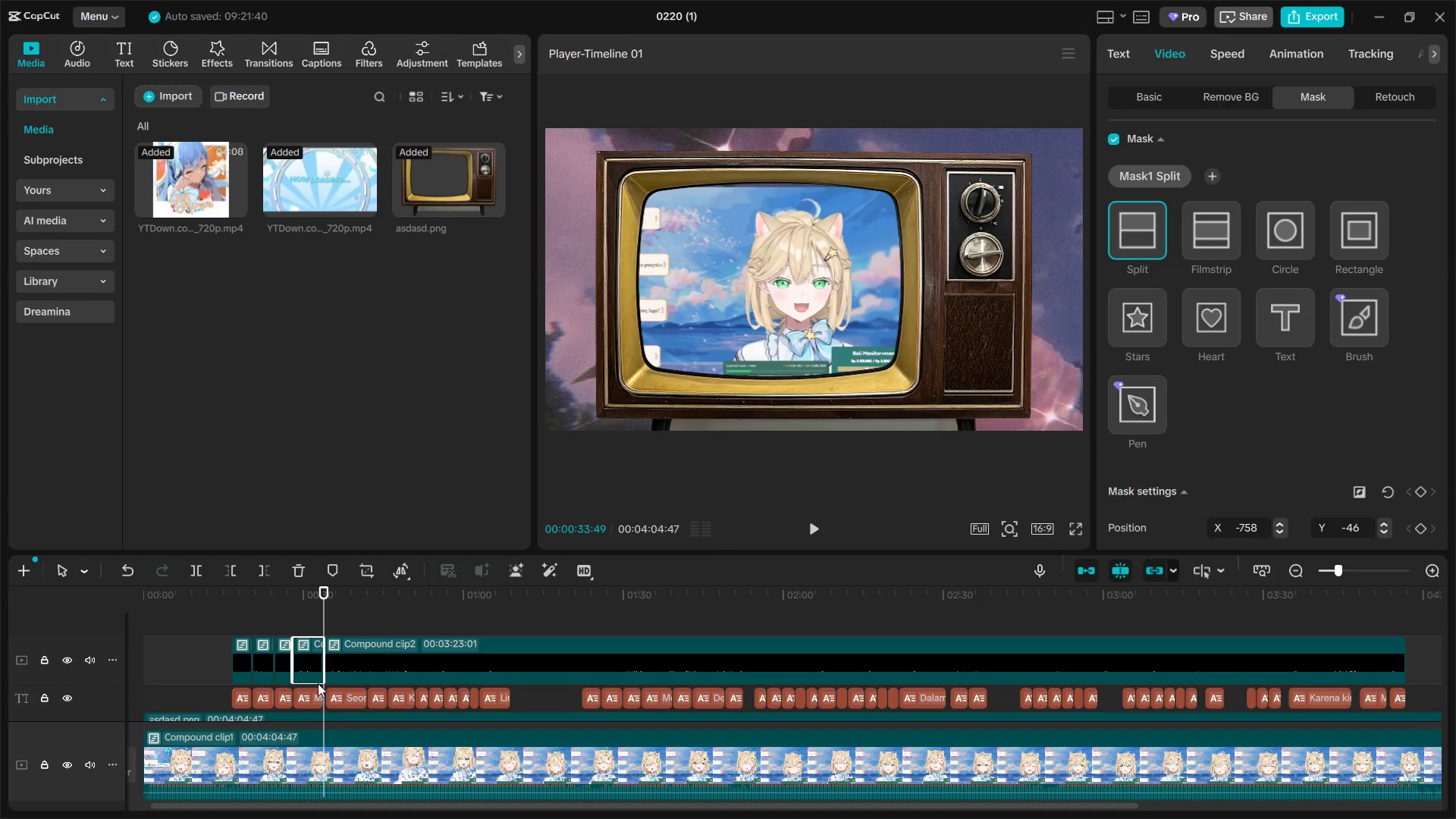 
left_click_drag(start_coordinate=[326, 620], to_coordinate=[309, 620])
 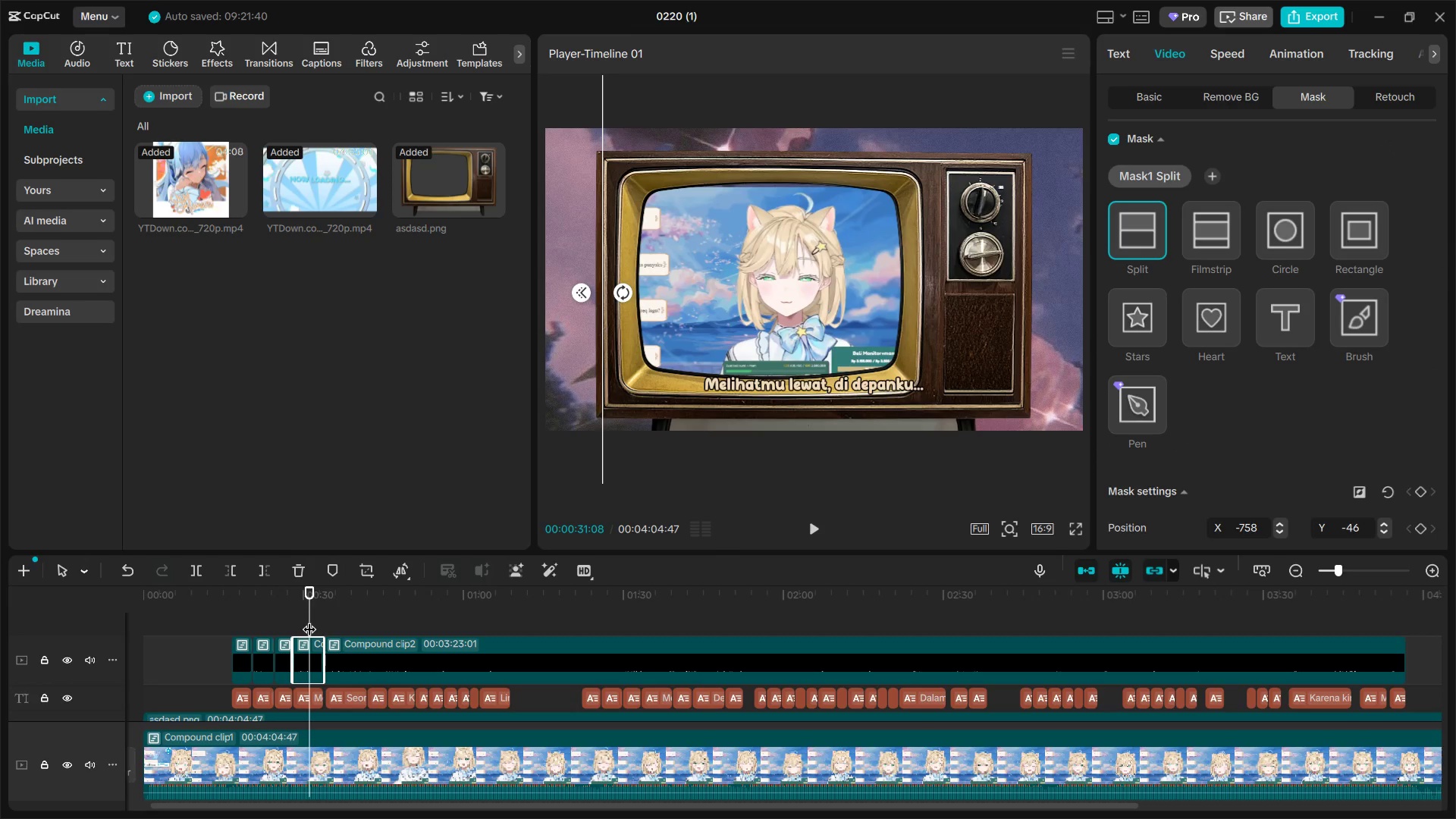 
double_click([309, 620])
 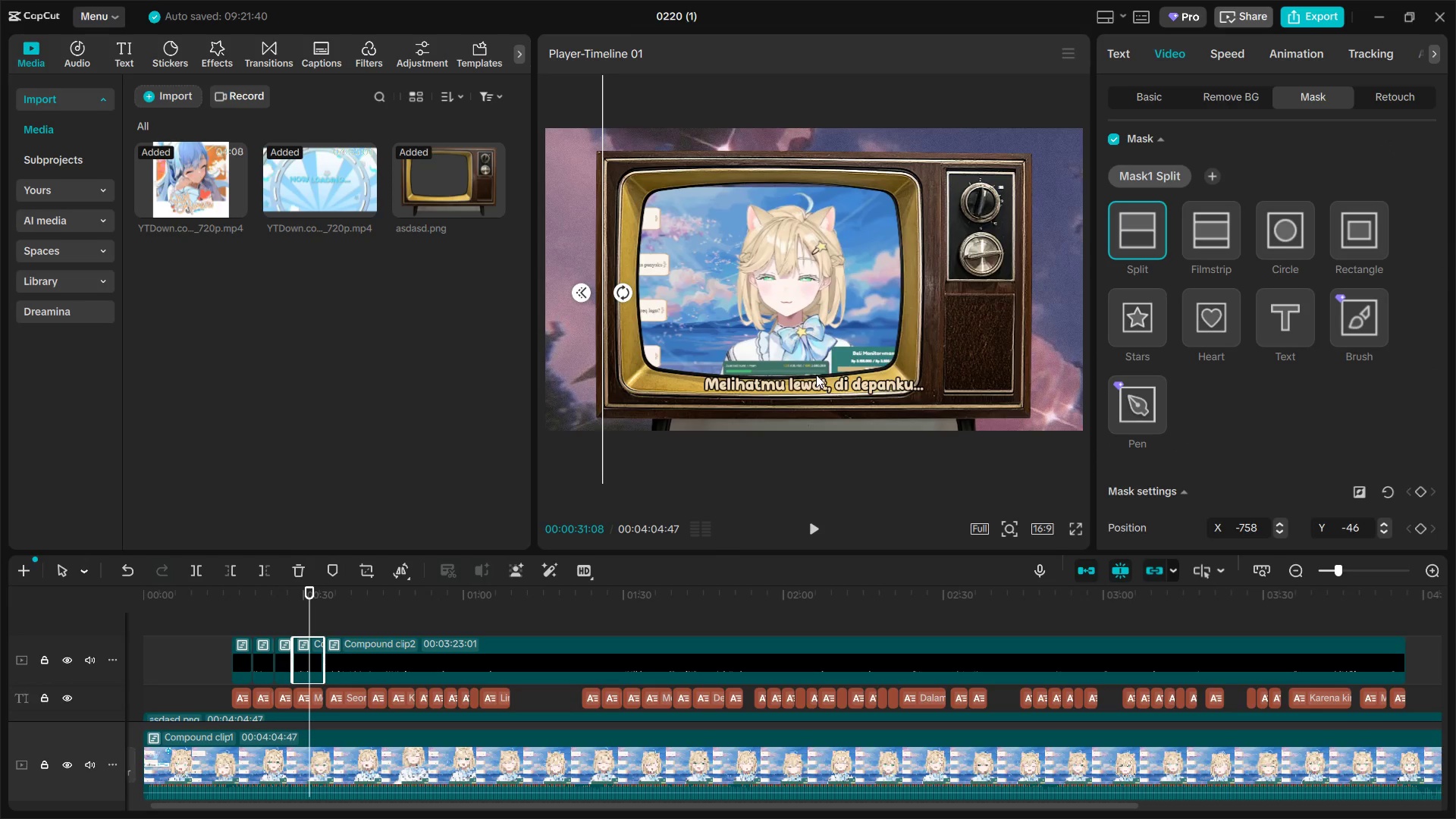 
left_click([1144, 98])
 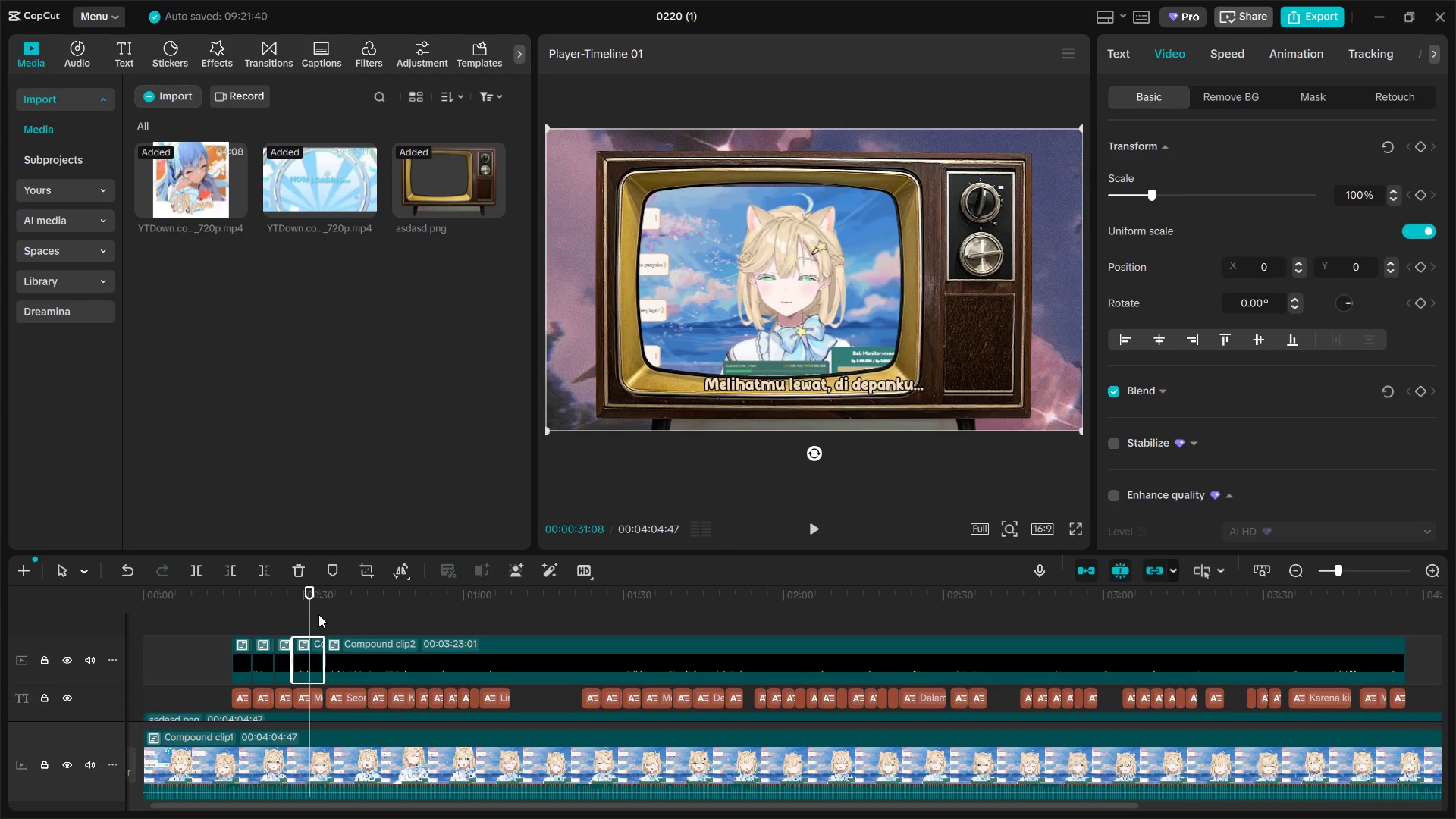 
left_click_drag(start_coordinate=[302, 614], to_coordinate=[306, 613])
 